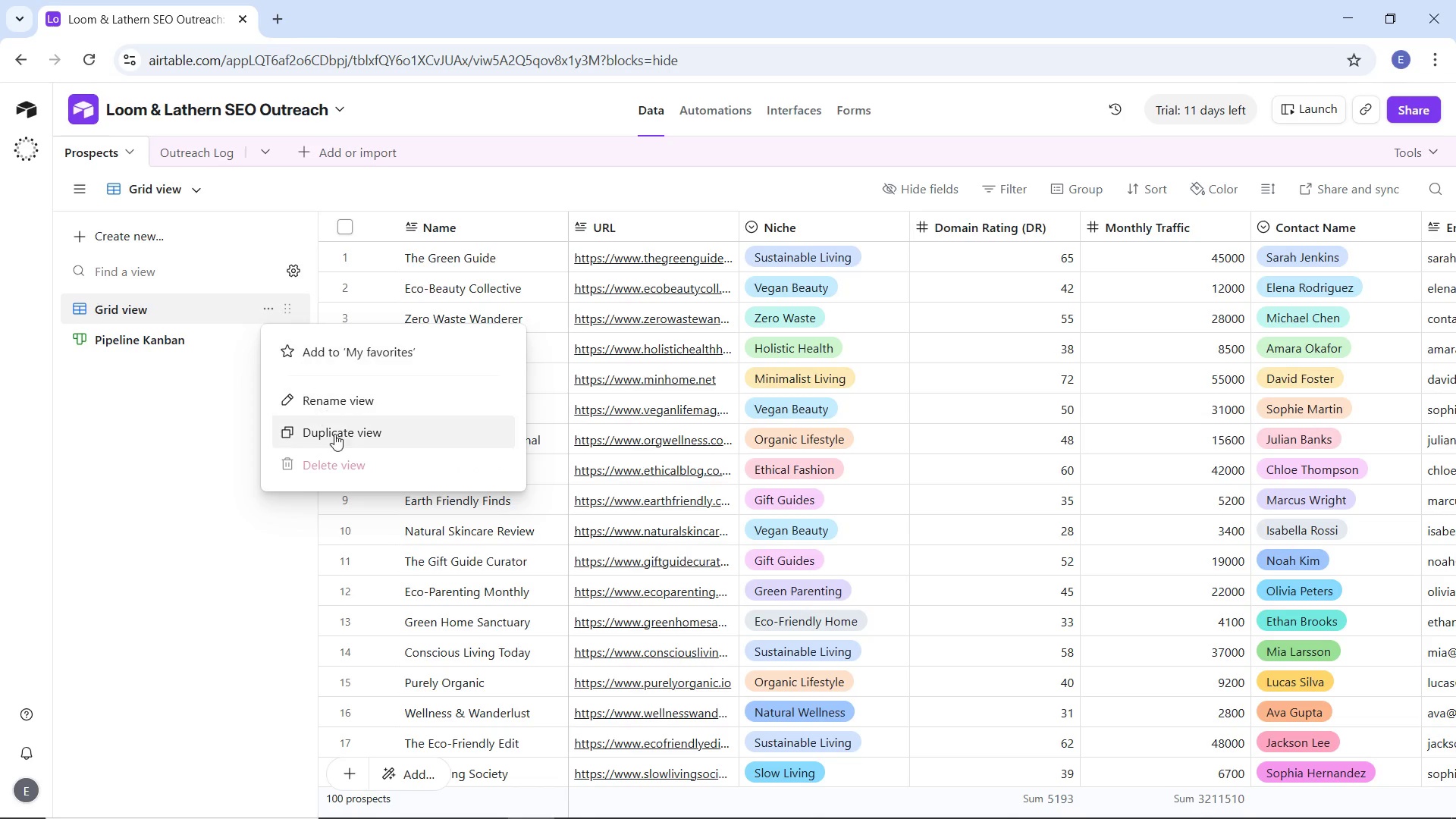 
left_click([335, 435])
 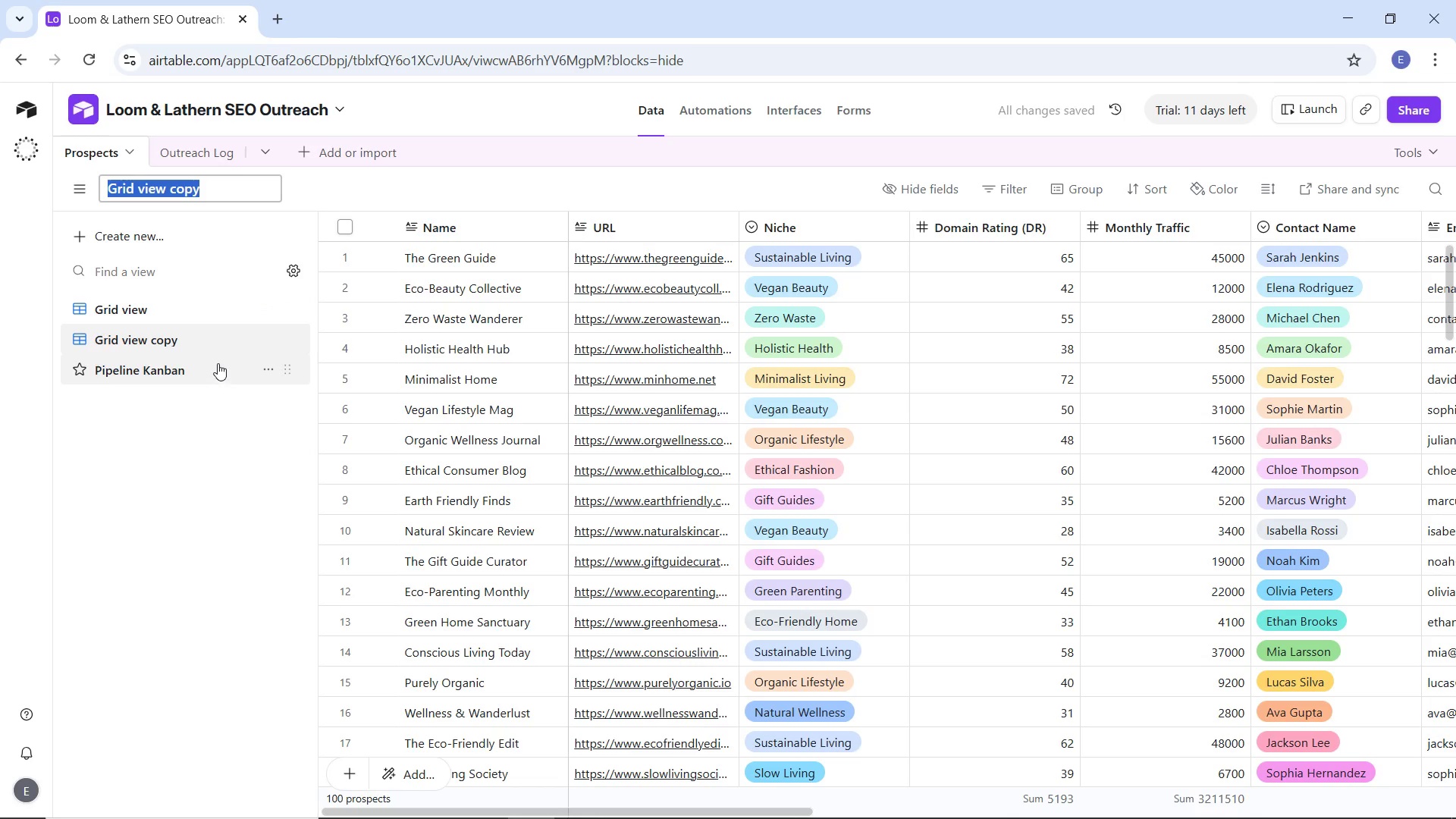 
left_click([268, 340])
 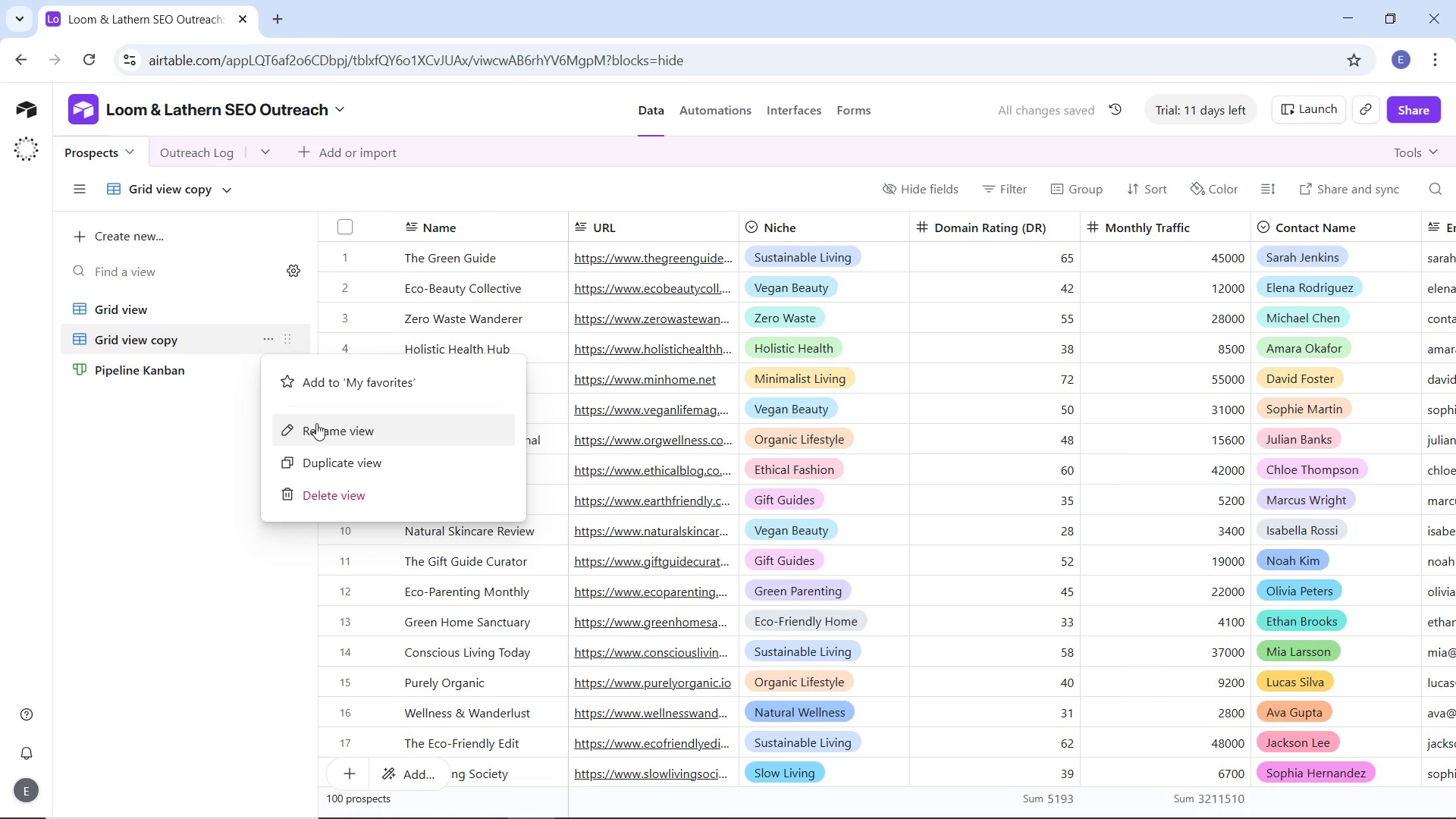 
left_click([316, 423])
 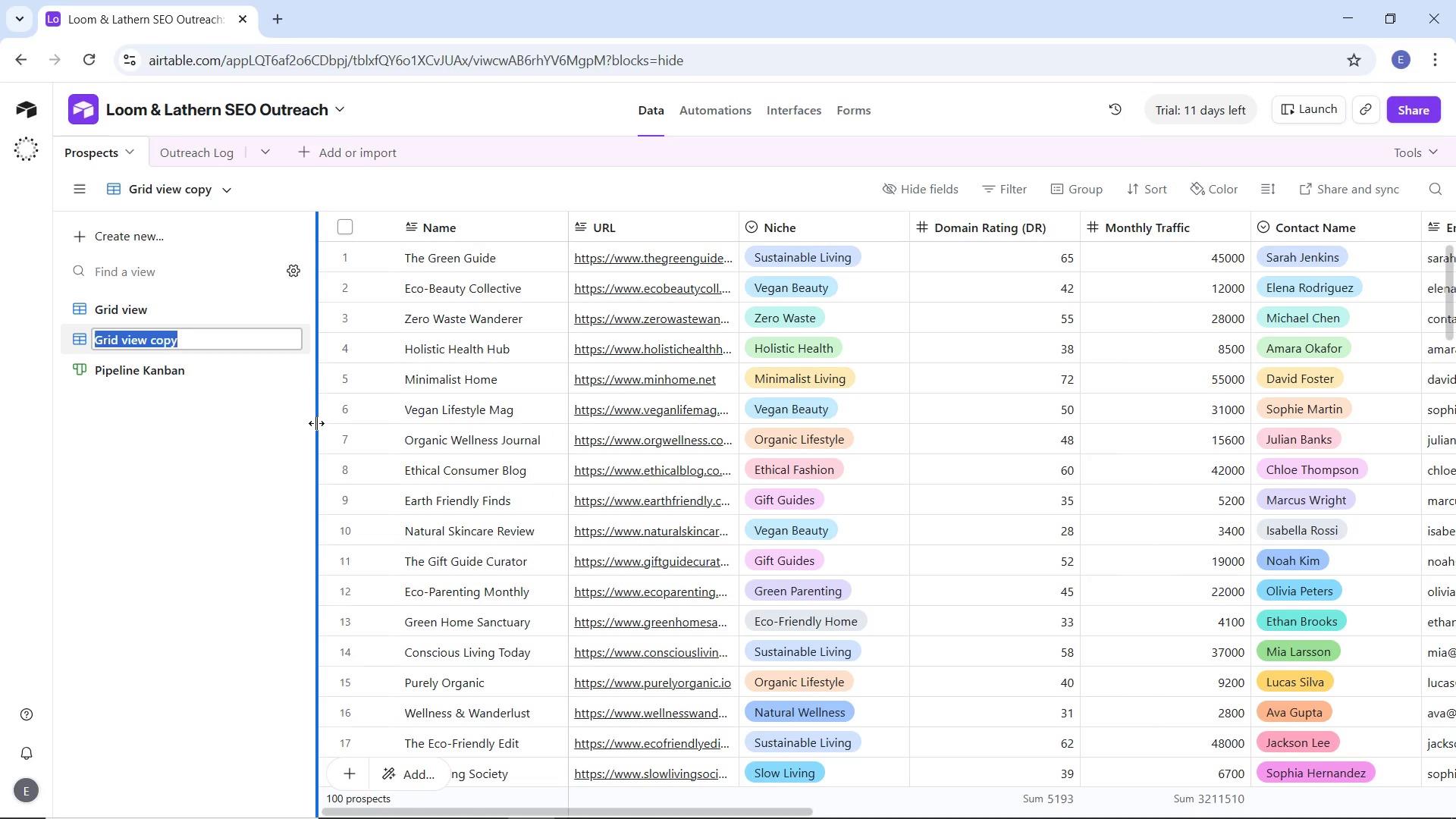 
type(Needs Follow-up)
 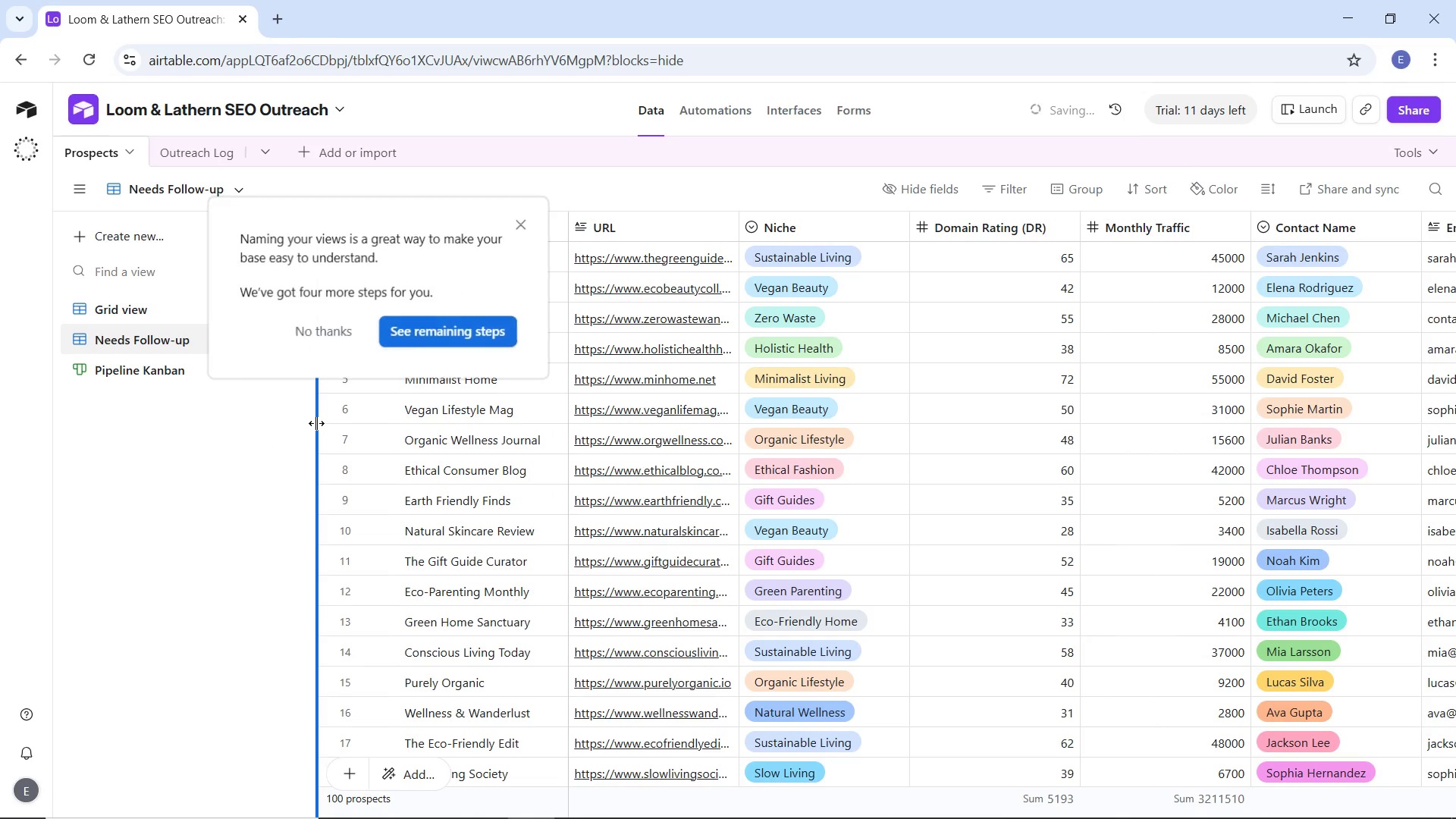 
 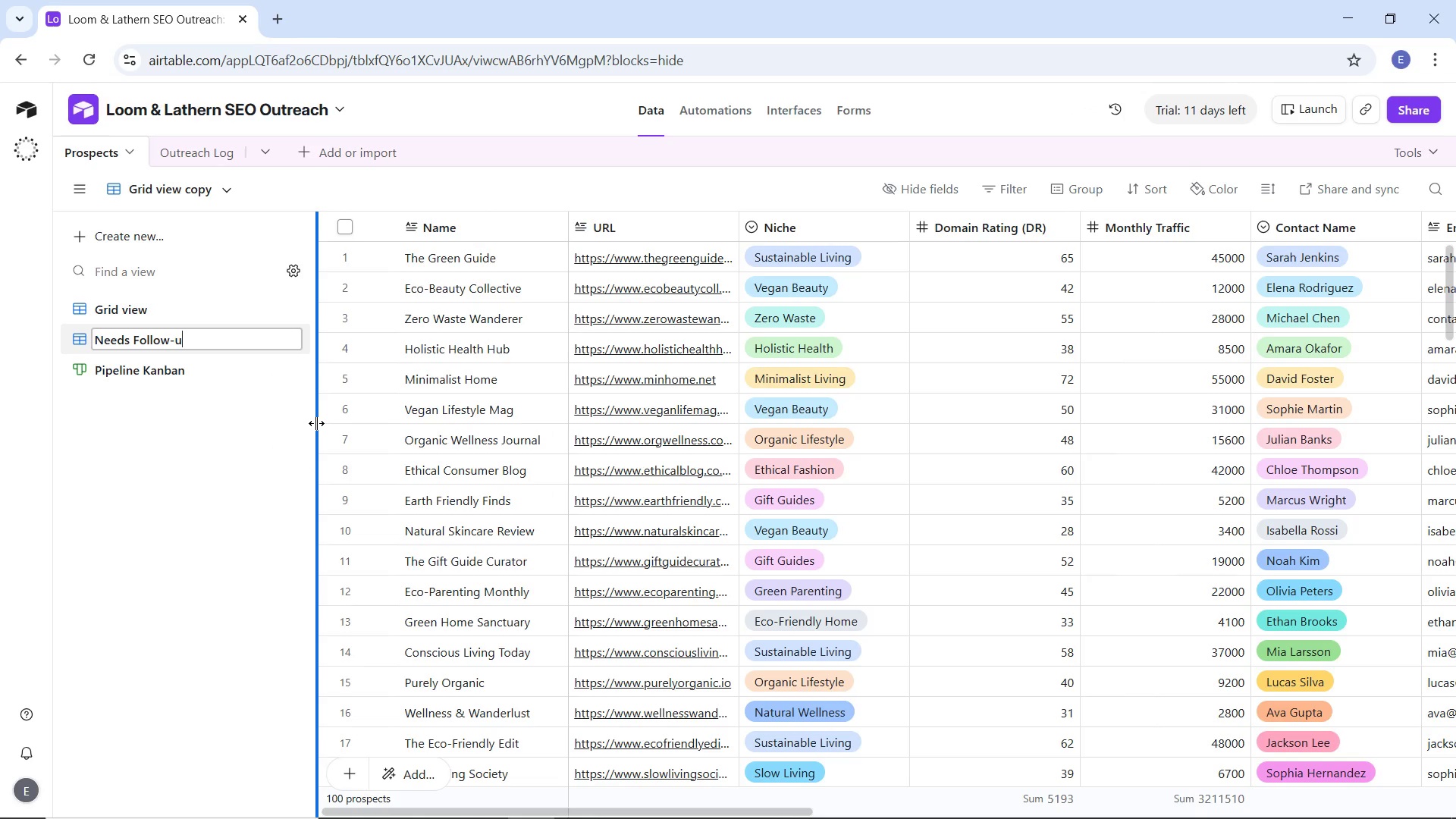 
key(Enter)
 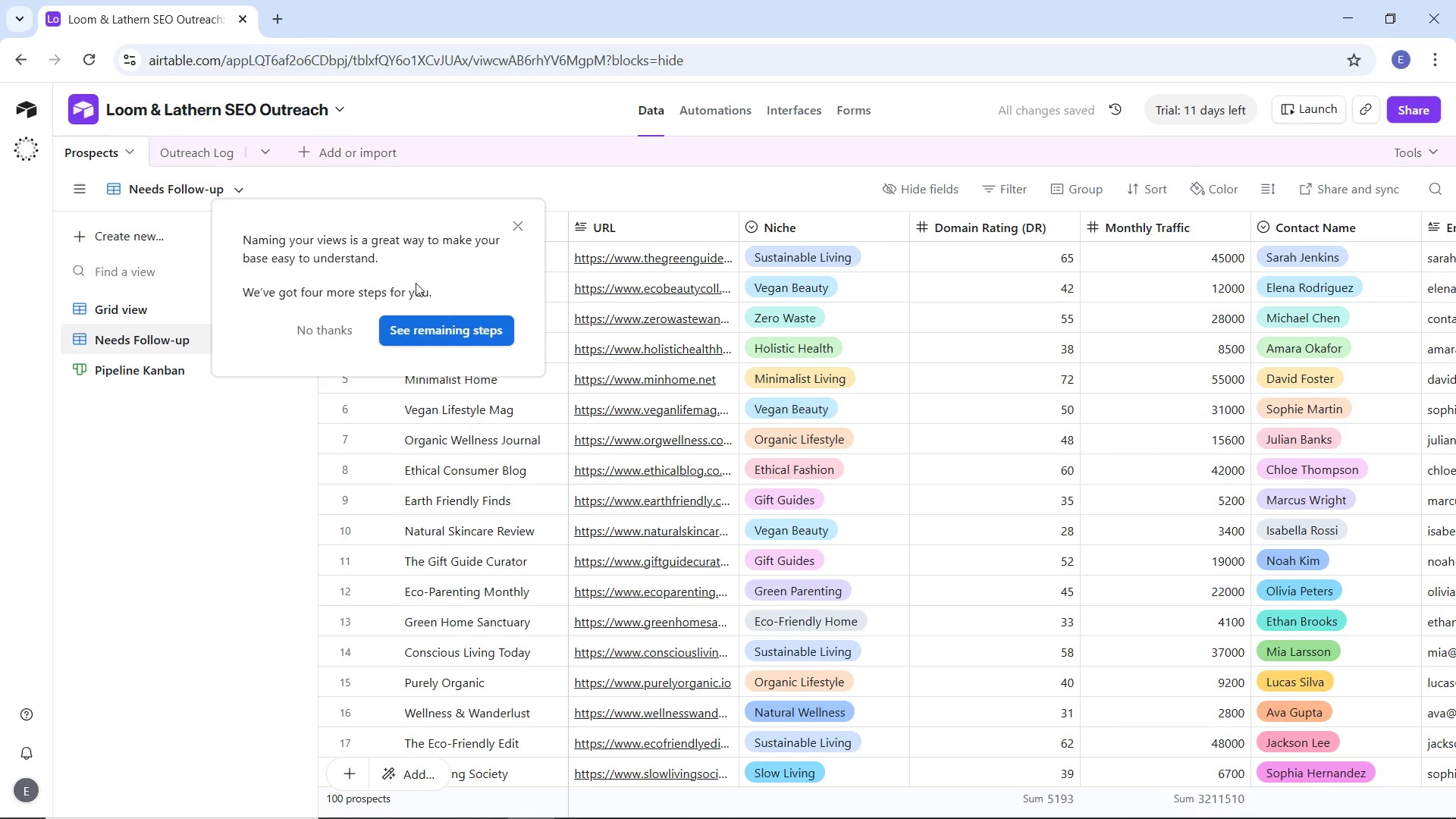 
left_click([339, 329])
 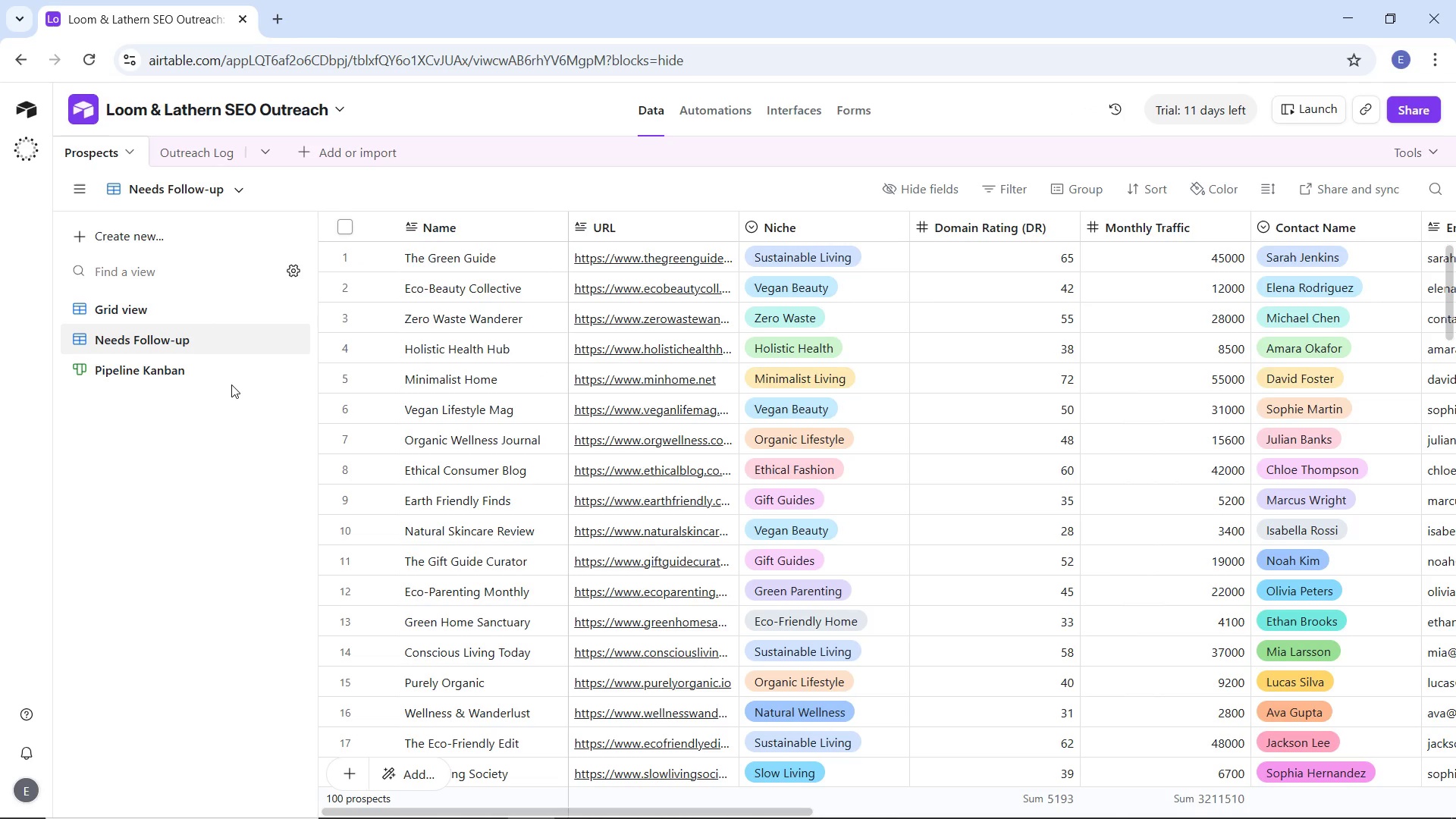 
mouse_move([261, 339])
 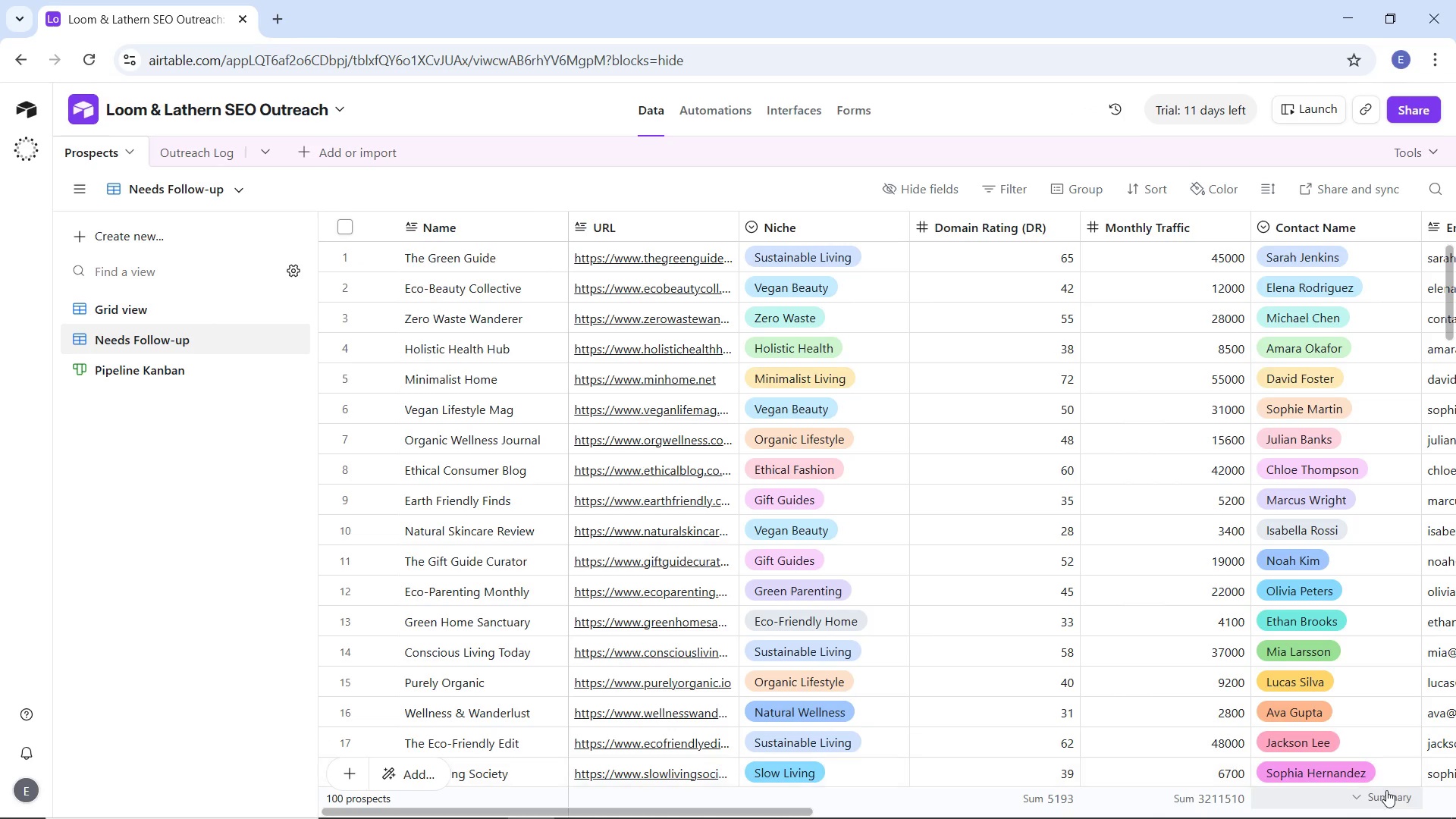 
left_click([1389, 805])
 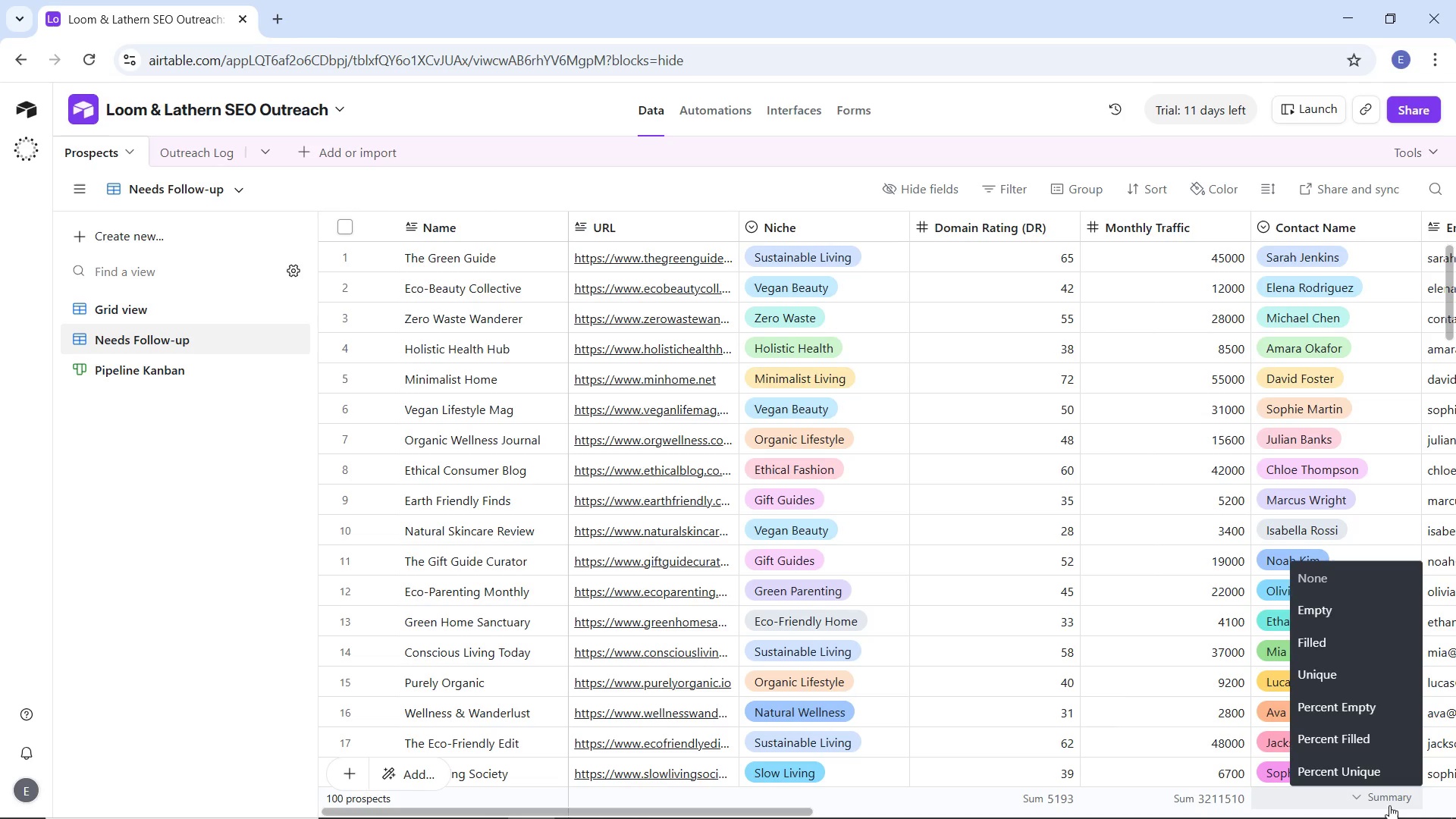 
left_click([1389, 805])
 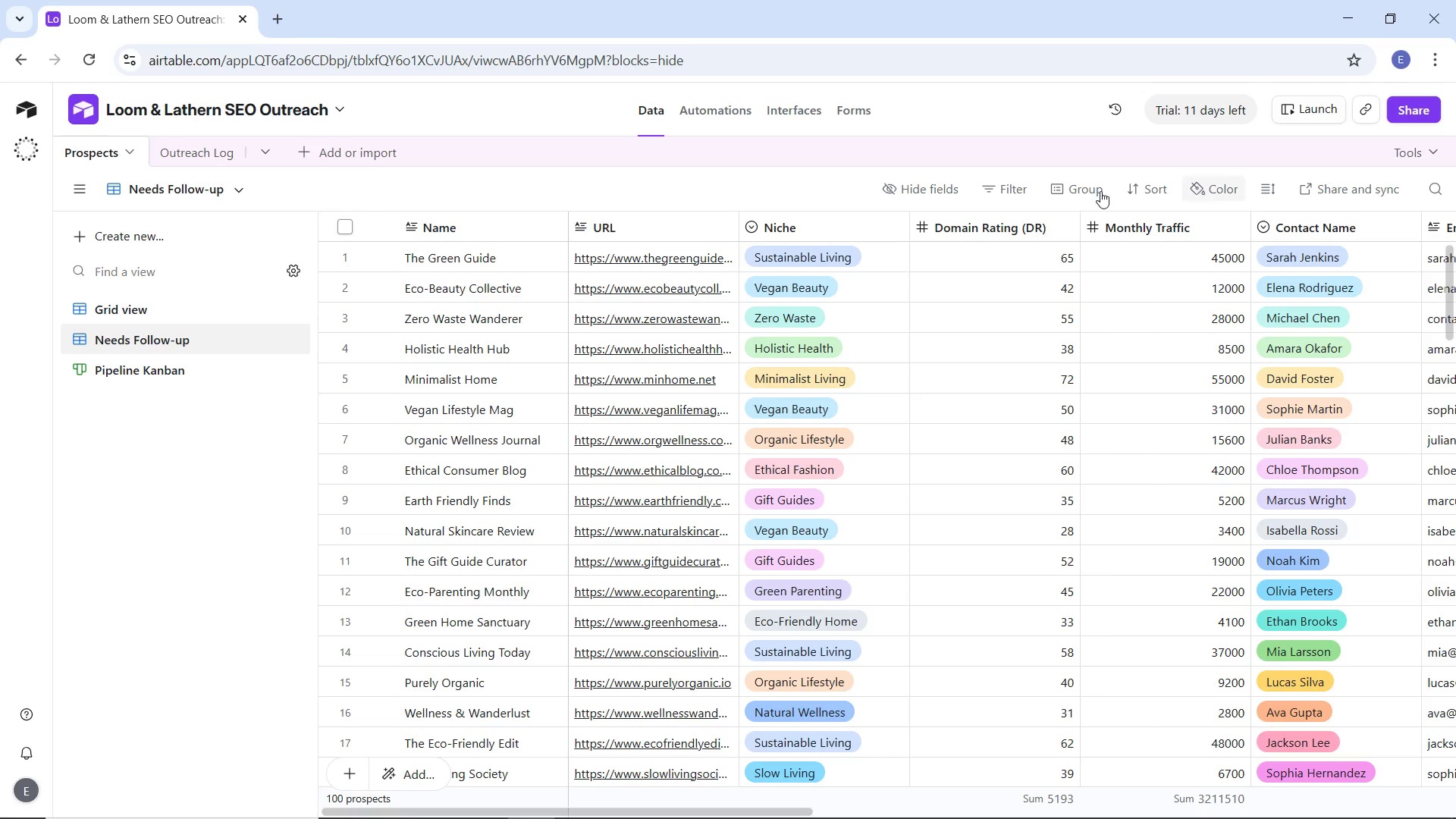 
left_click([995, 189])
 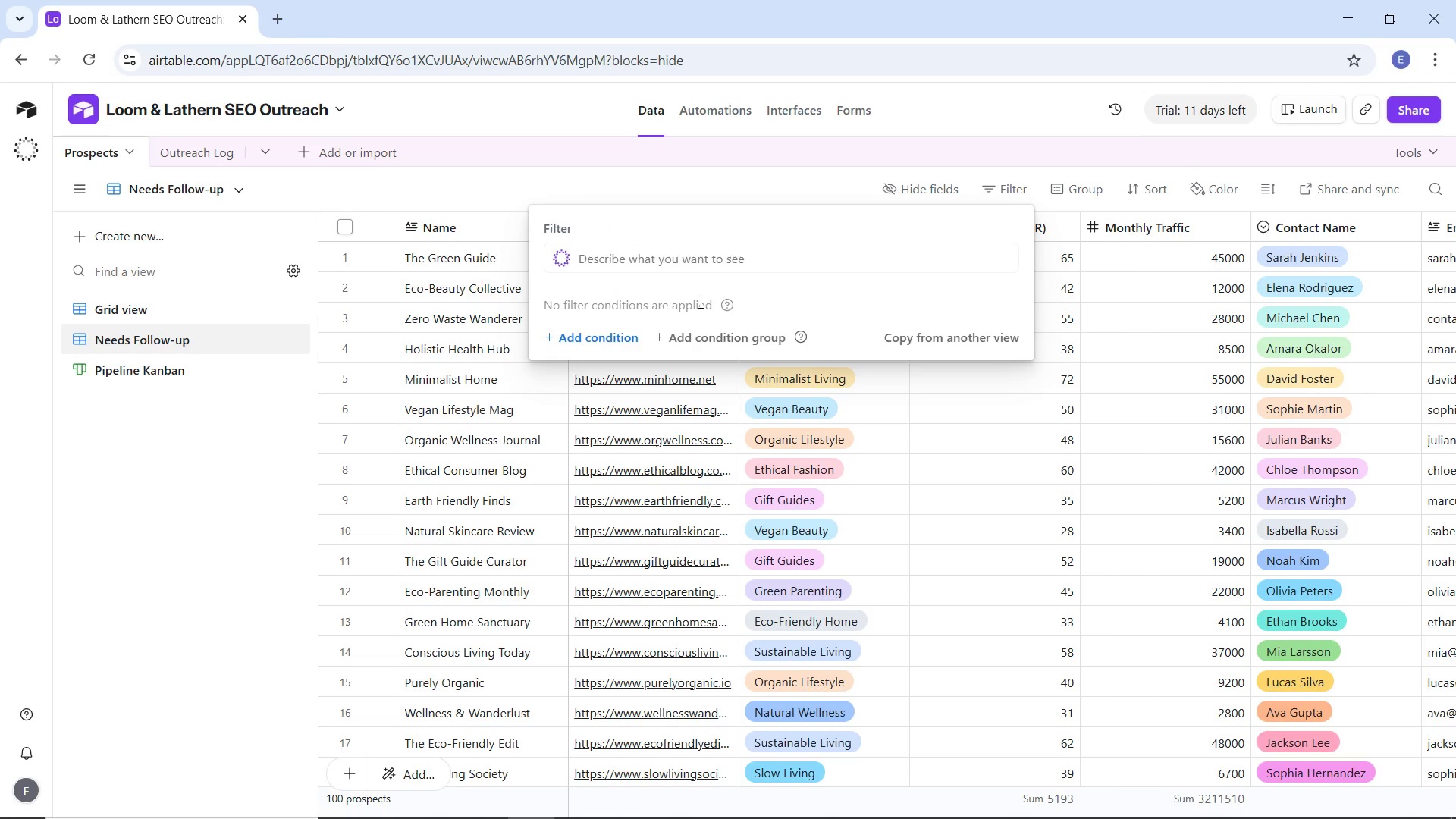 
wait(8.3)
 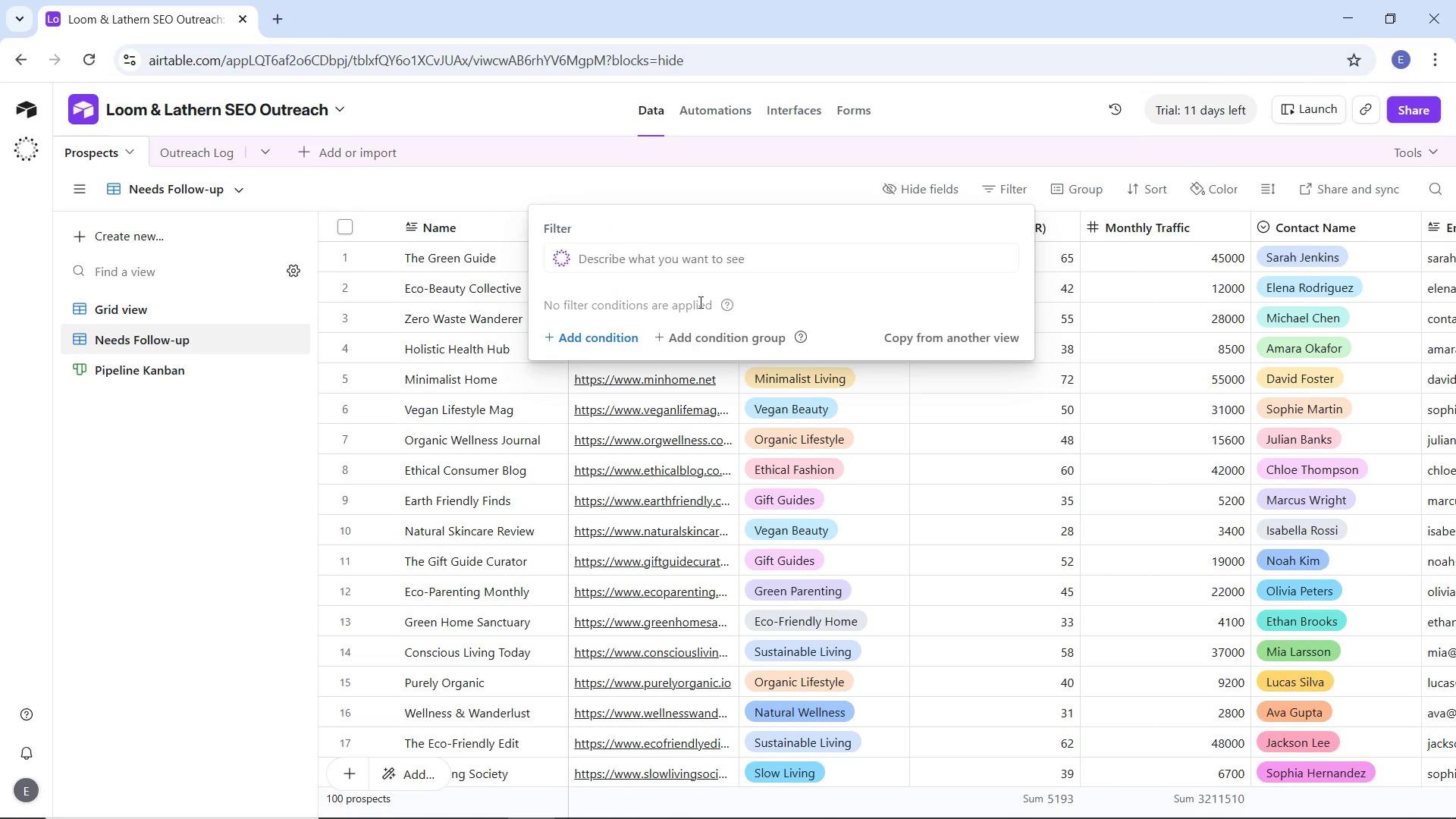 
left_click([613, 335])
 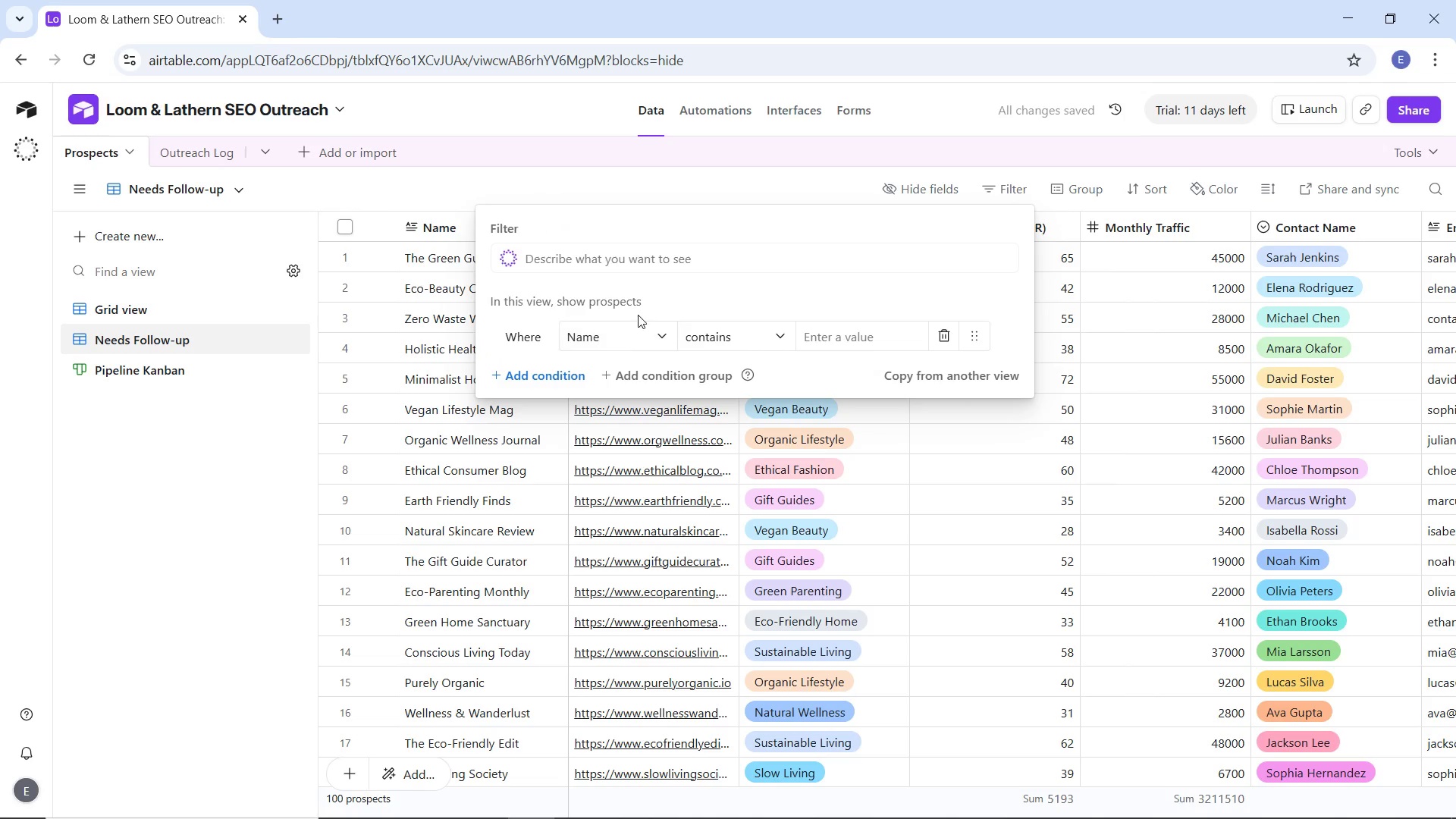 
wait(8.34)
 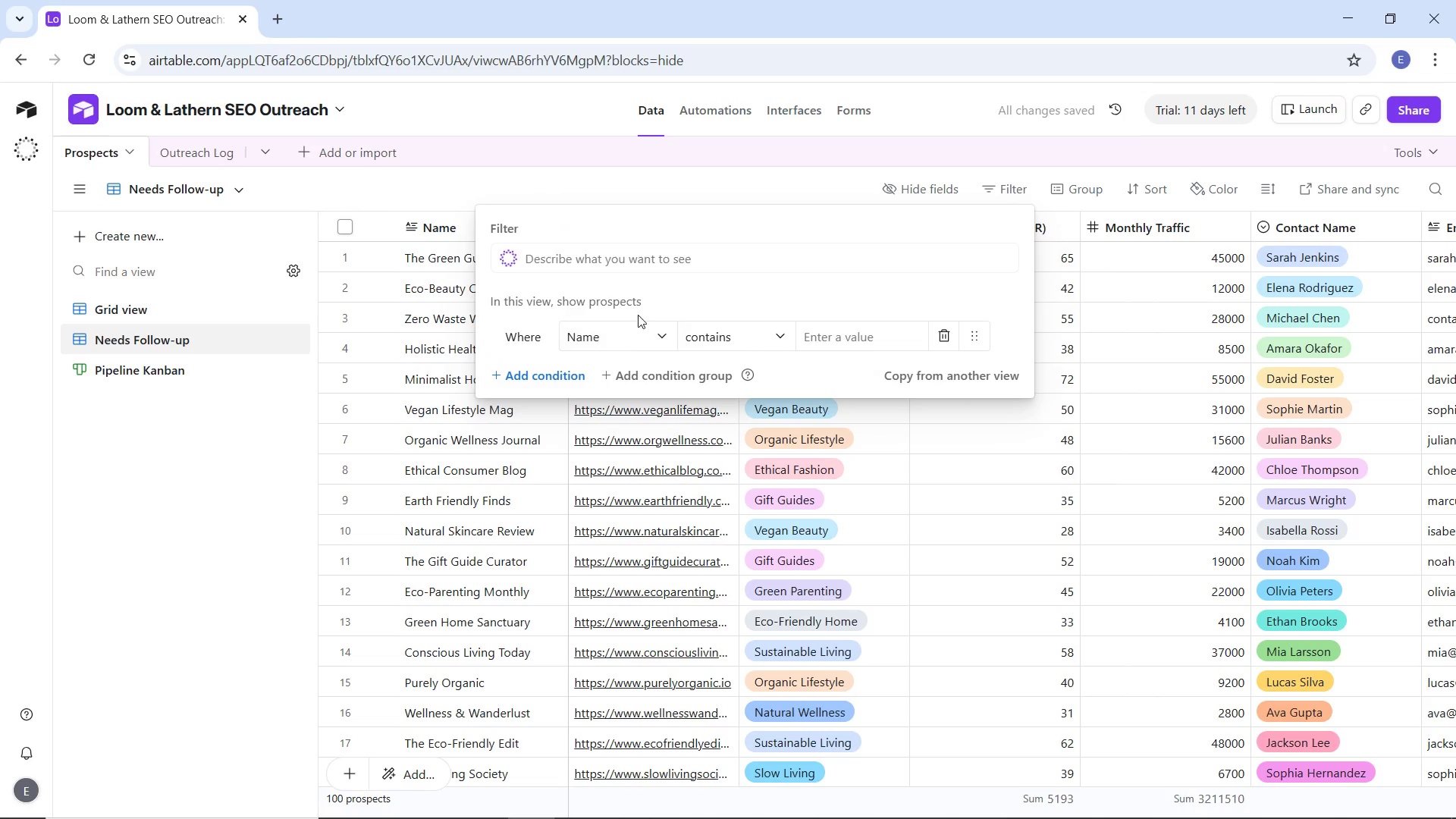 
left_click([611, 261])
 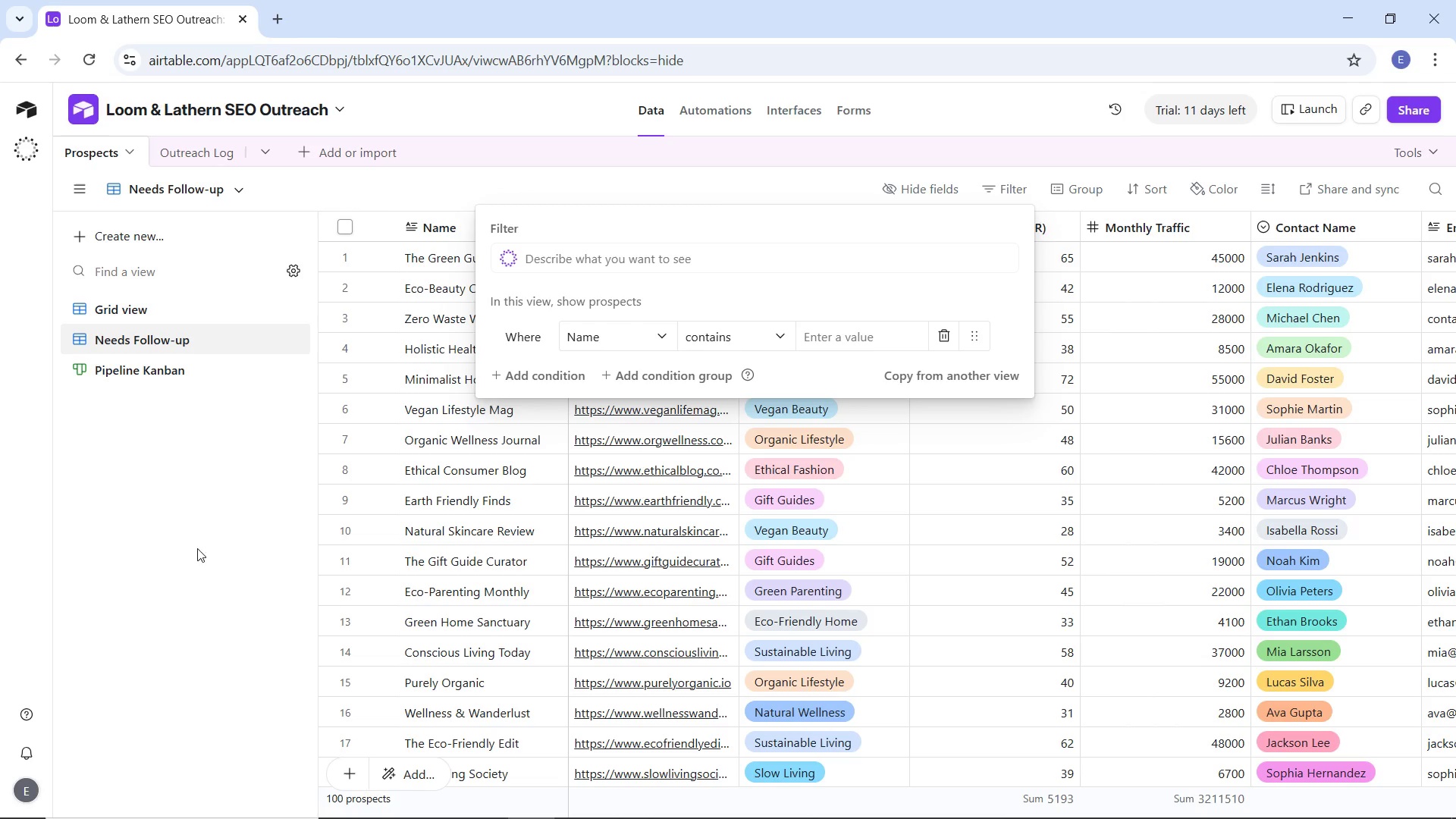 
left_click([934, 344])
 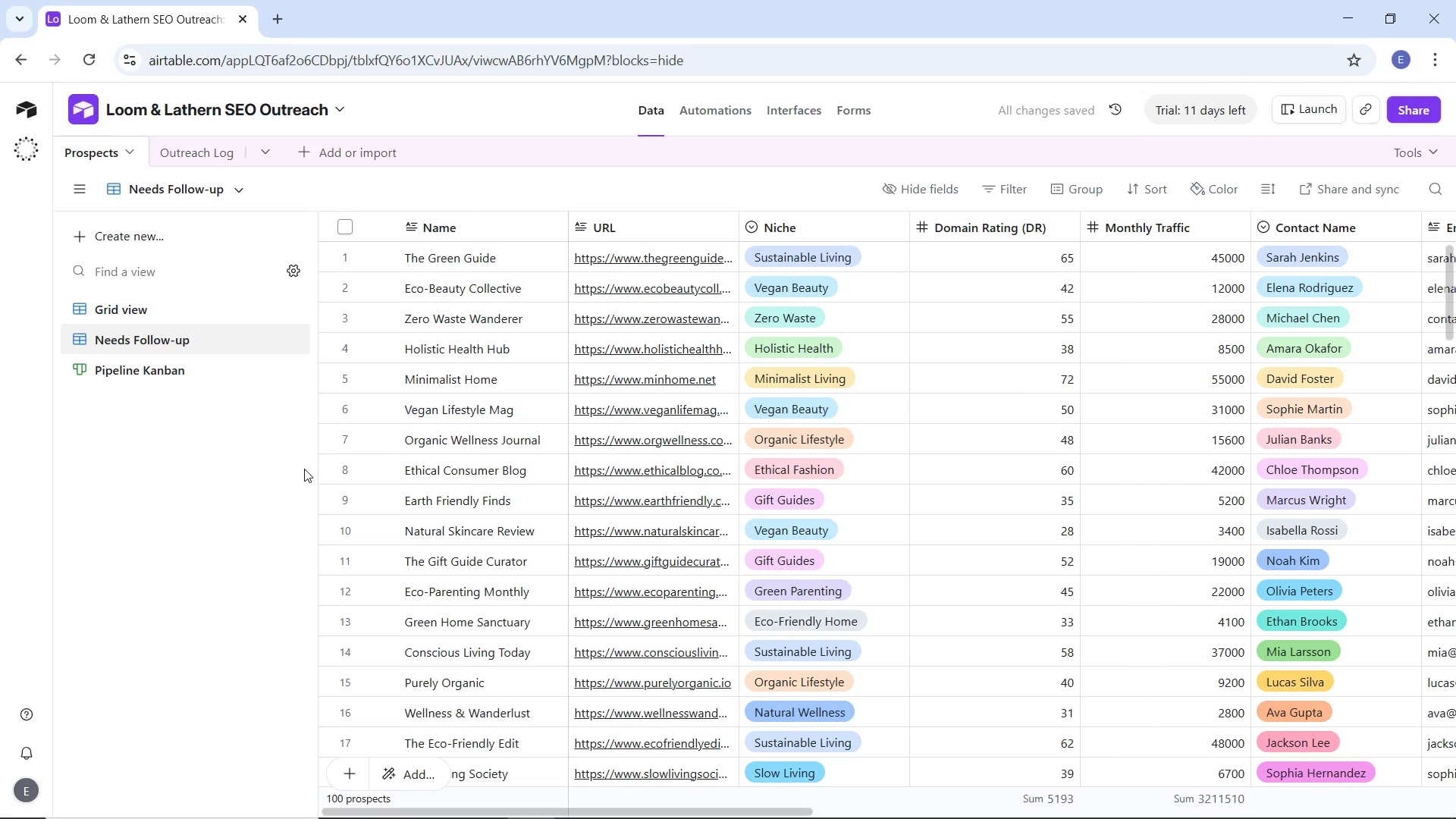 
wait(10.94)
 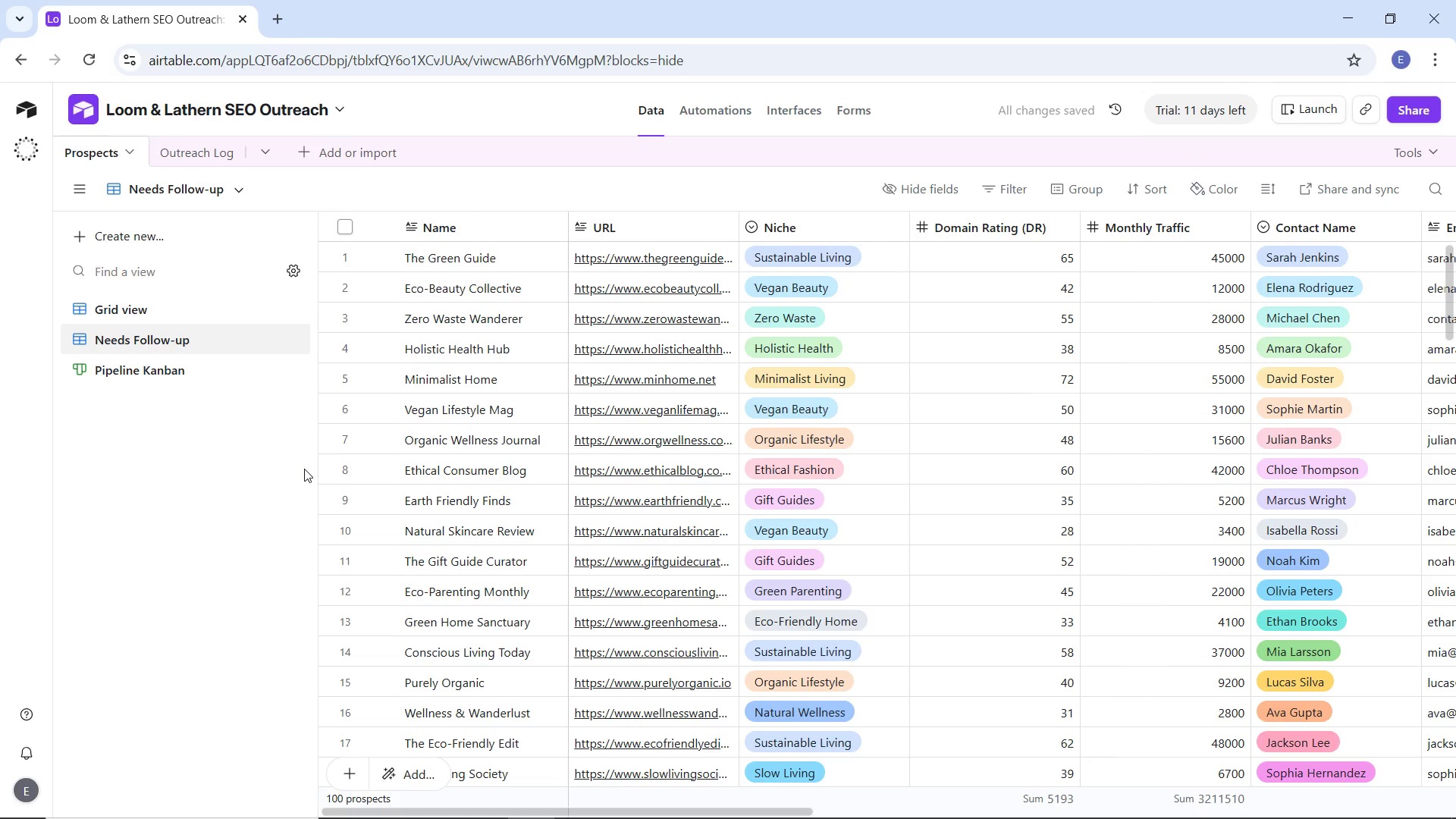 
left_click_drag(start_coordinate=[745, 811], to_coordinate=[1455, 811])
 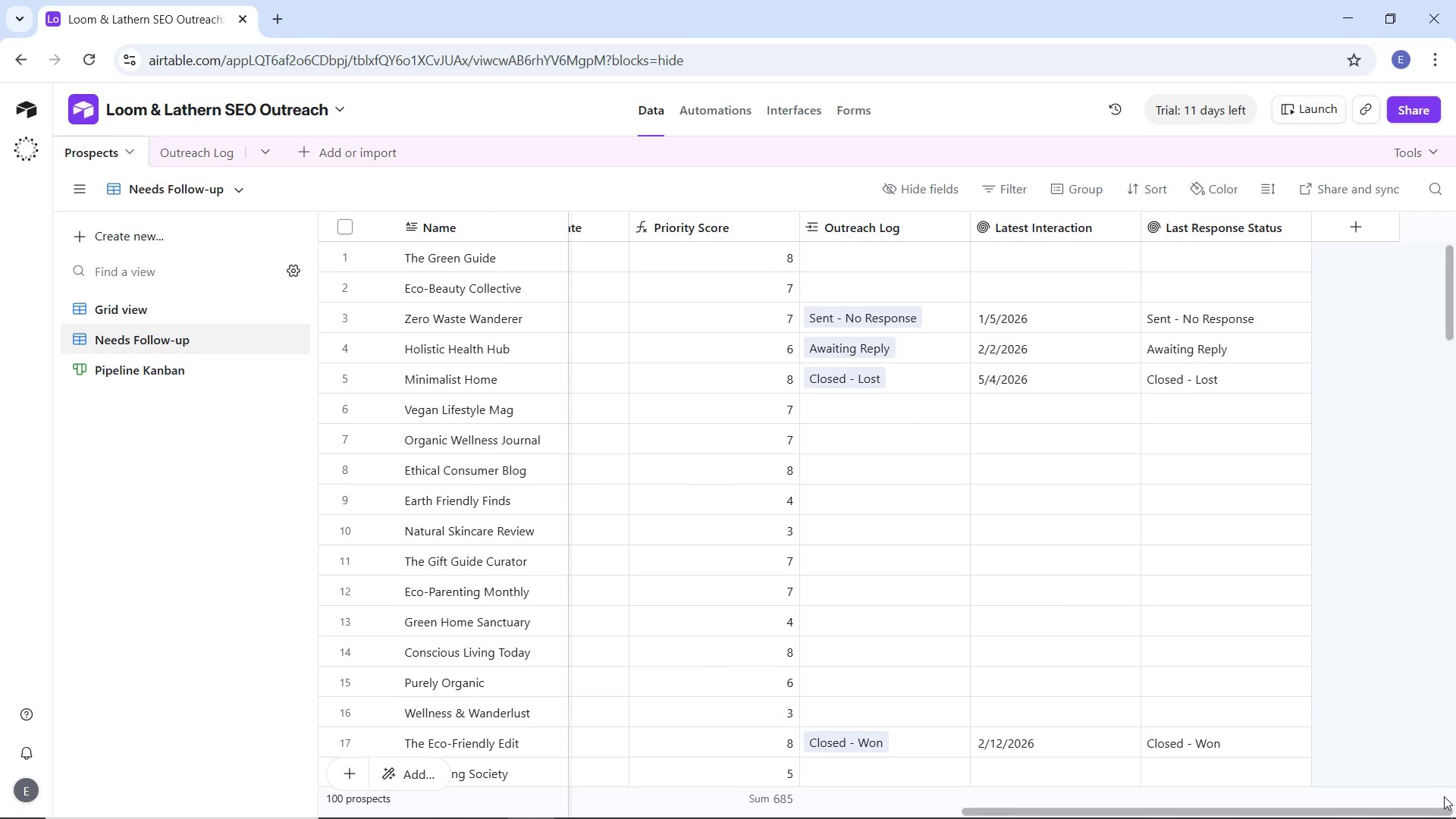 
wait(11.25)
 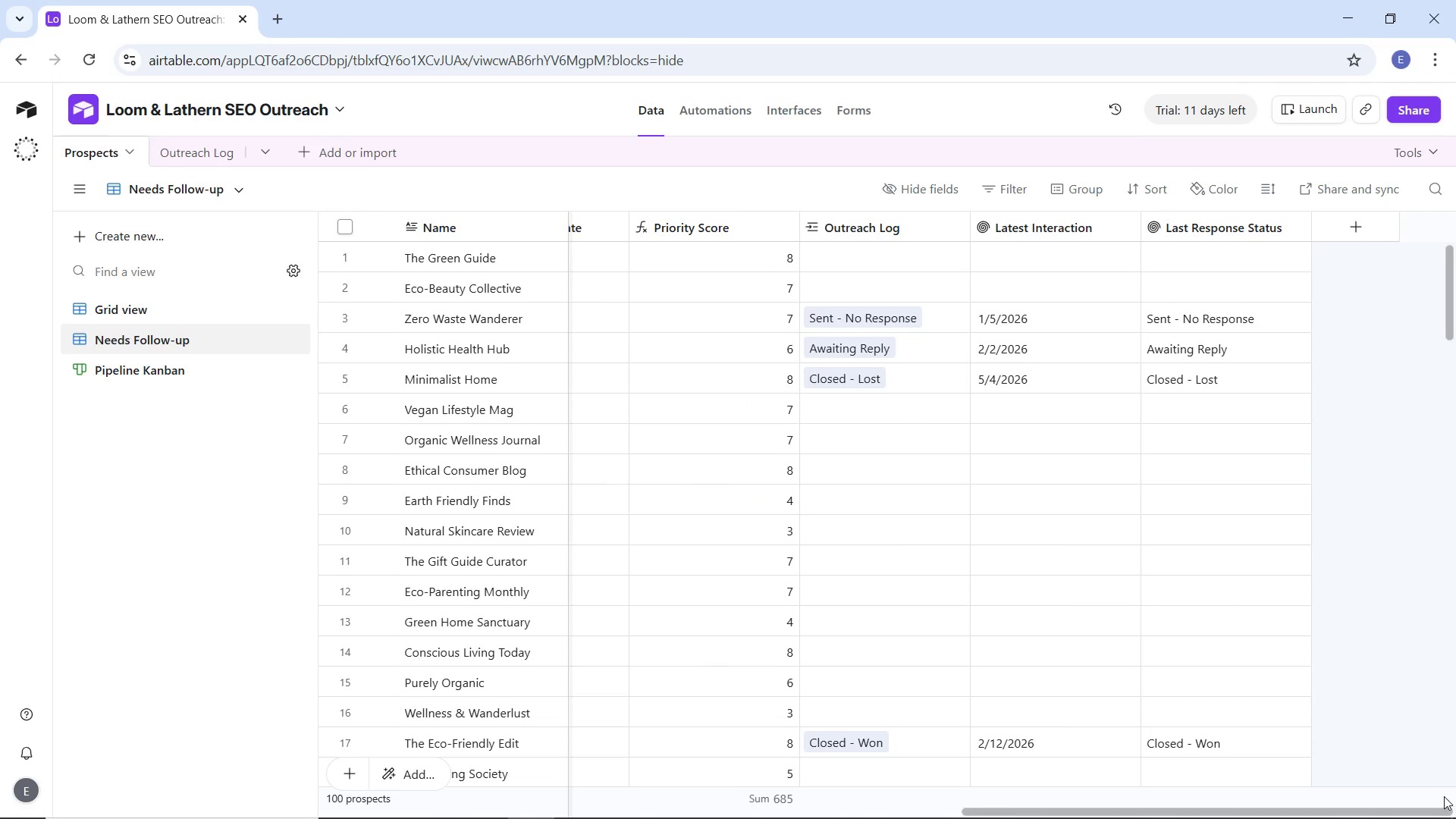 
left_click([997, 193])
 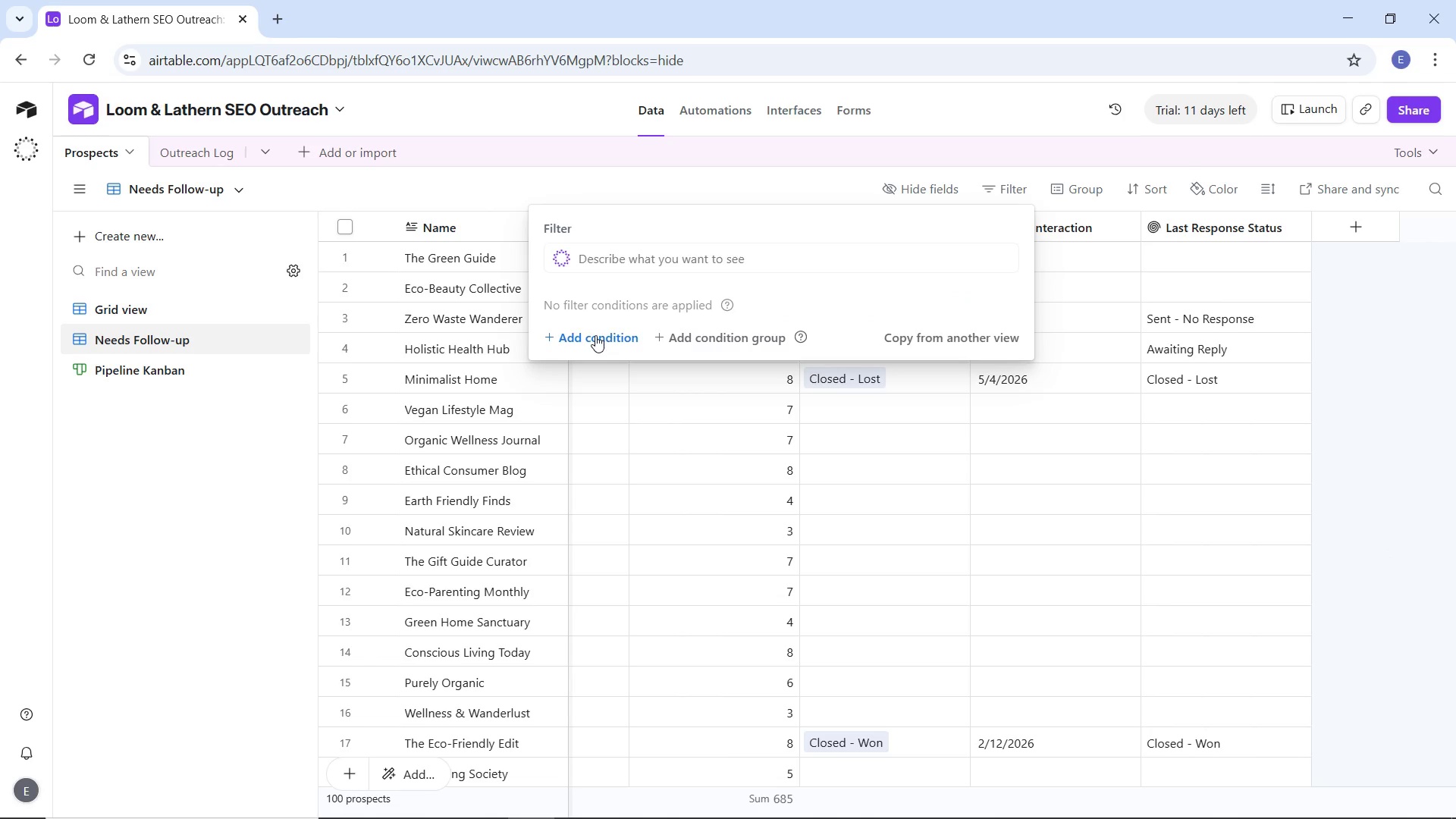 
wait(6.64)
 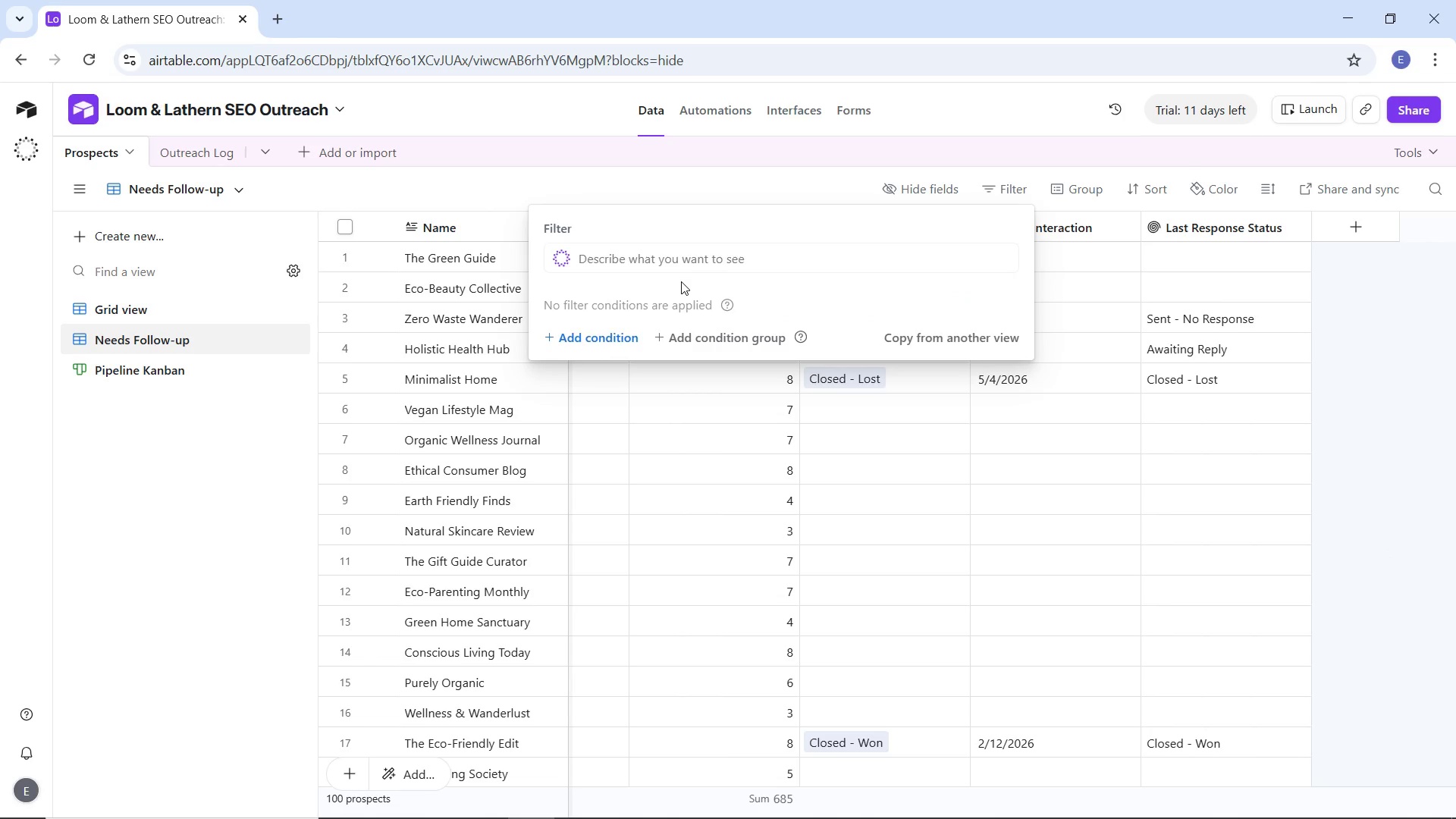 
left_click([1423, 320])
 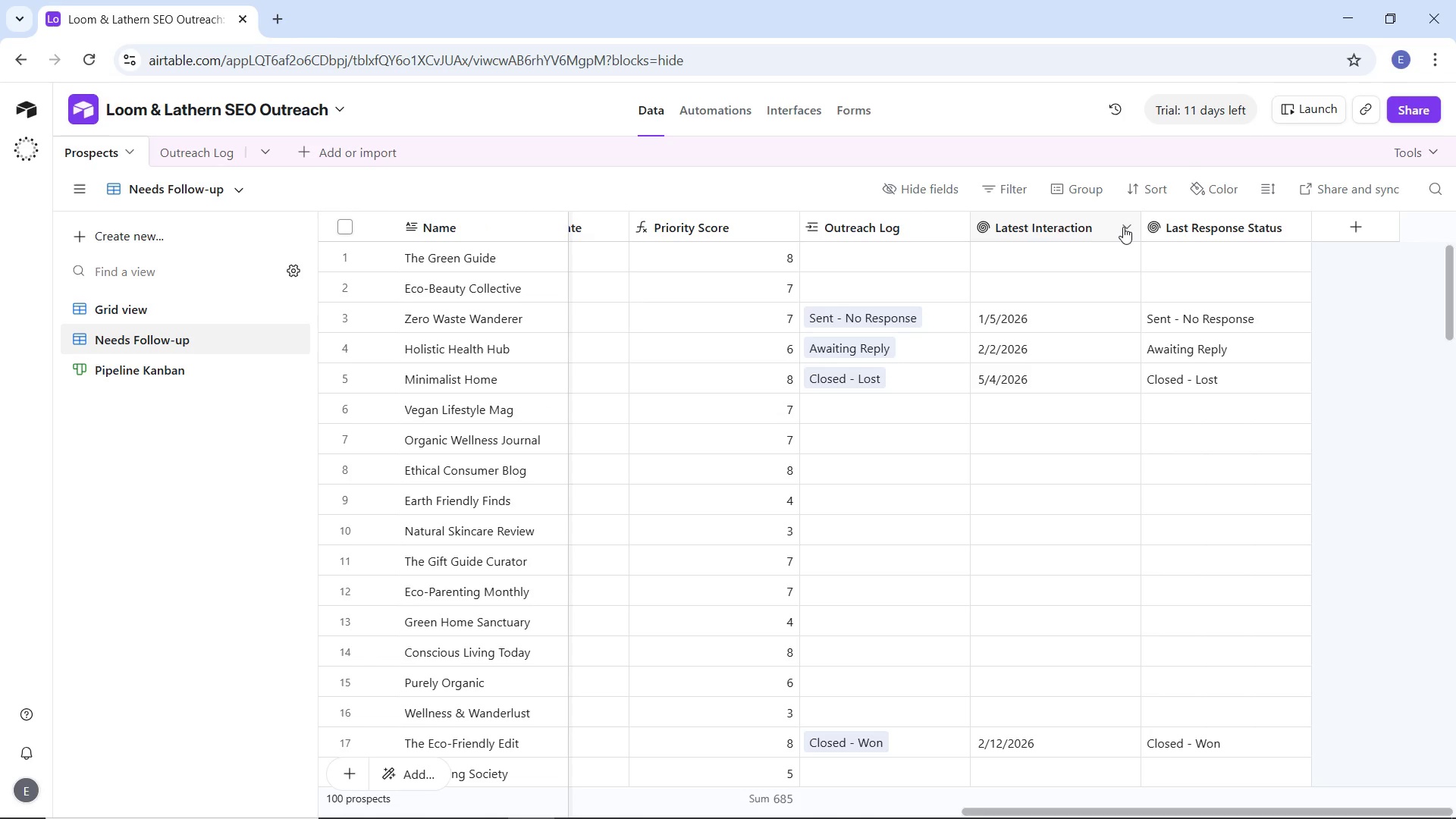 
wait(21.05)
 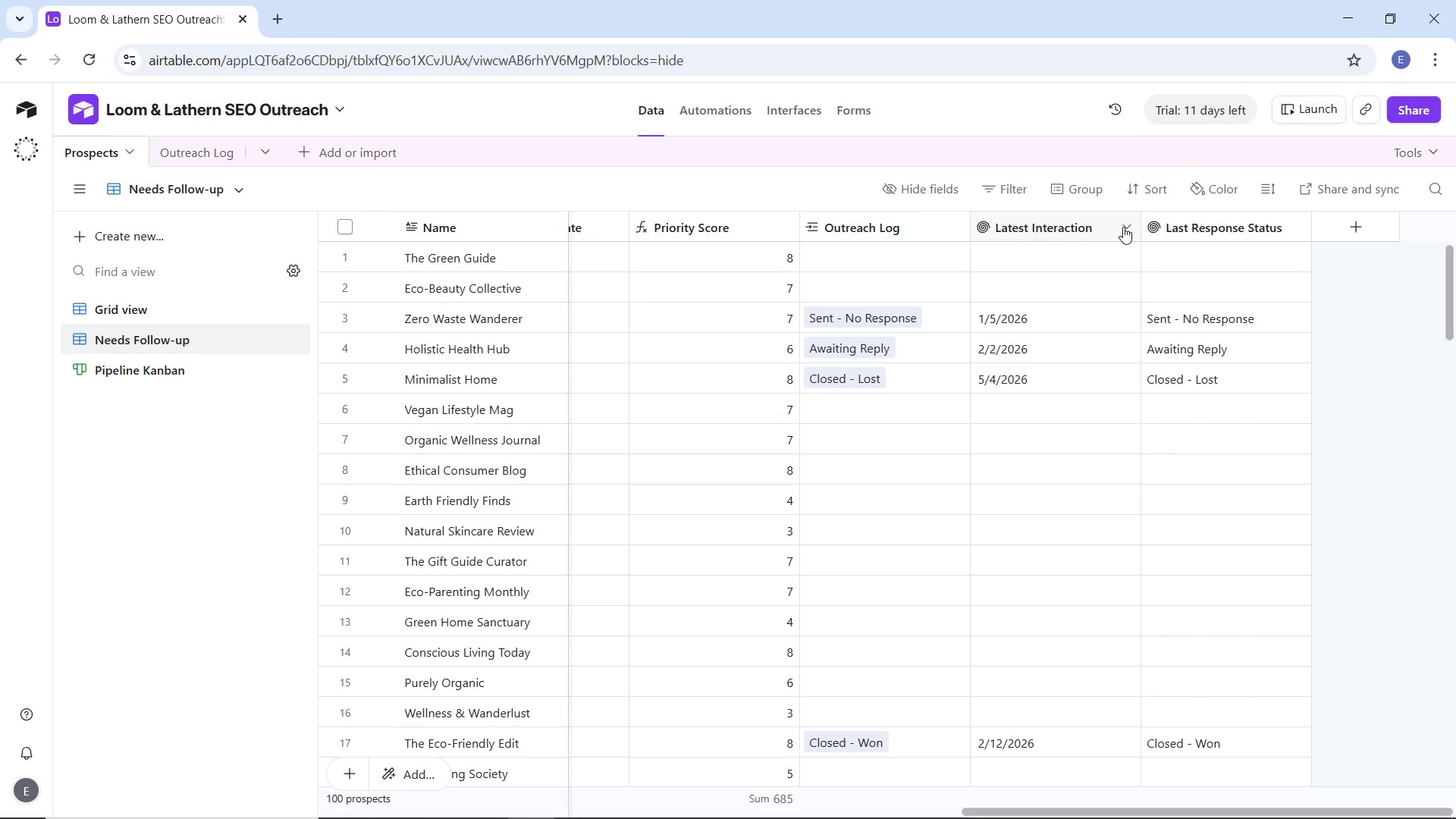 
left_click([1156, 189])
 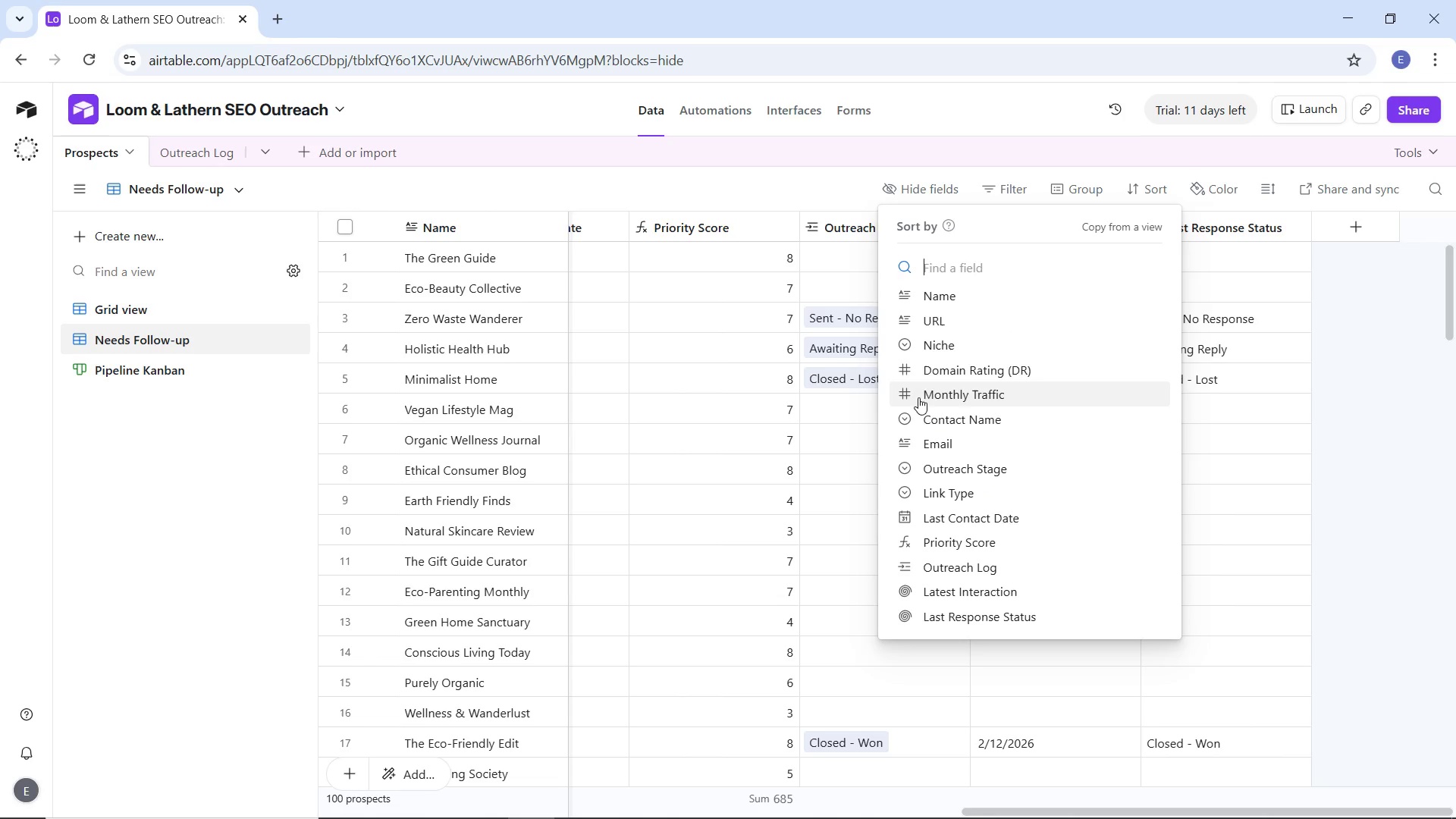 
wait(7.53)
 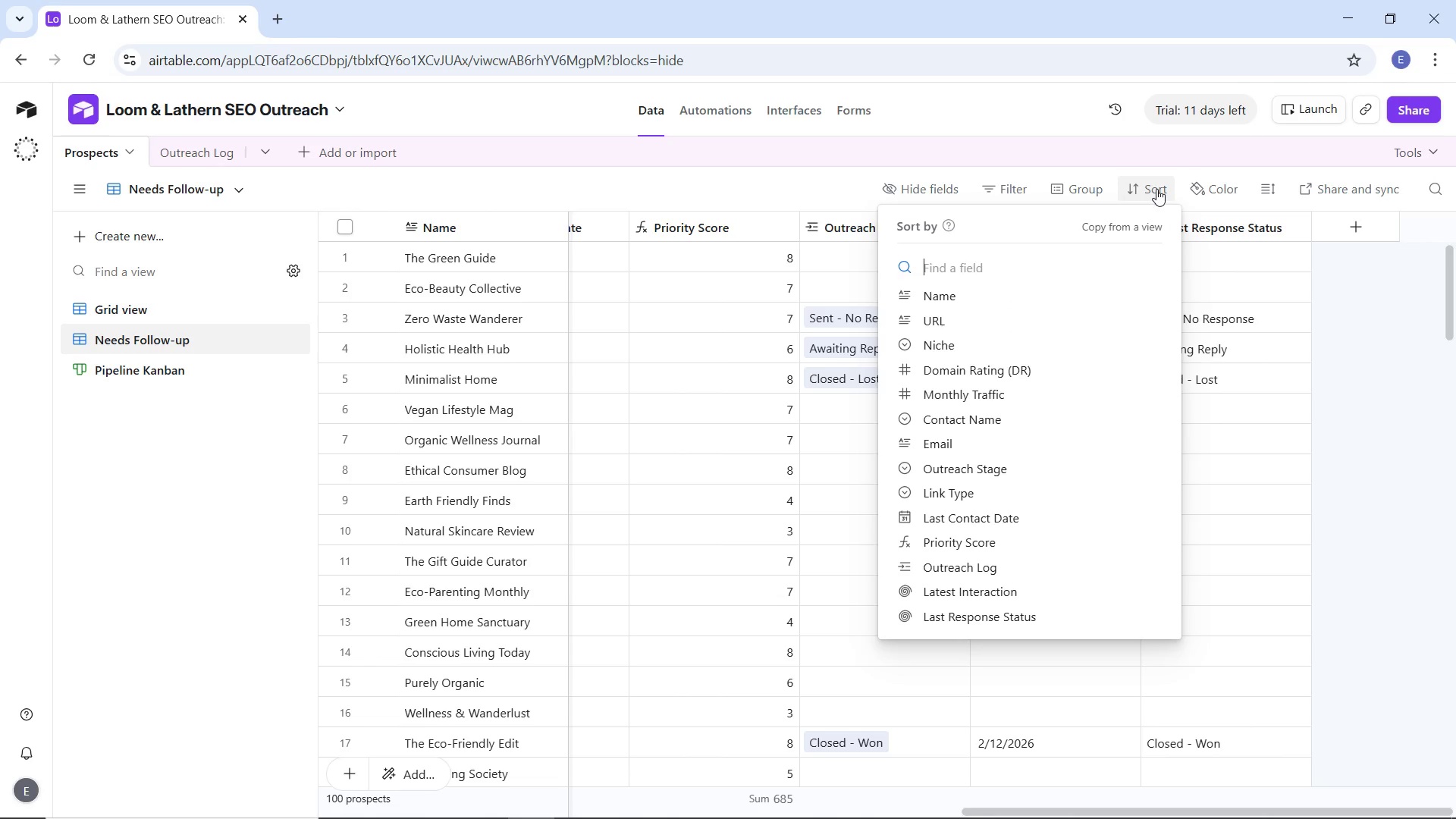 
left_click([940, 530])
 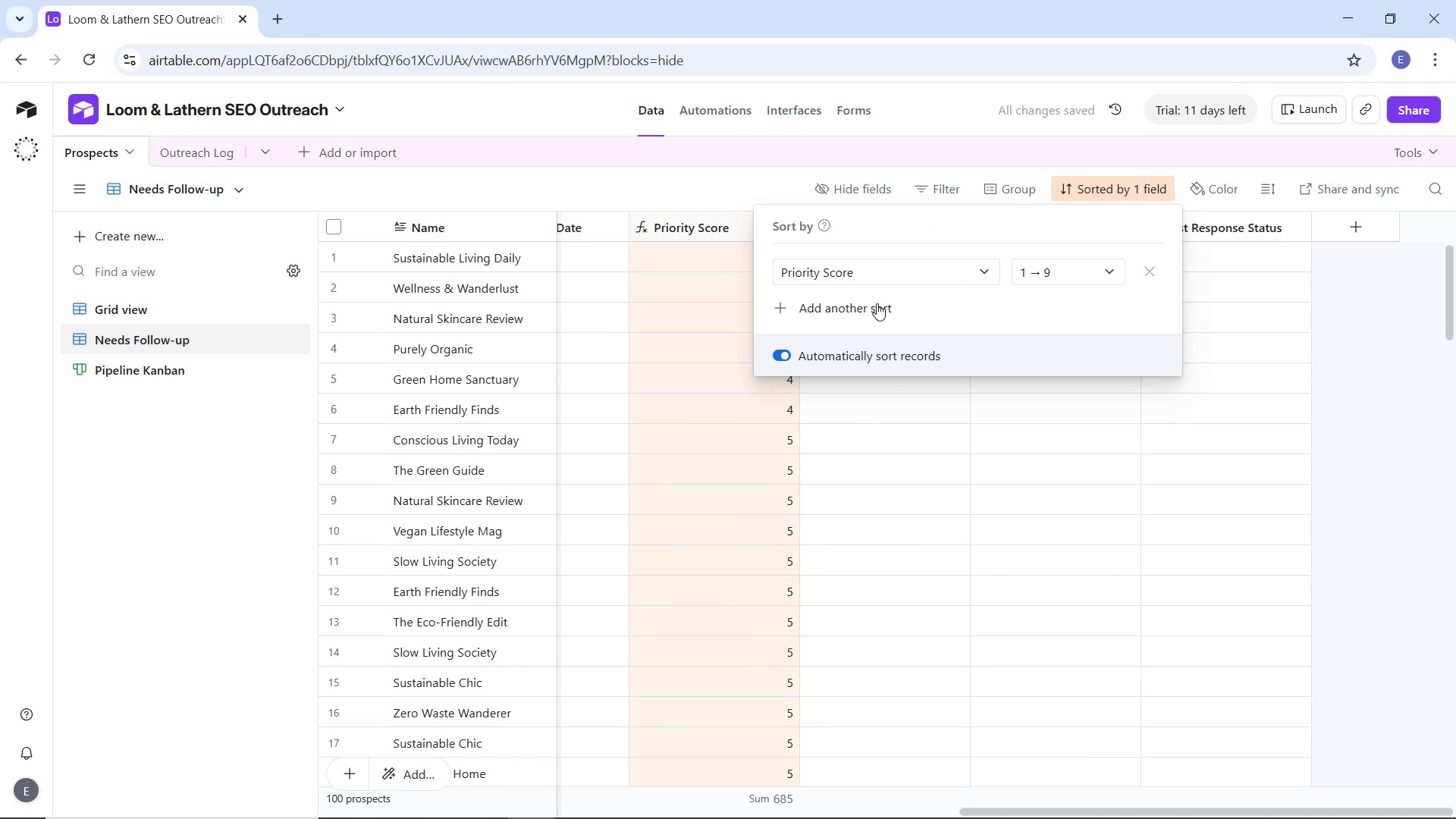 
left_click([1084, 273])
 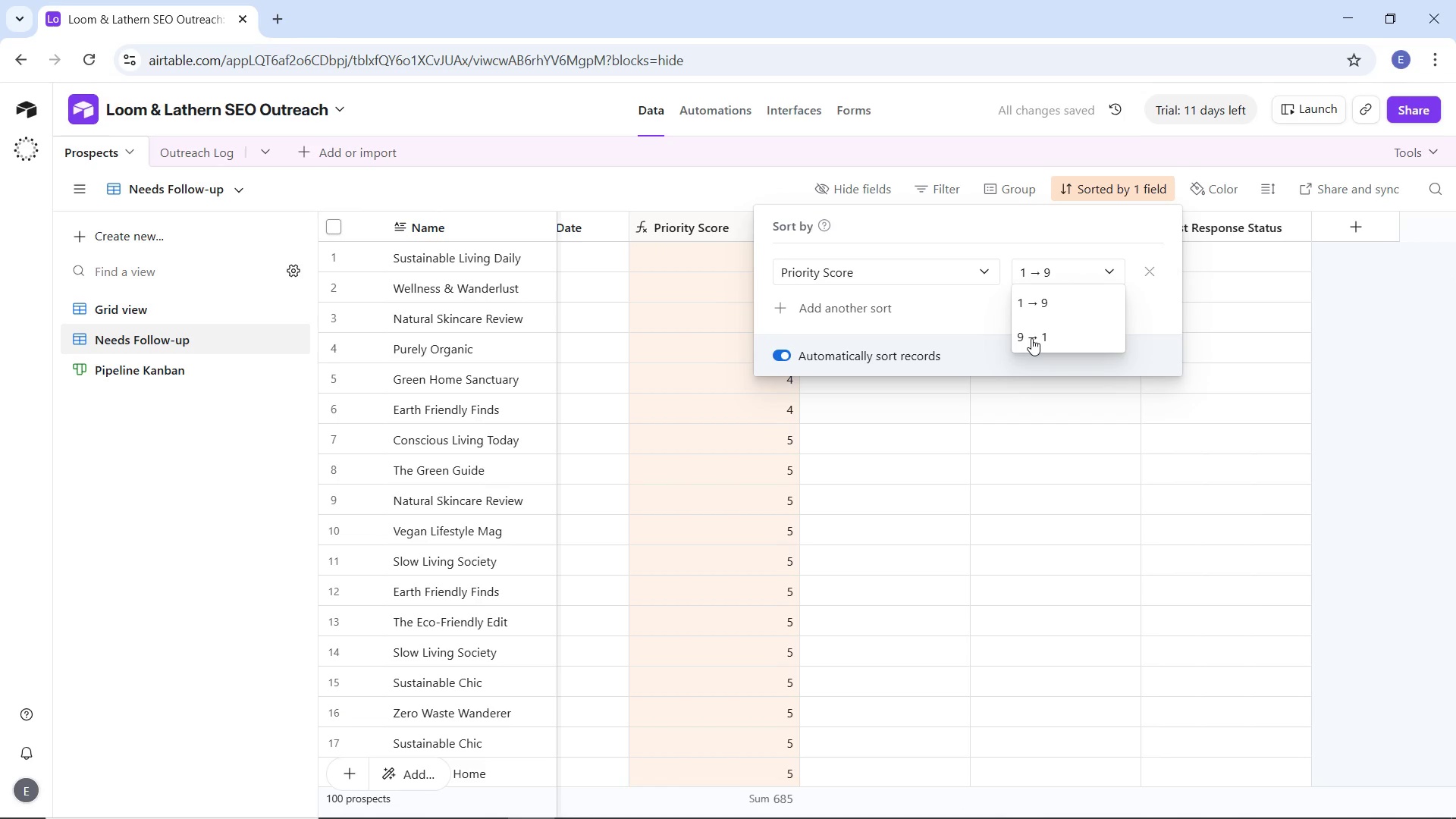 
left_click([1031, 338])
 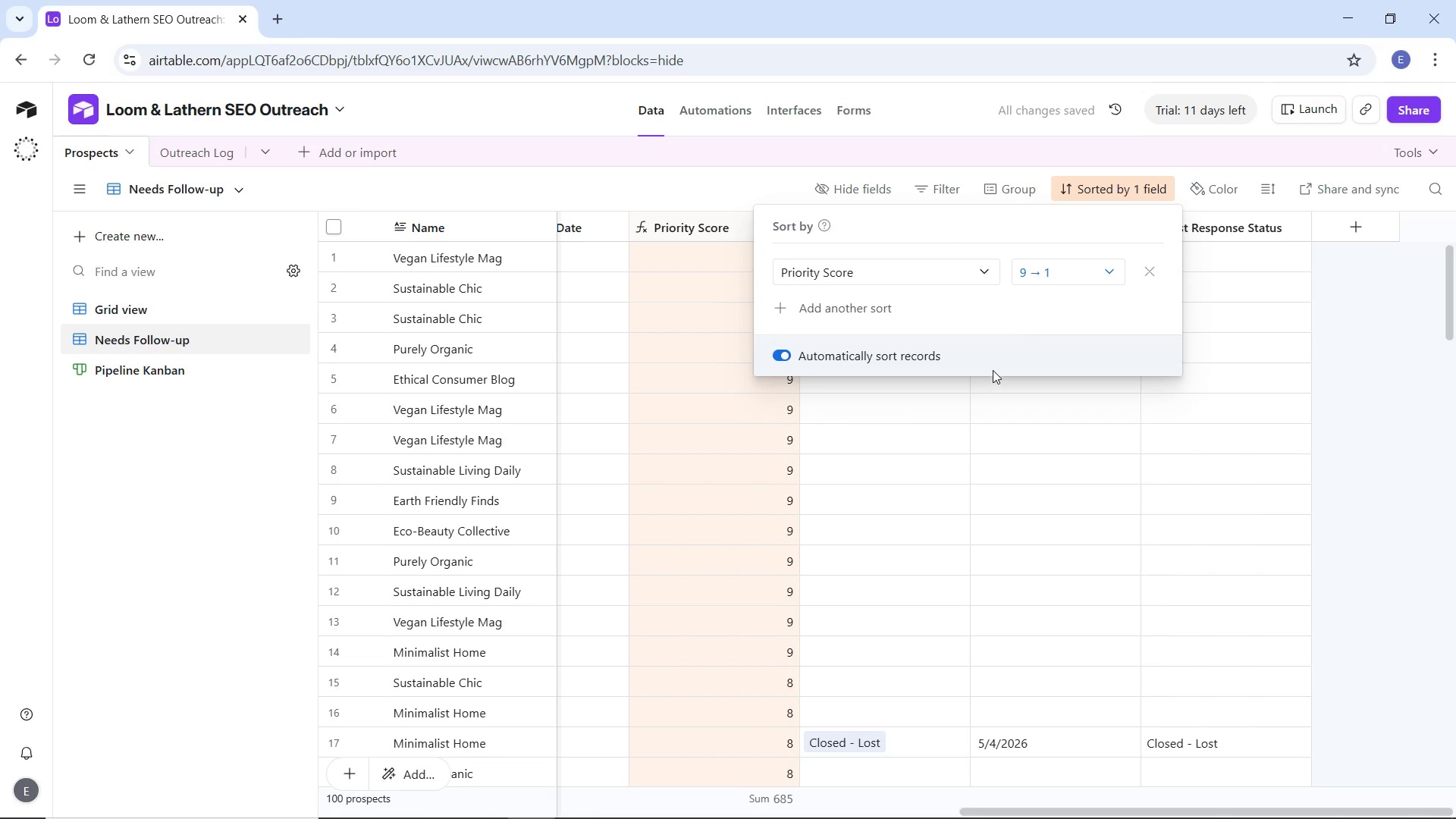 
left_click([1367, 335])
 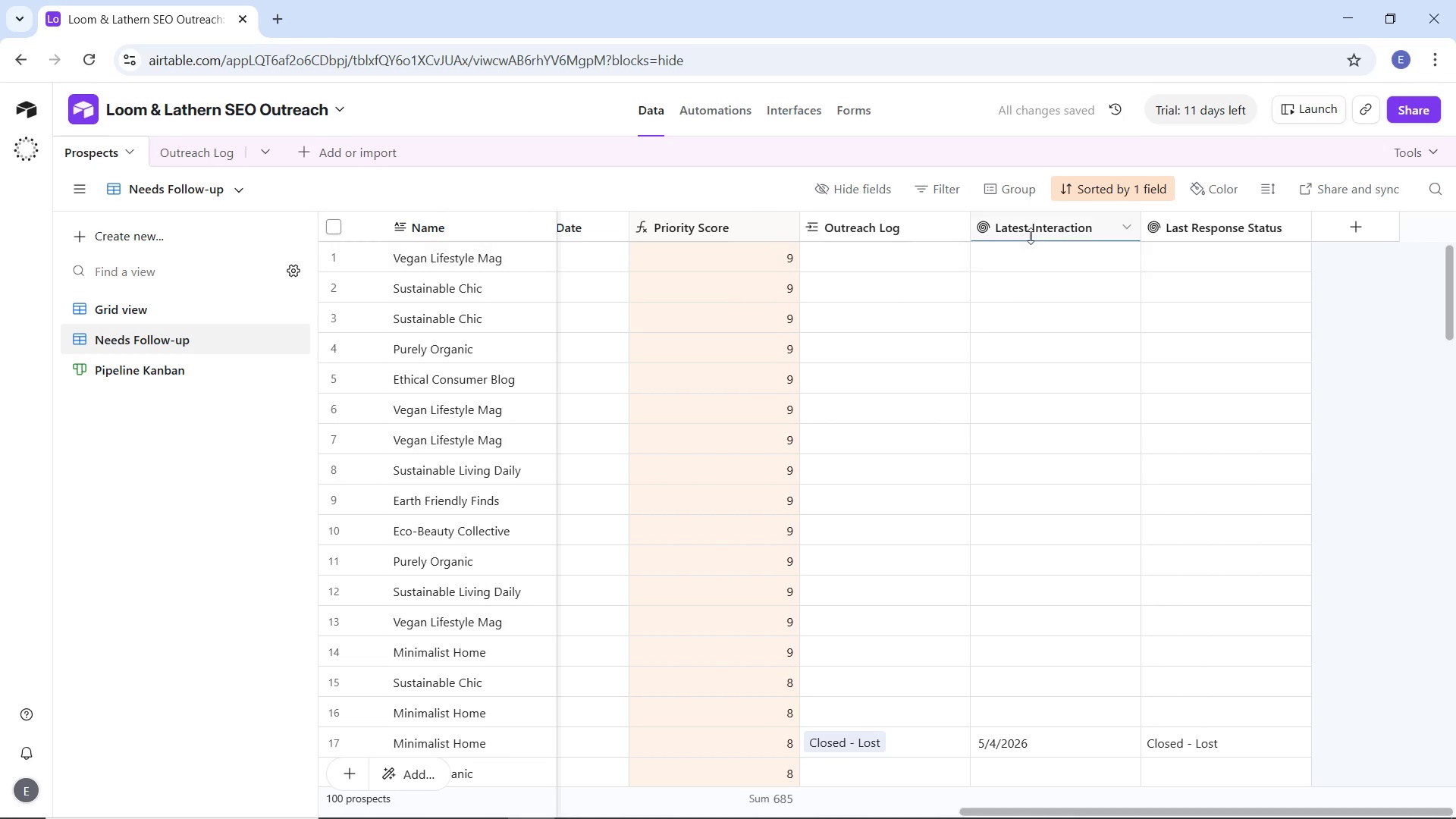 
left_click([1094, 235])
 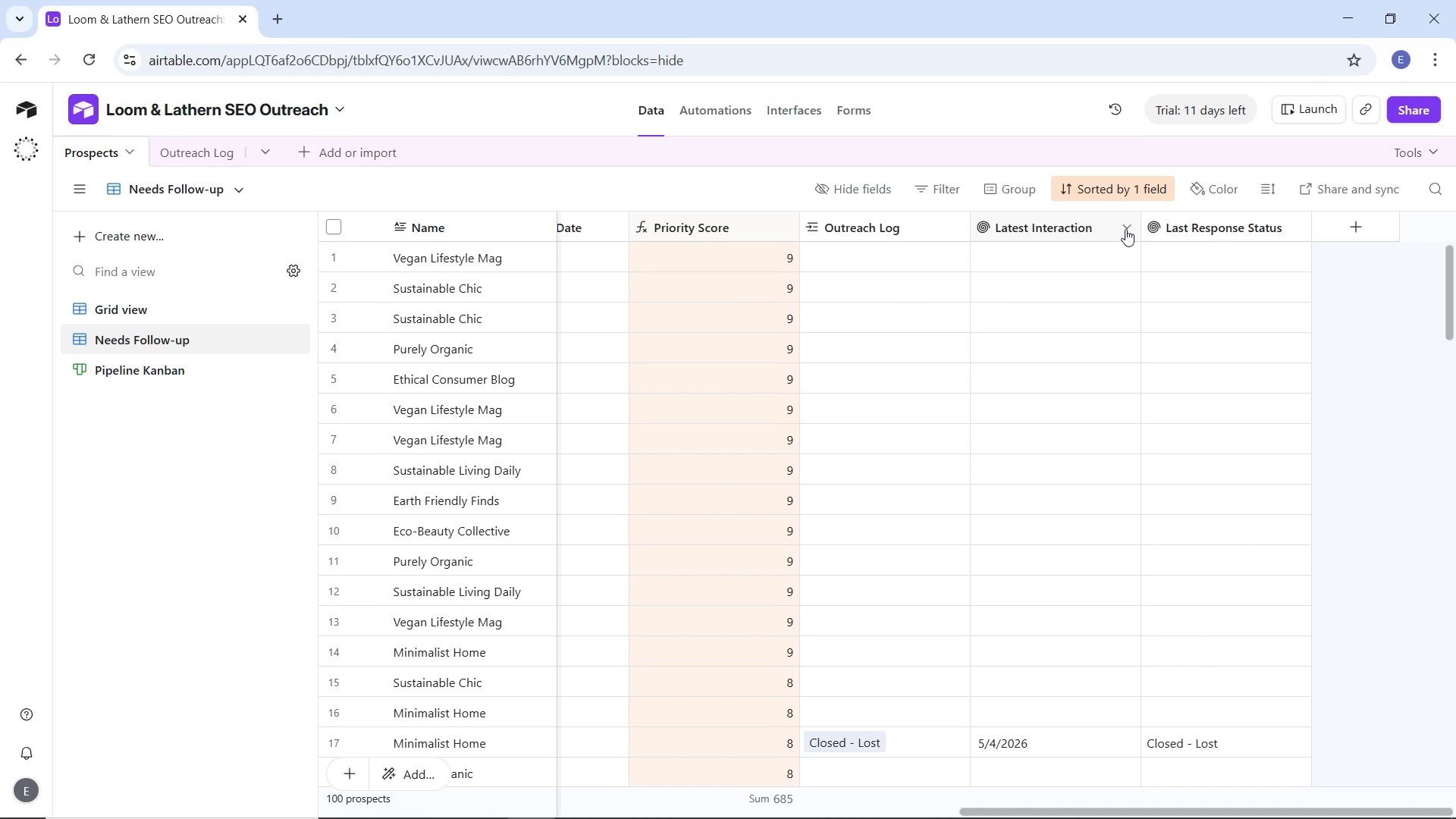 
left_click([1128, 227])
 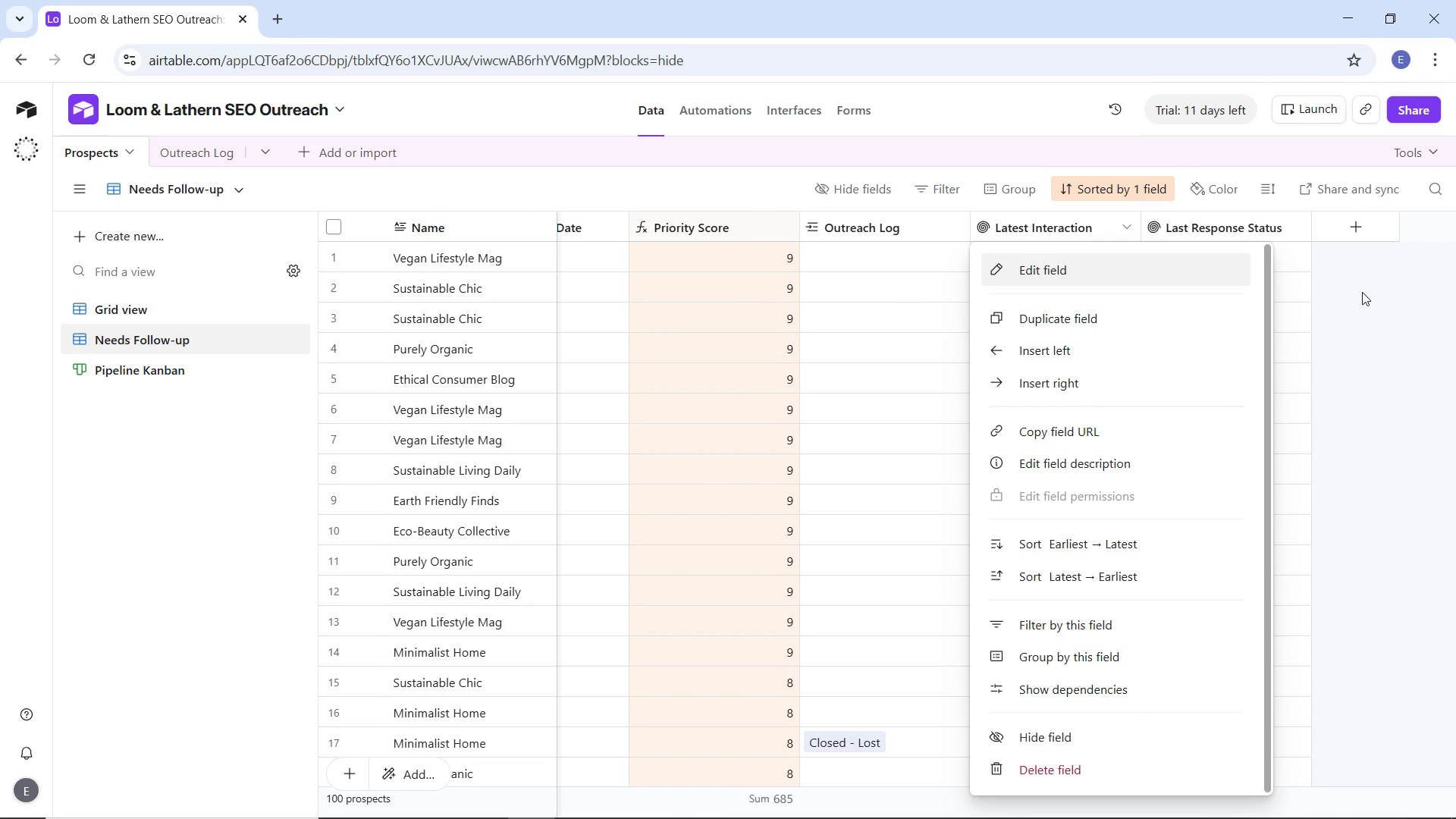 
left_click([1358, 293])
 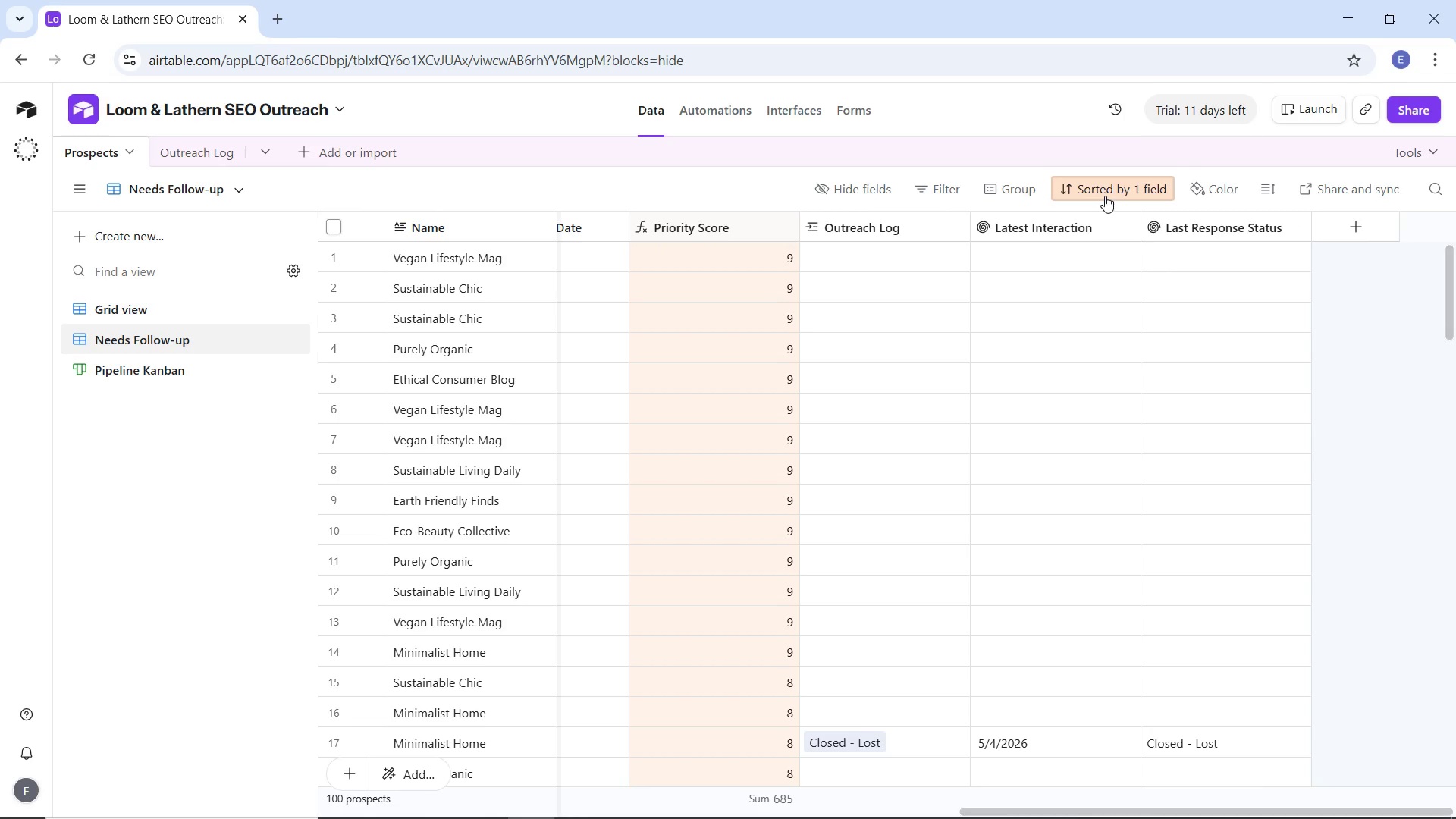 
left_click([1105, 196])
 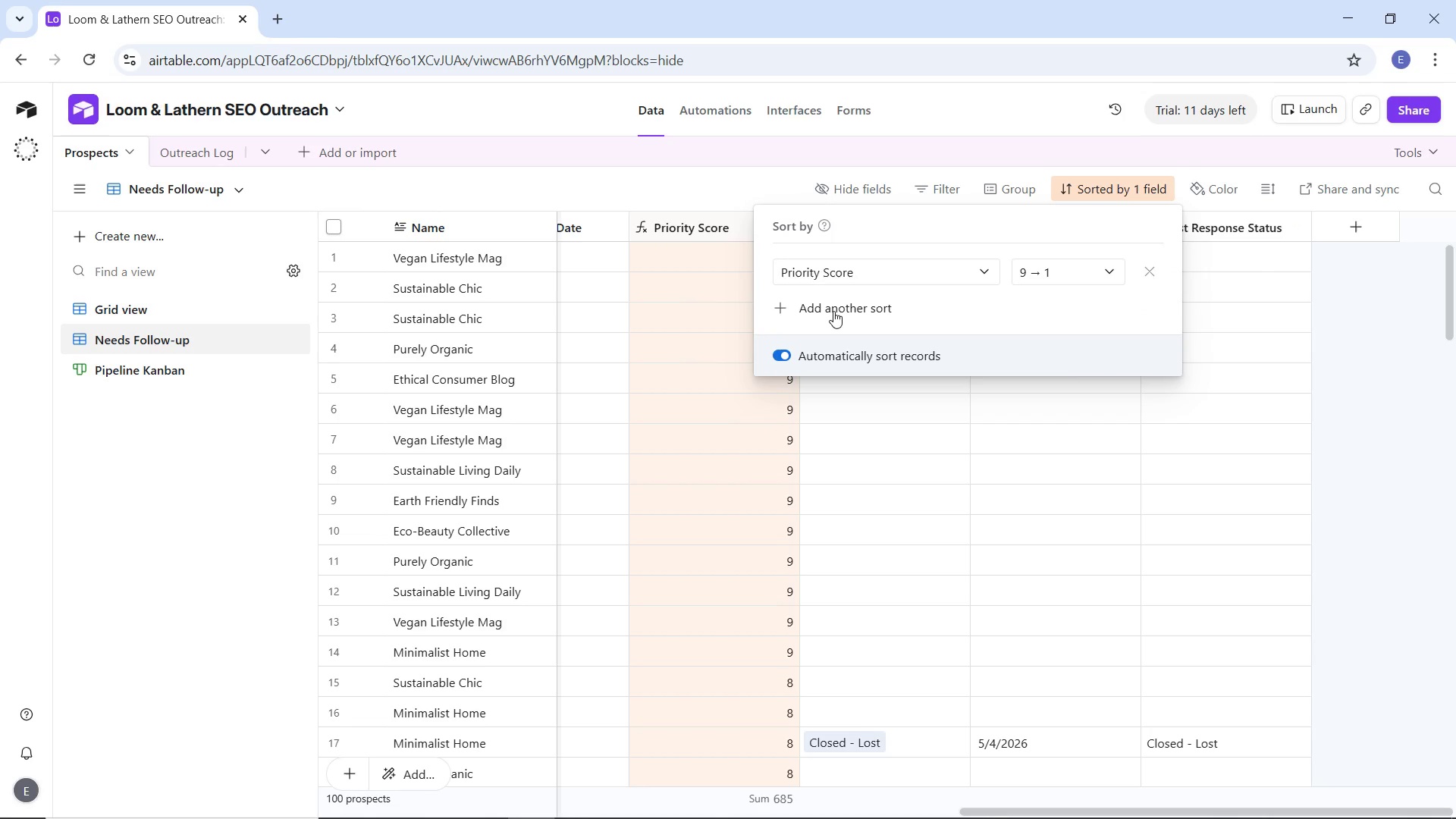 
left_click([833, 311])
 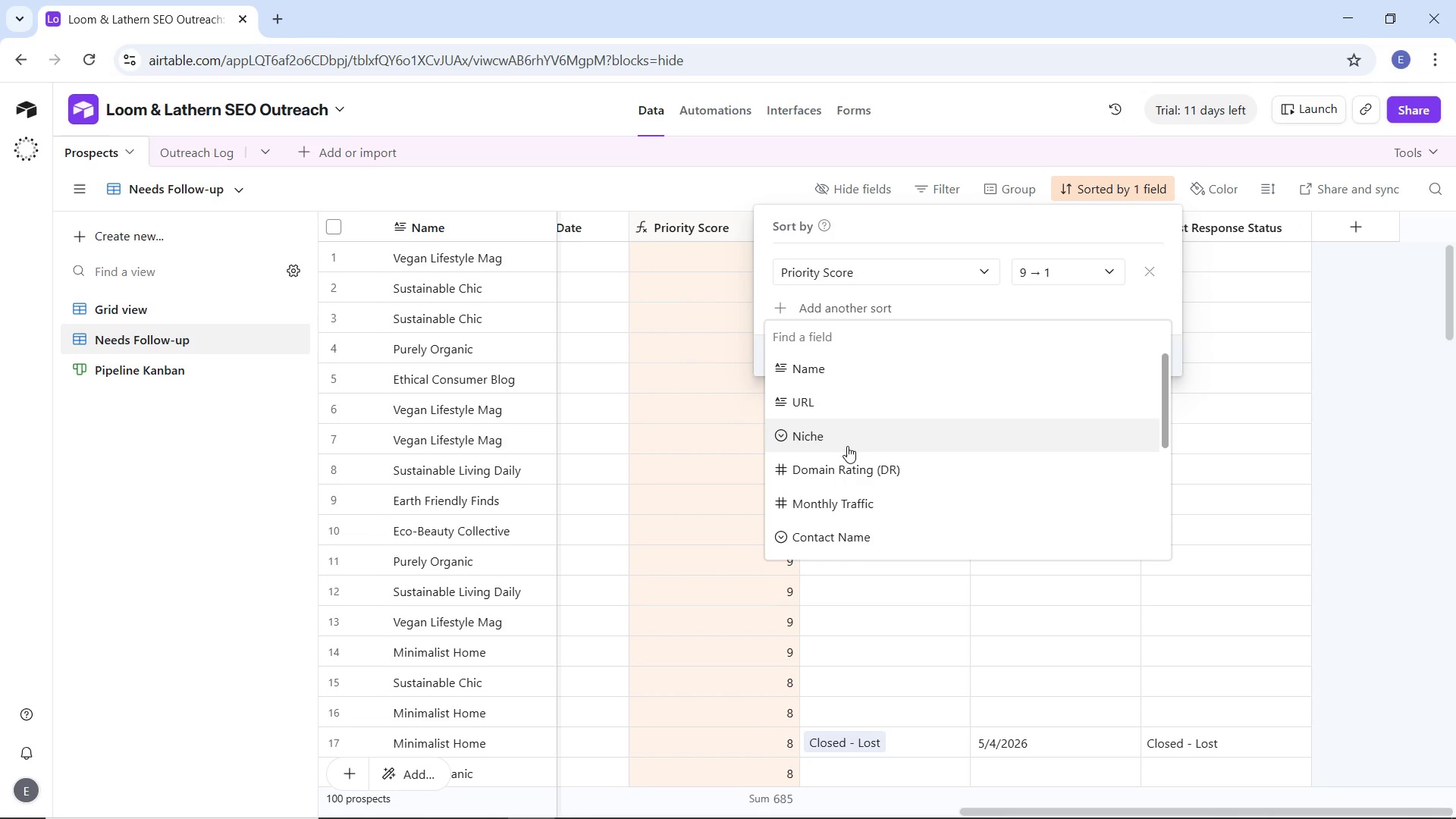 
scroll: coordinate [849, 447], scroll_direction: down, amount: 3.0
 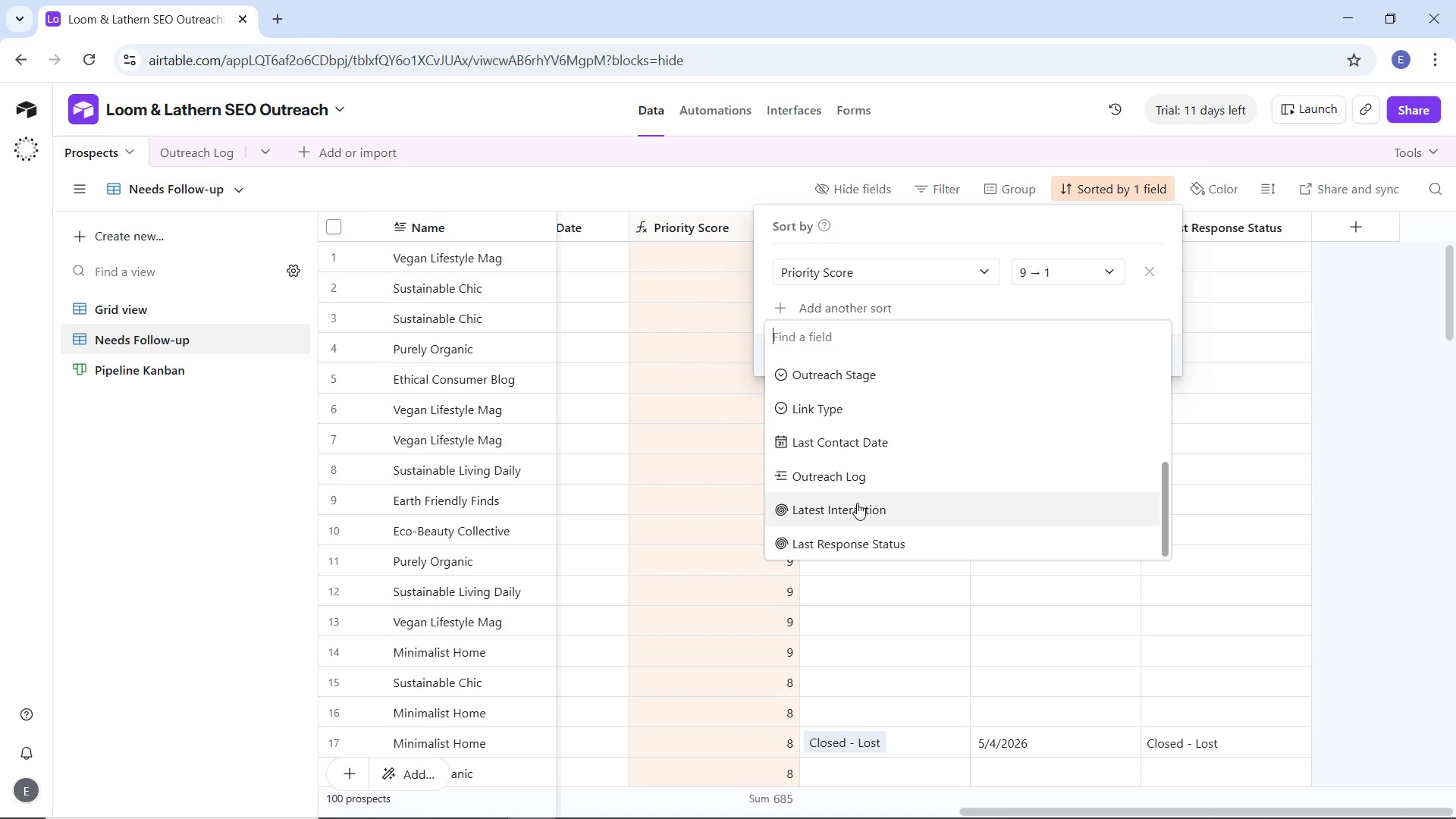 
left_click([857, 504])
 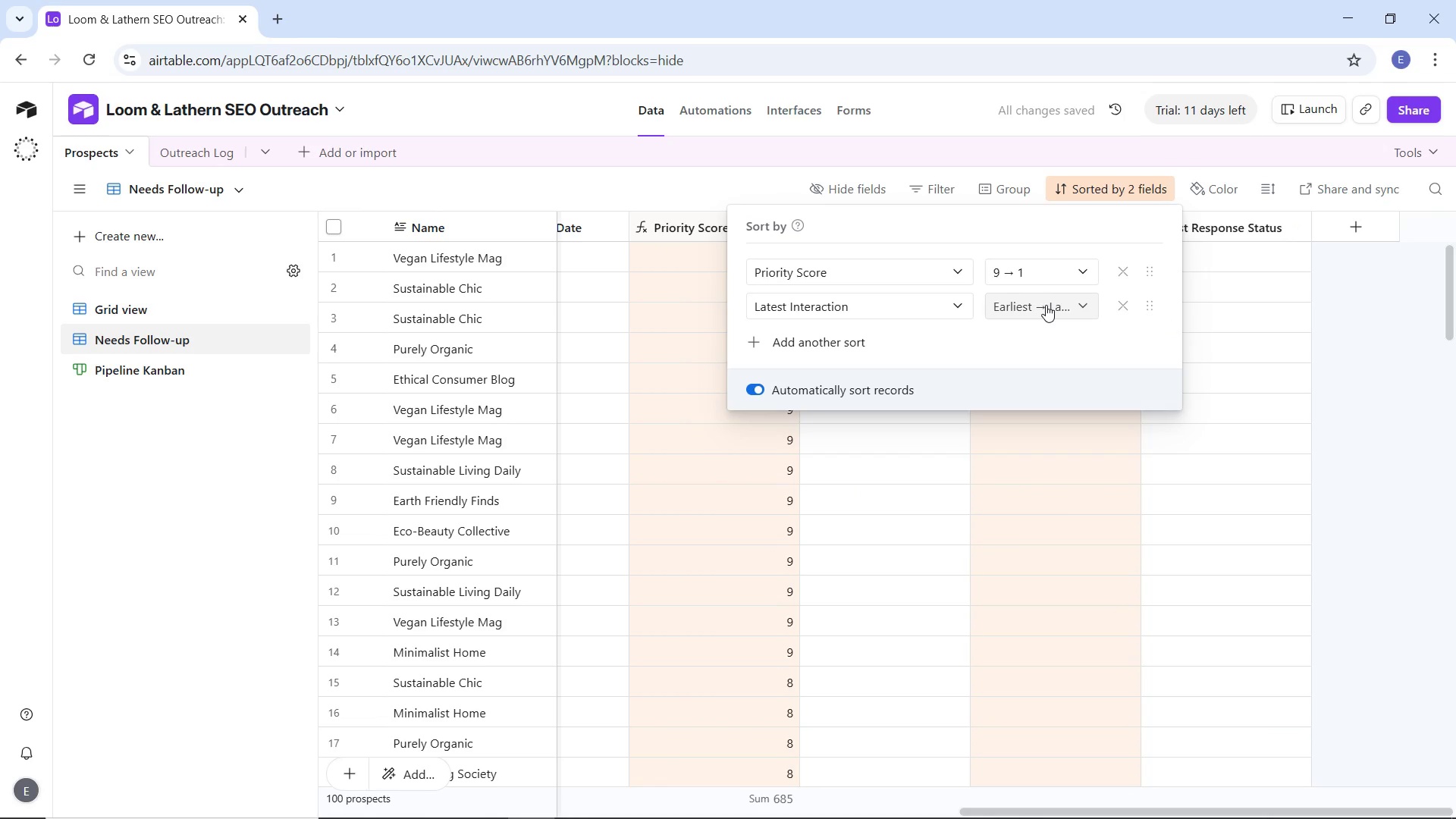 
left_click([1046, 305])
 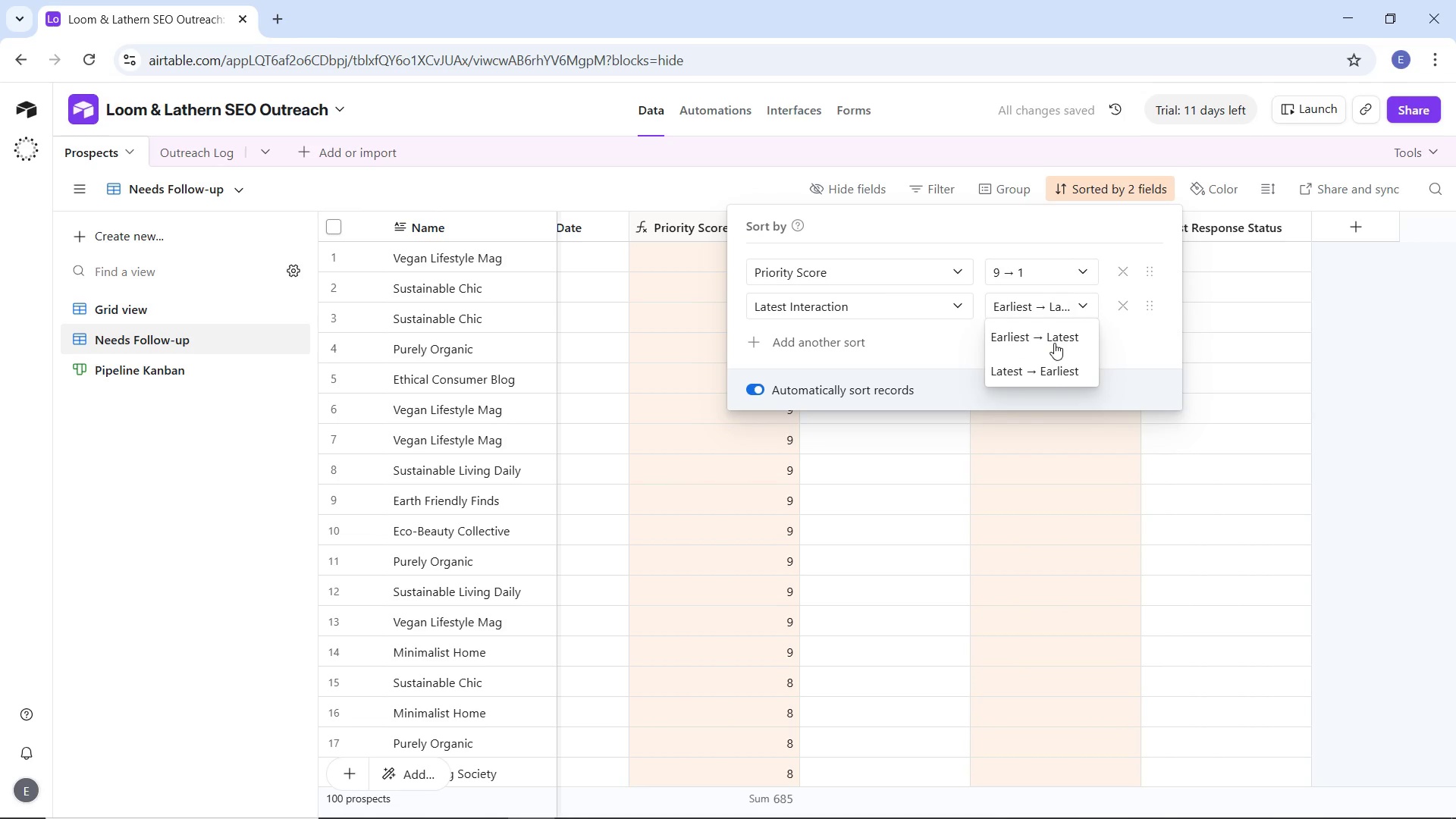 
wait(5.08)
 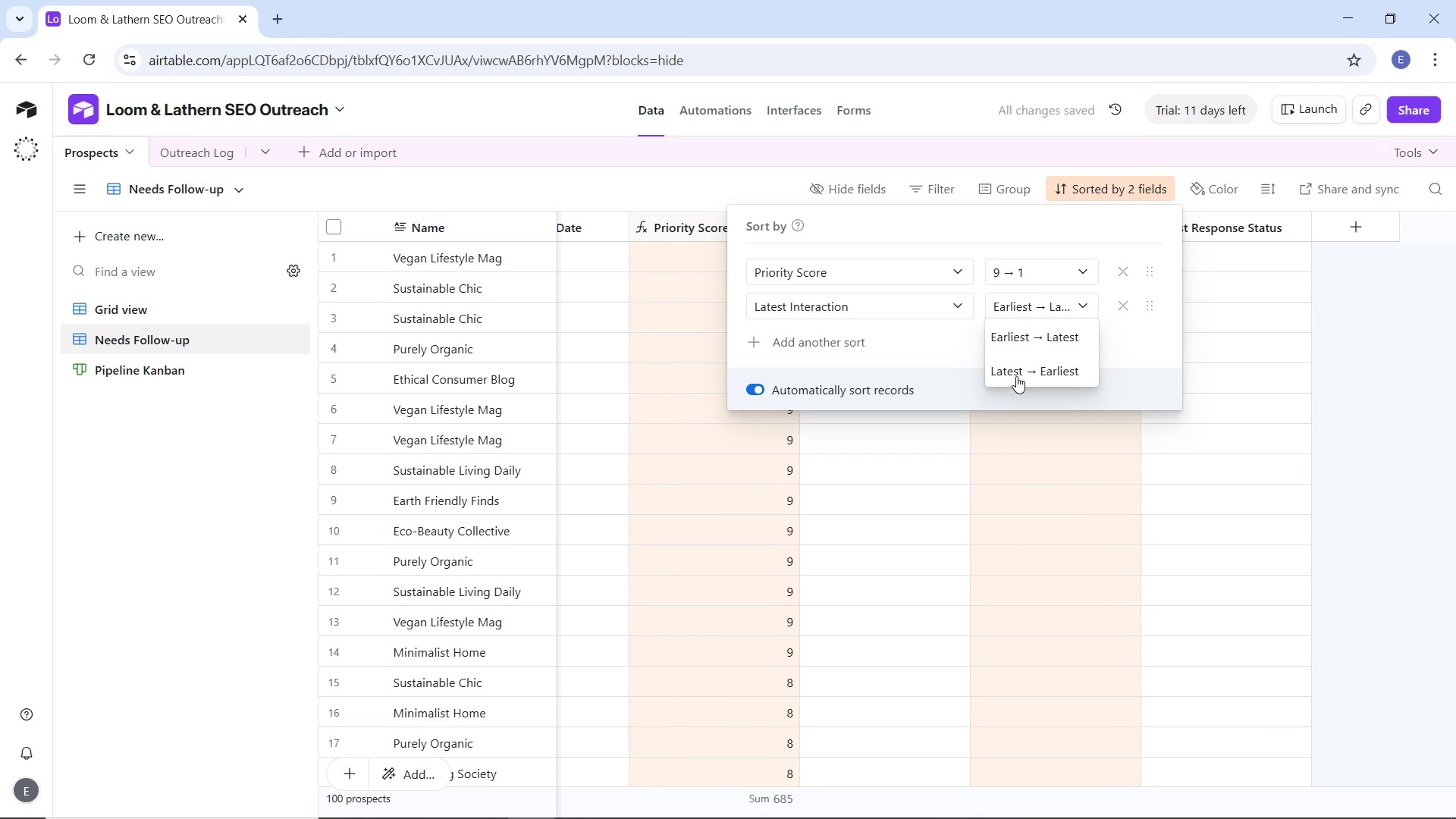 
left_click([1024, 342])
 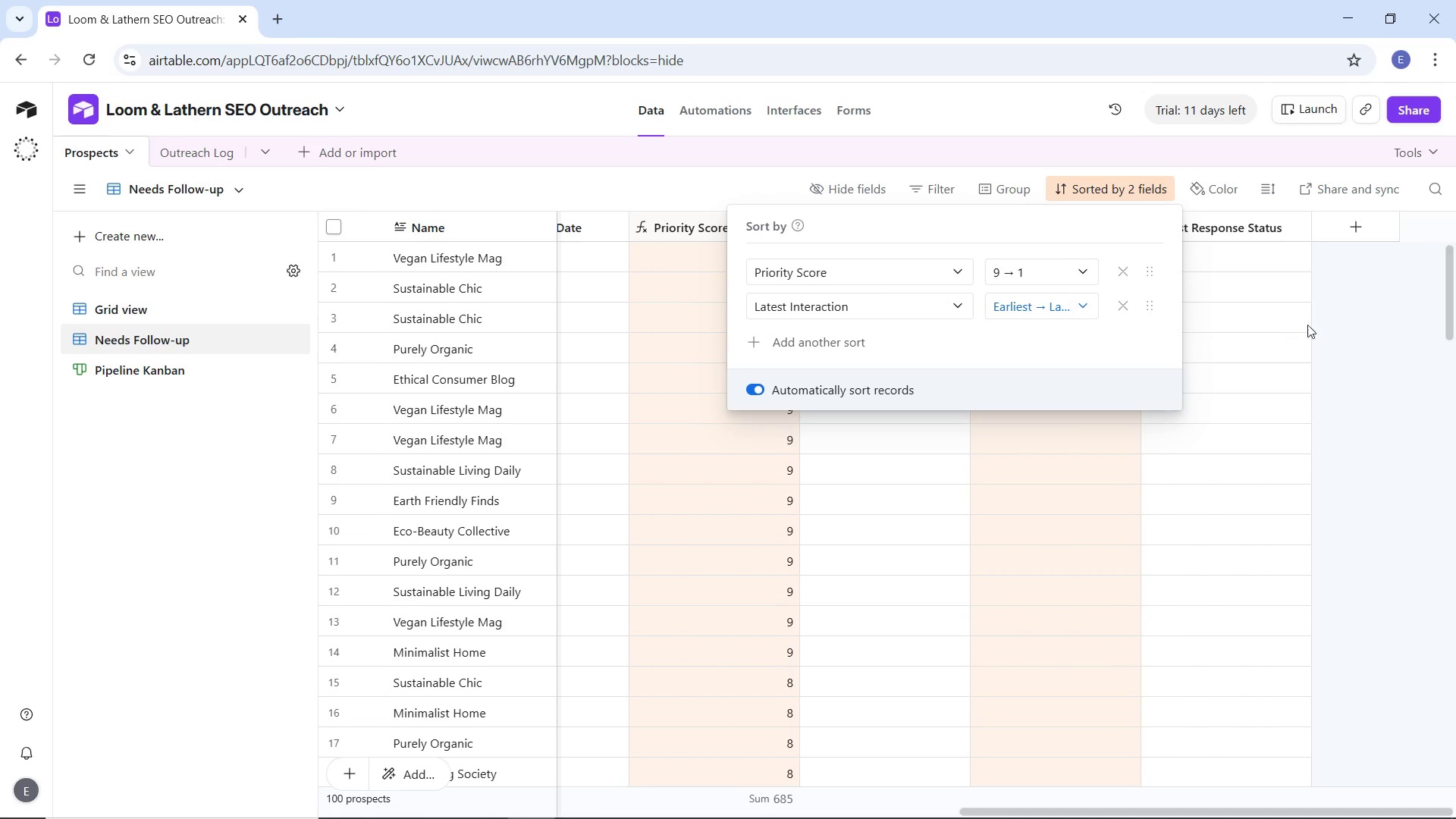 
left_click([1367, 320])
 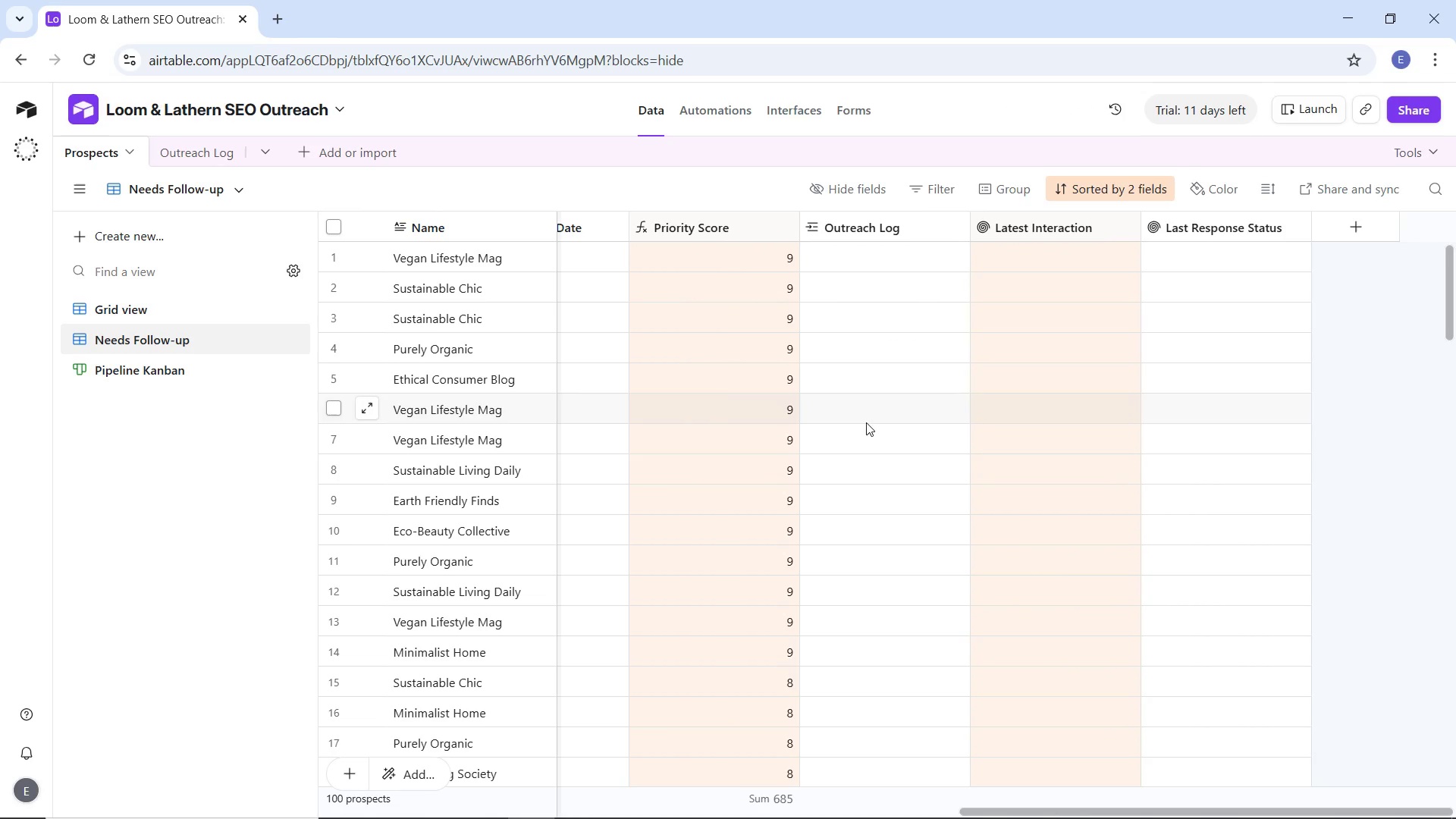 
scroll: coordinate [853, 440], scroll_direction: down, amount: 9.0
 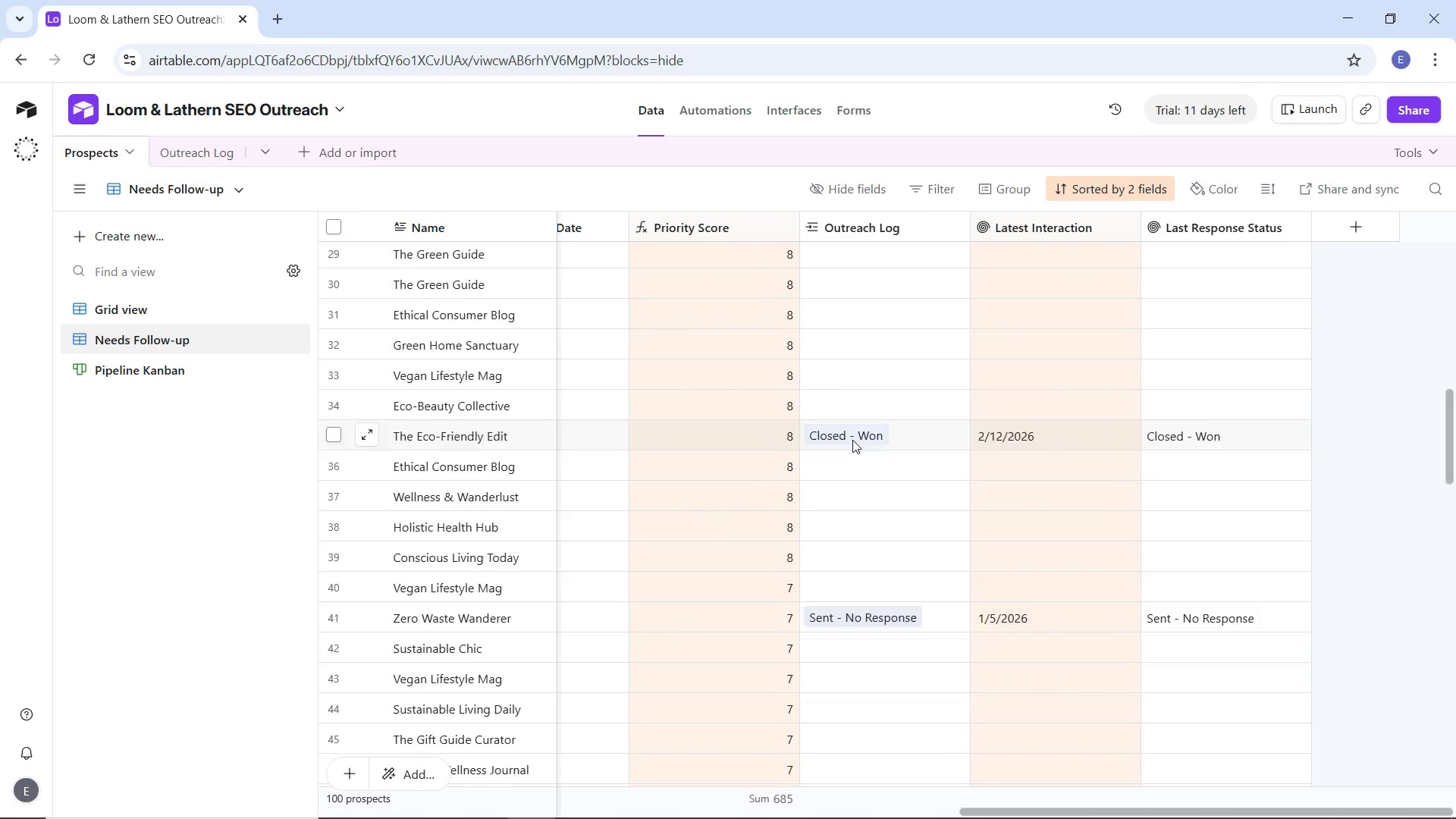 
scroll: coordinate [852, 440], scroll_direction: up, amount: 15.0
 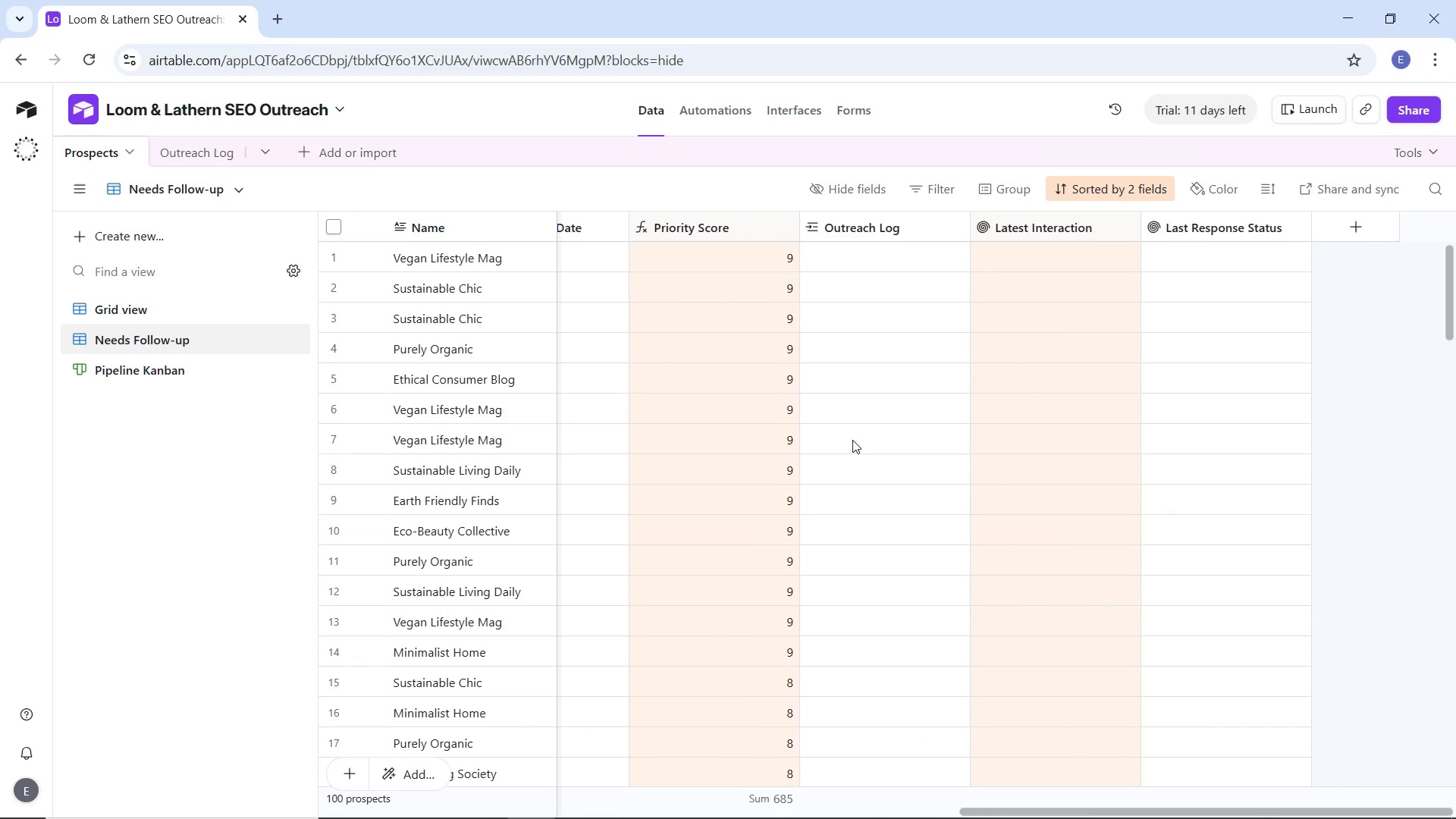 
wait(11.27)
 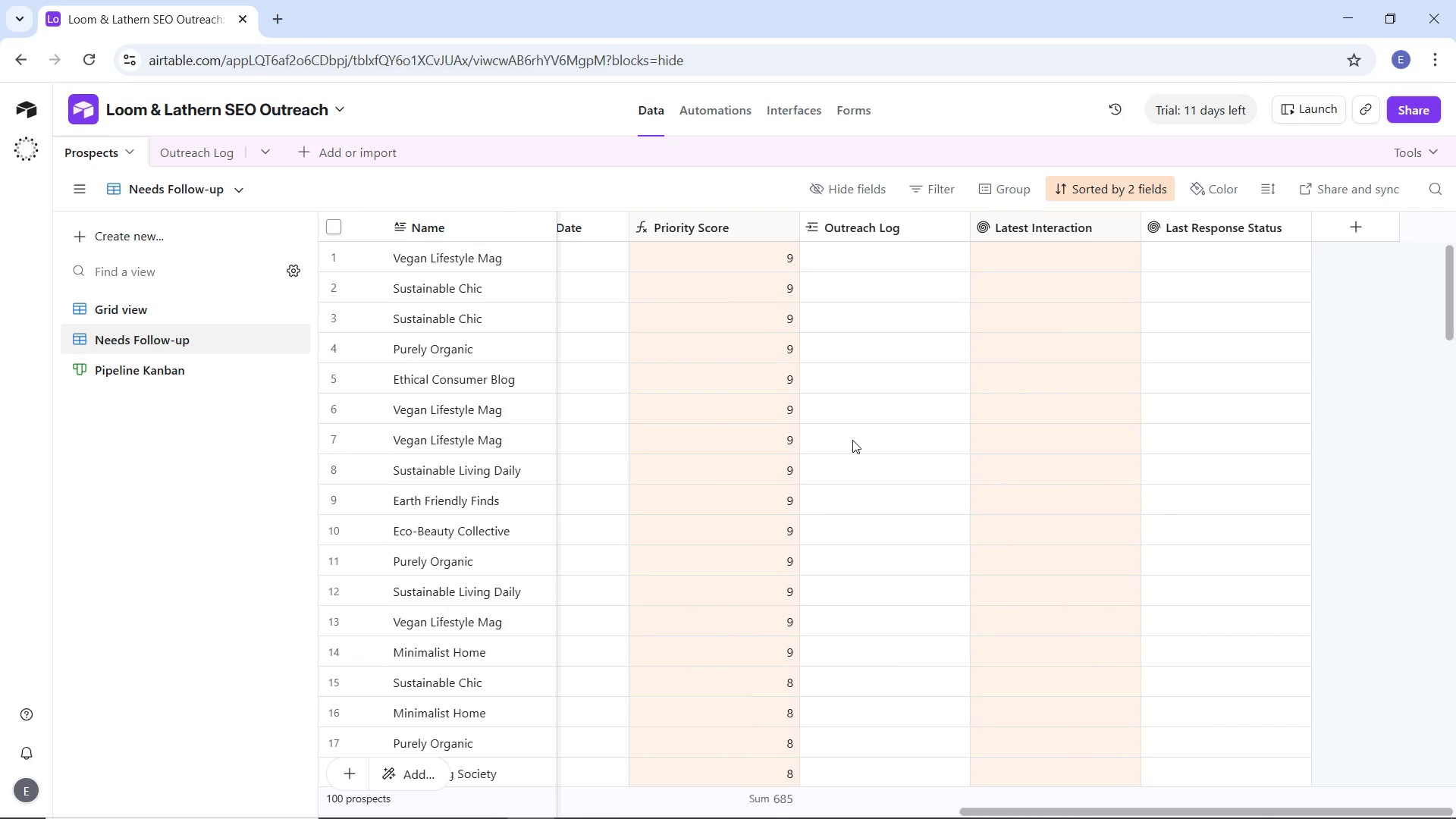 
left_click([267, 308])
 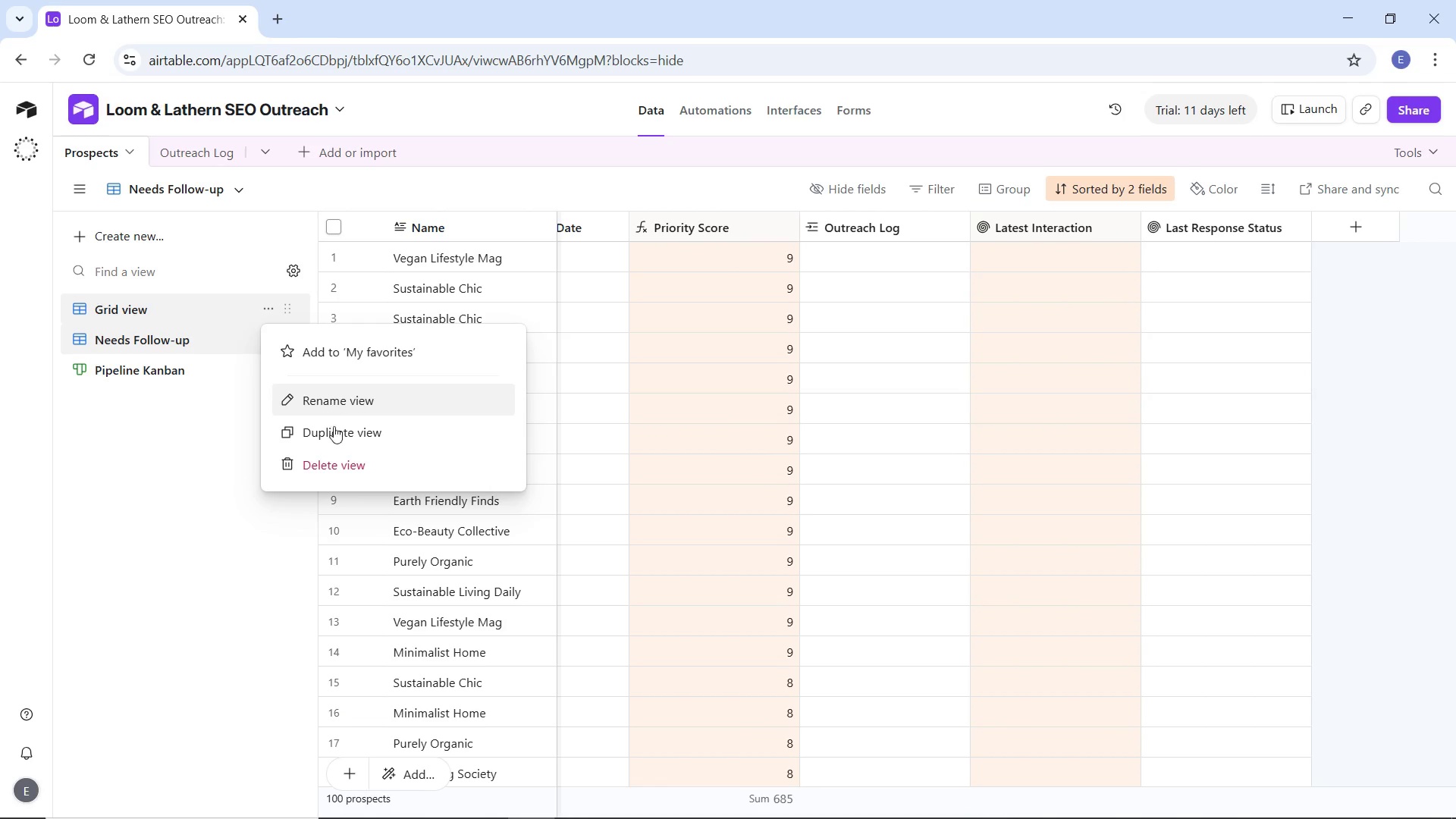 
left_click([338, 435])
 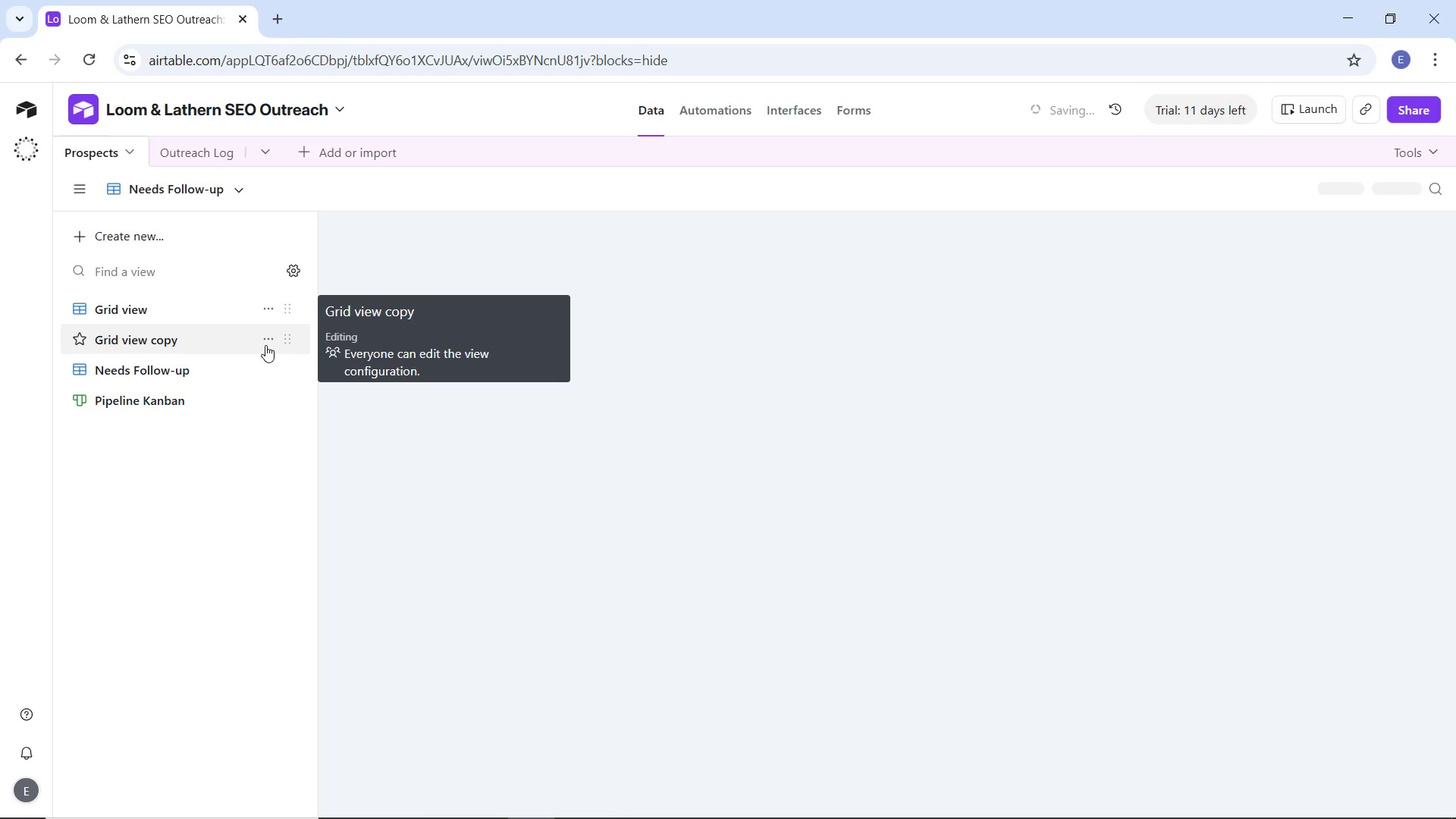 
left_click([266, 342])
 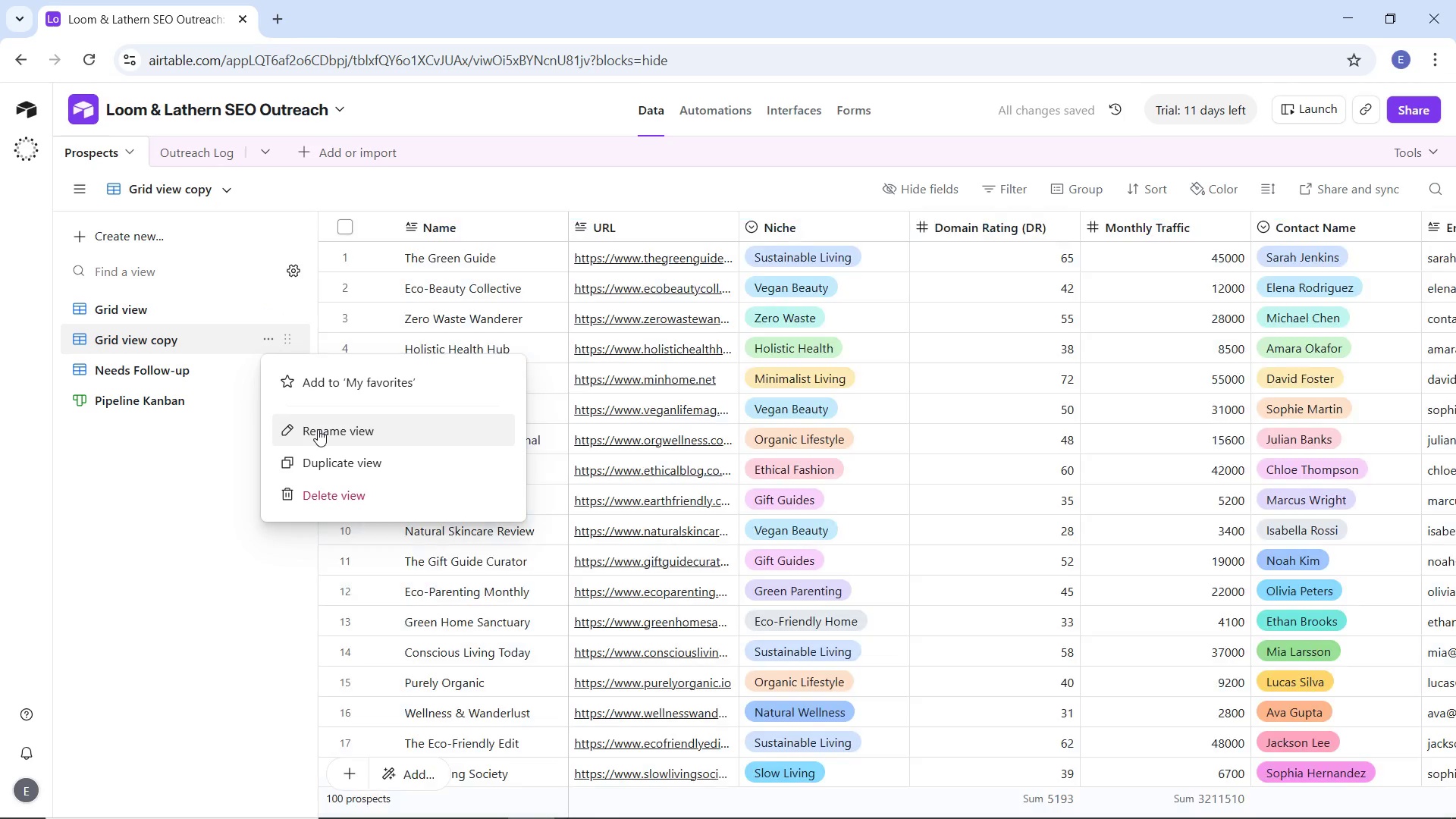 
left_click([318, 429])
 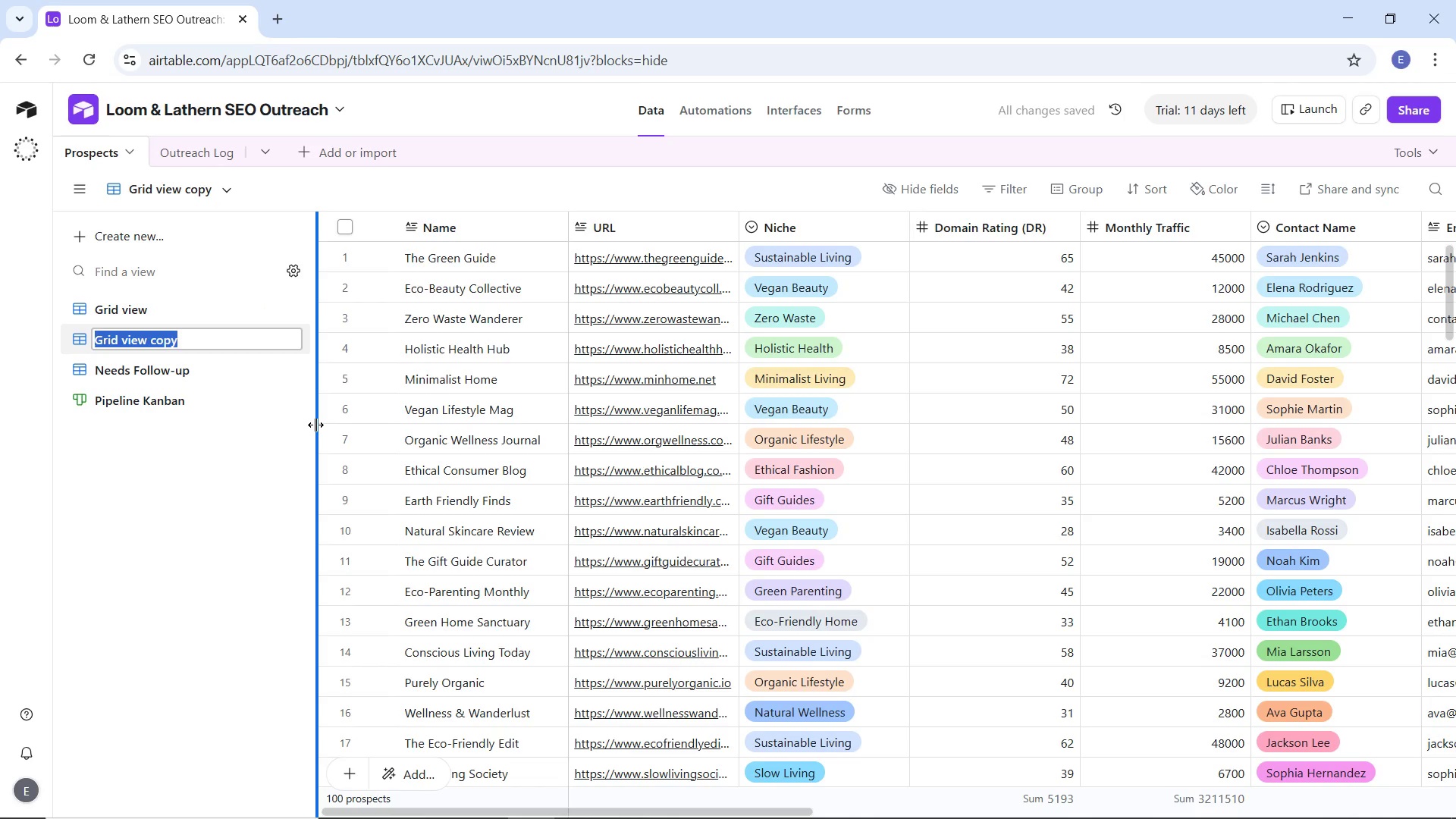 
type(High Priority Targets)
 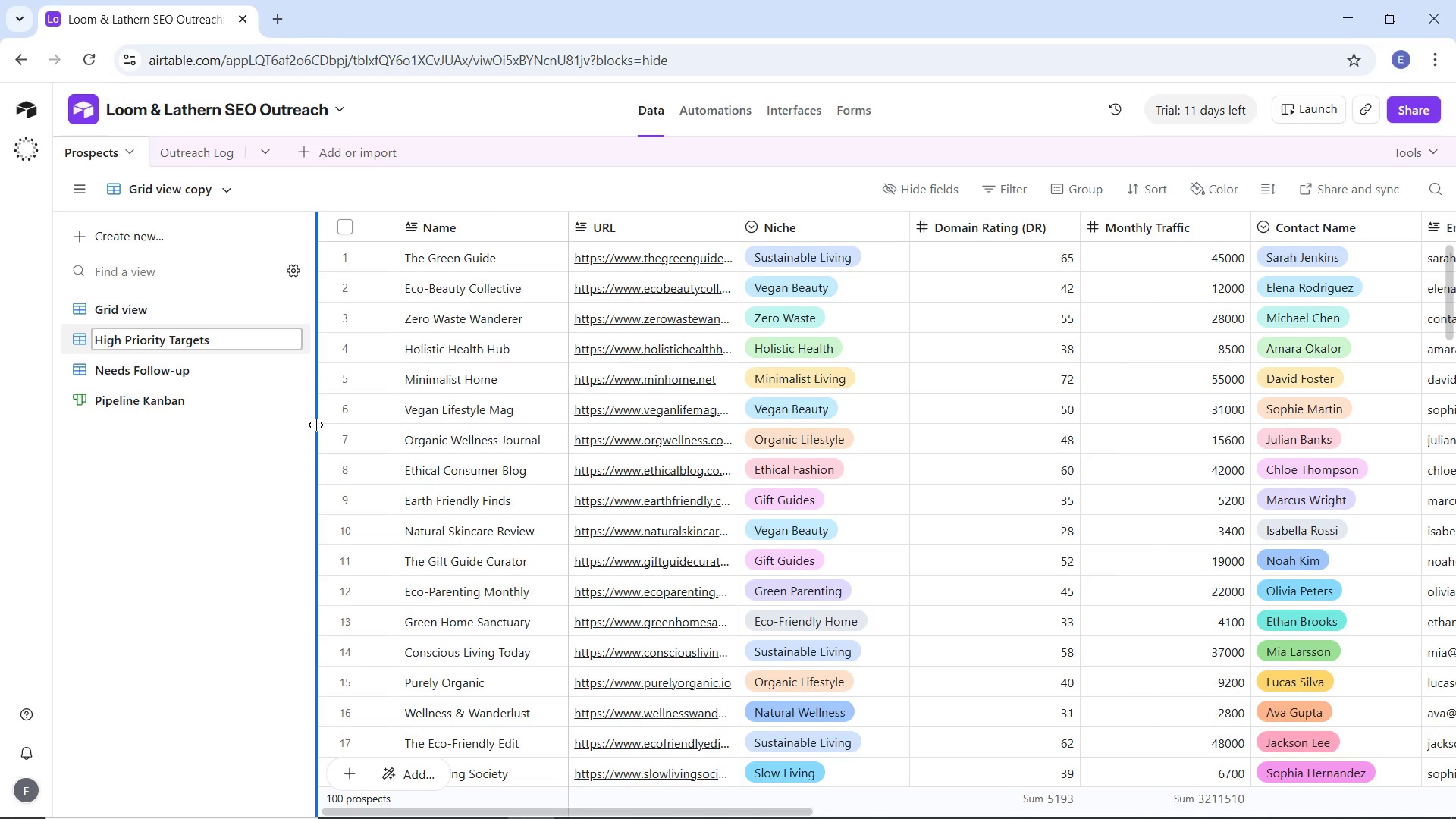 
key(Enter)
 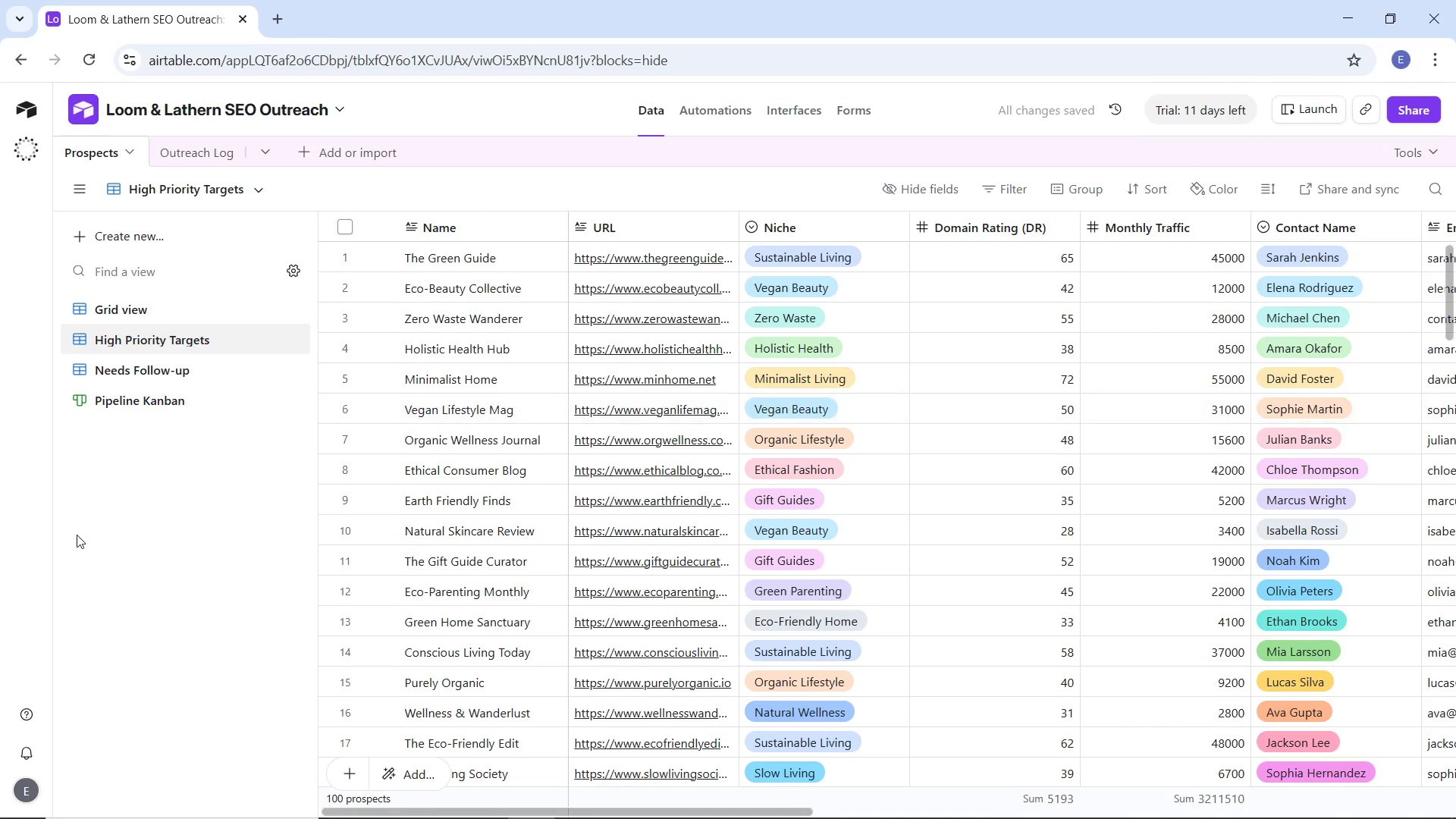 
left_click([177, 496])
 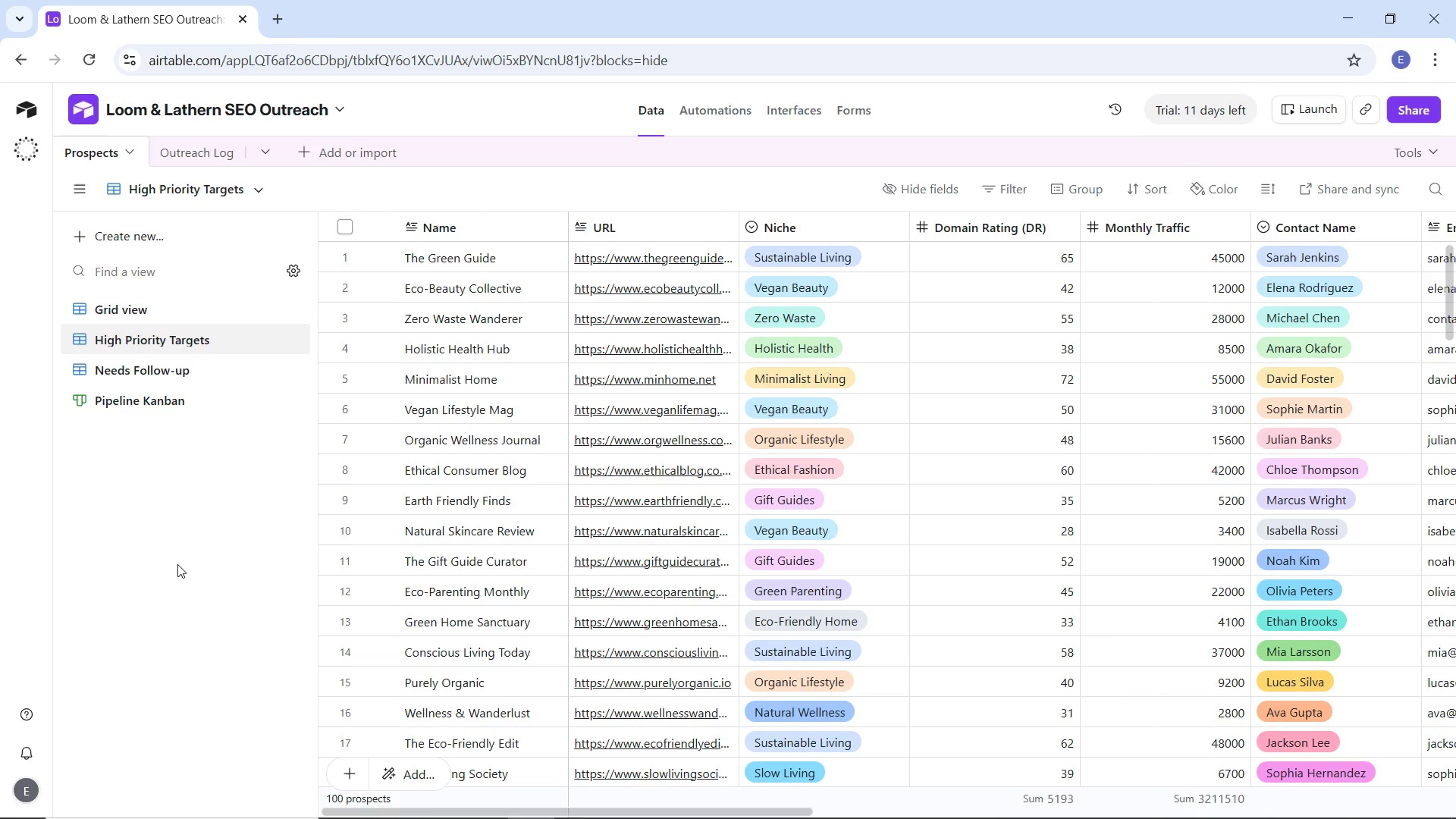 
wait(19.16)
 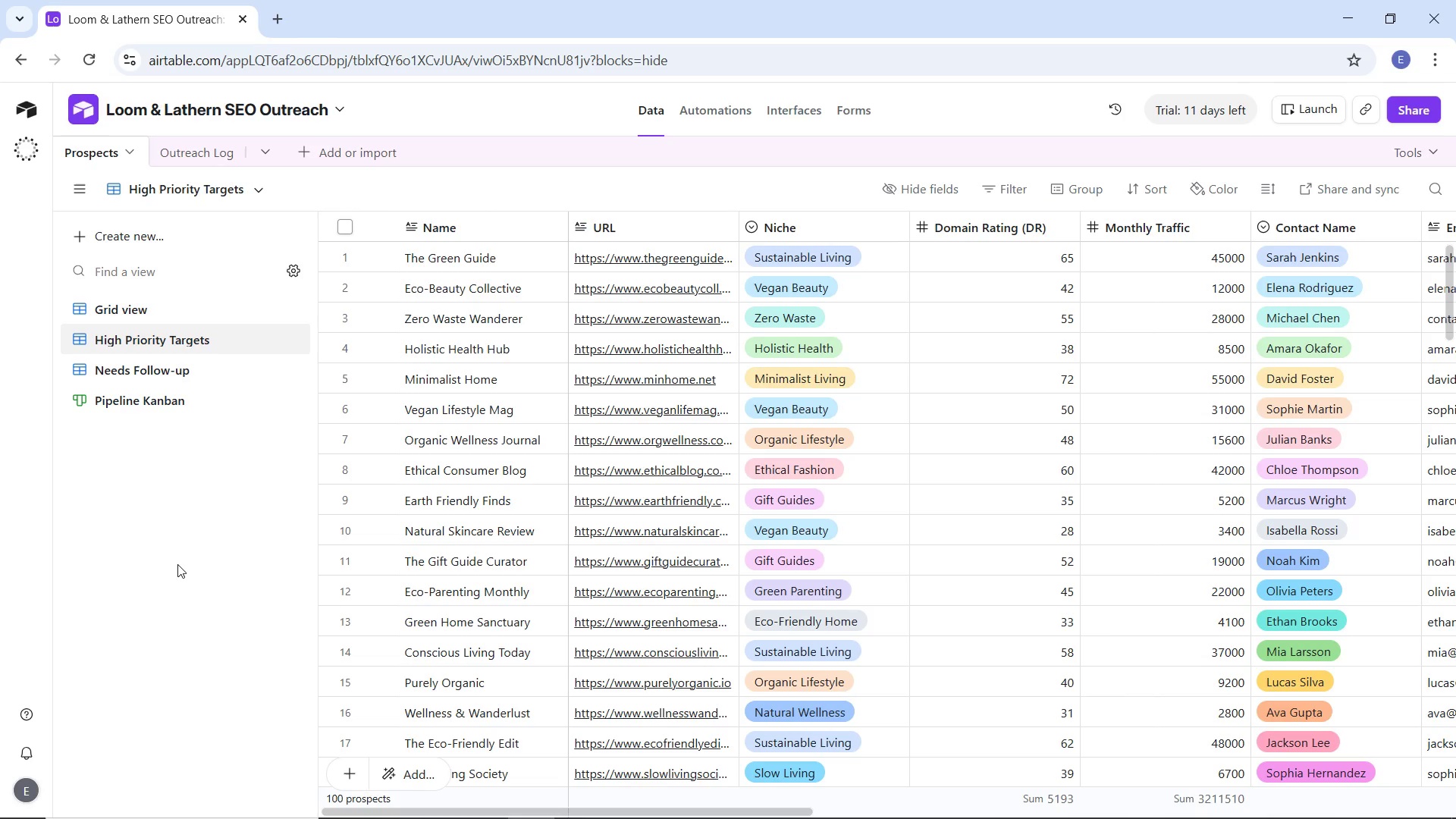 
left_click([998, 195])
 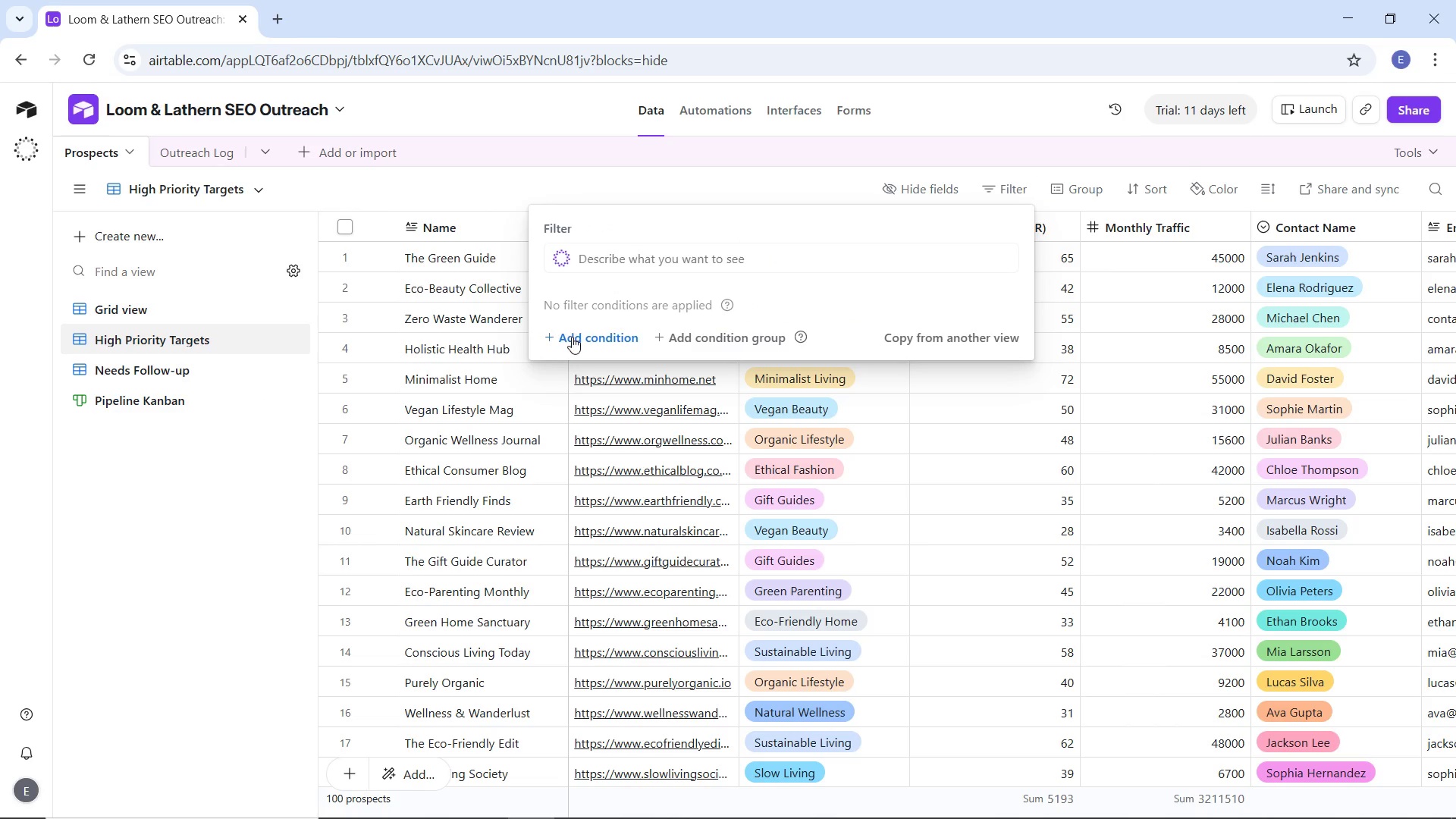 
left_click([573, 337])
 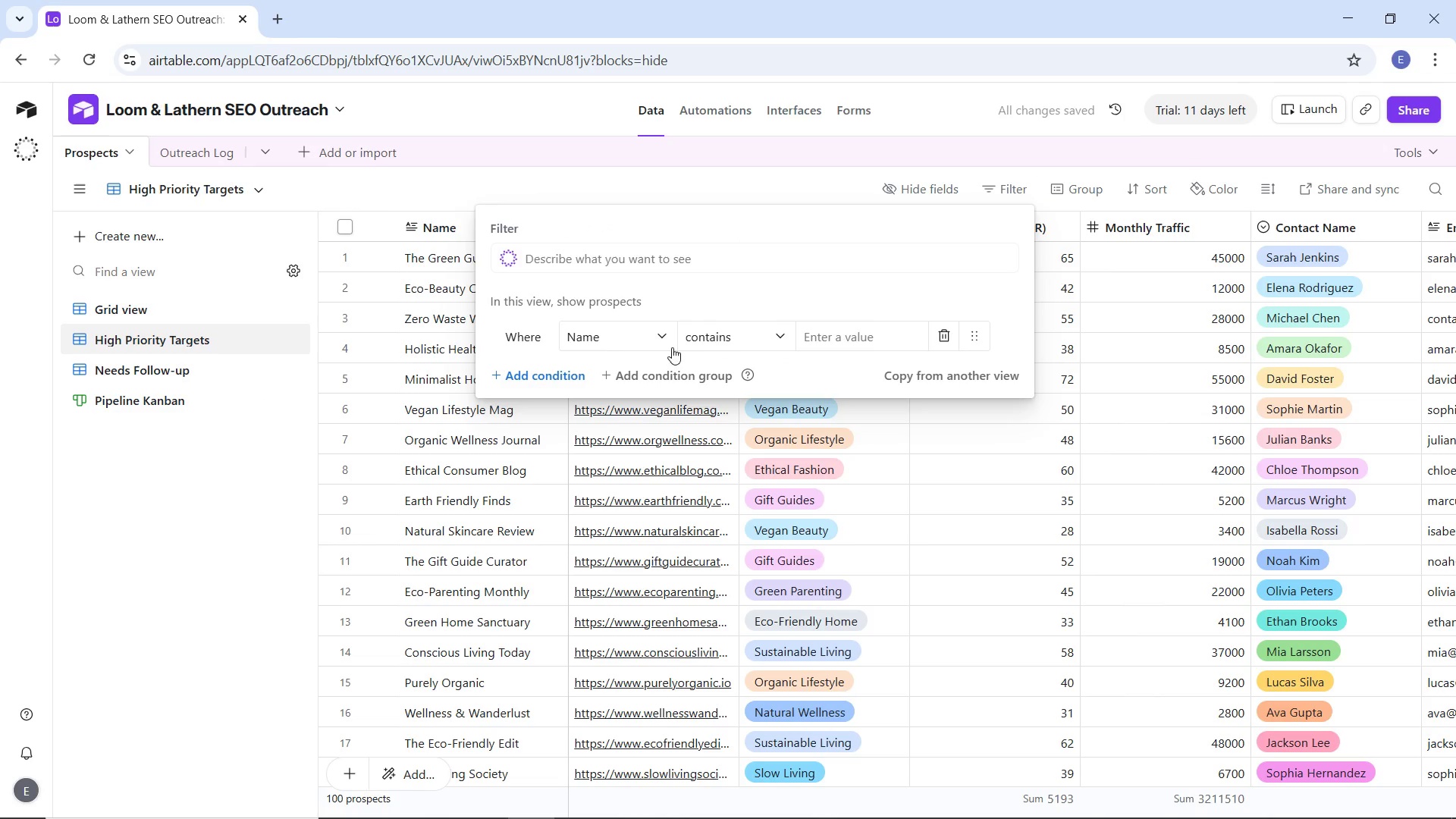 
left_click([628, 340])
 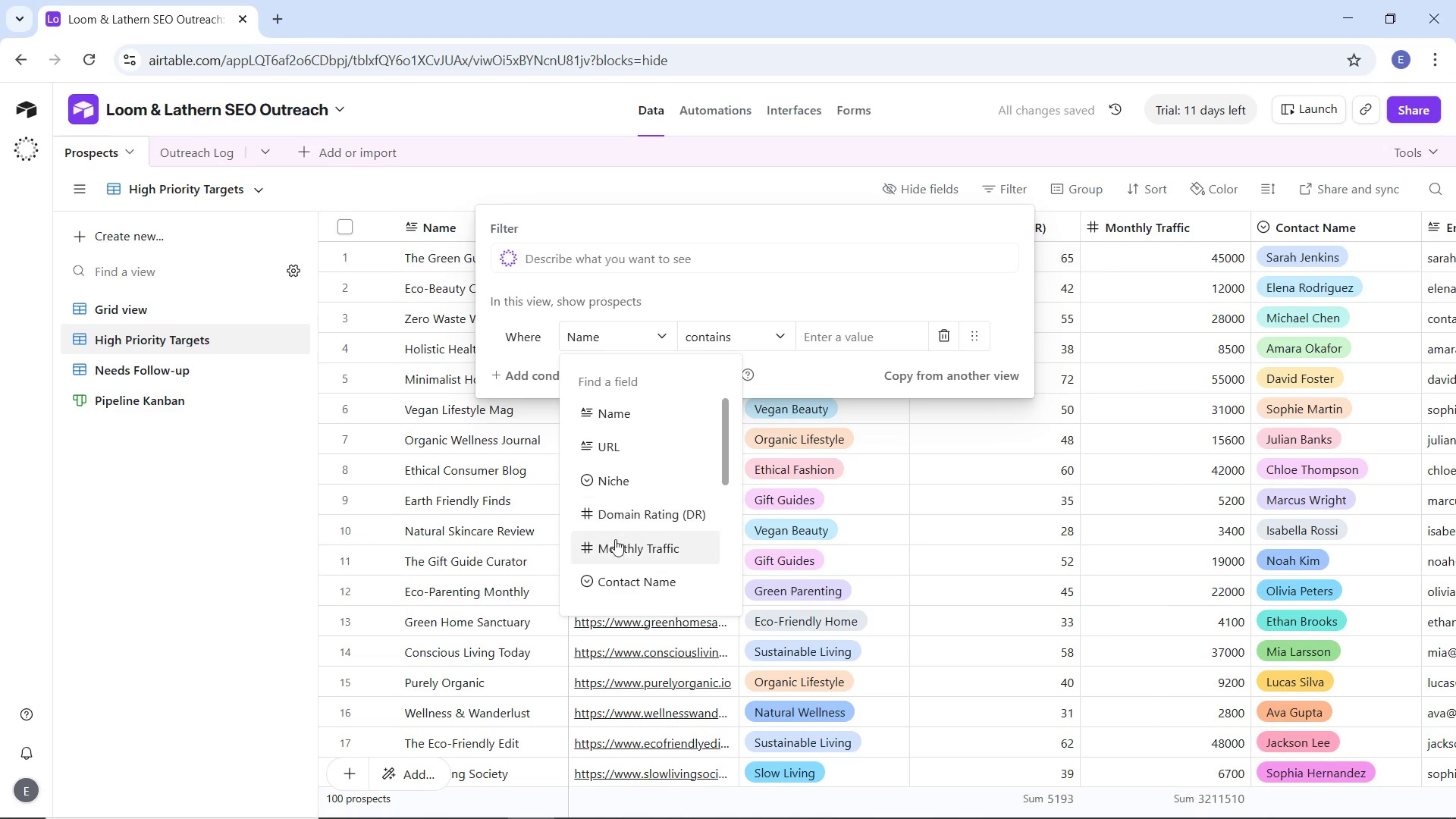 
scroll: coordinate [624, 553], scroll_direction: down, amount: 4.0
 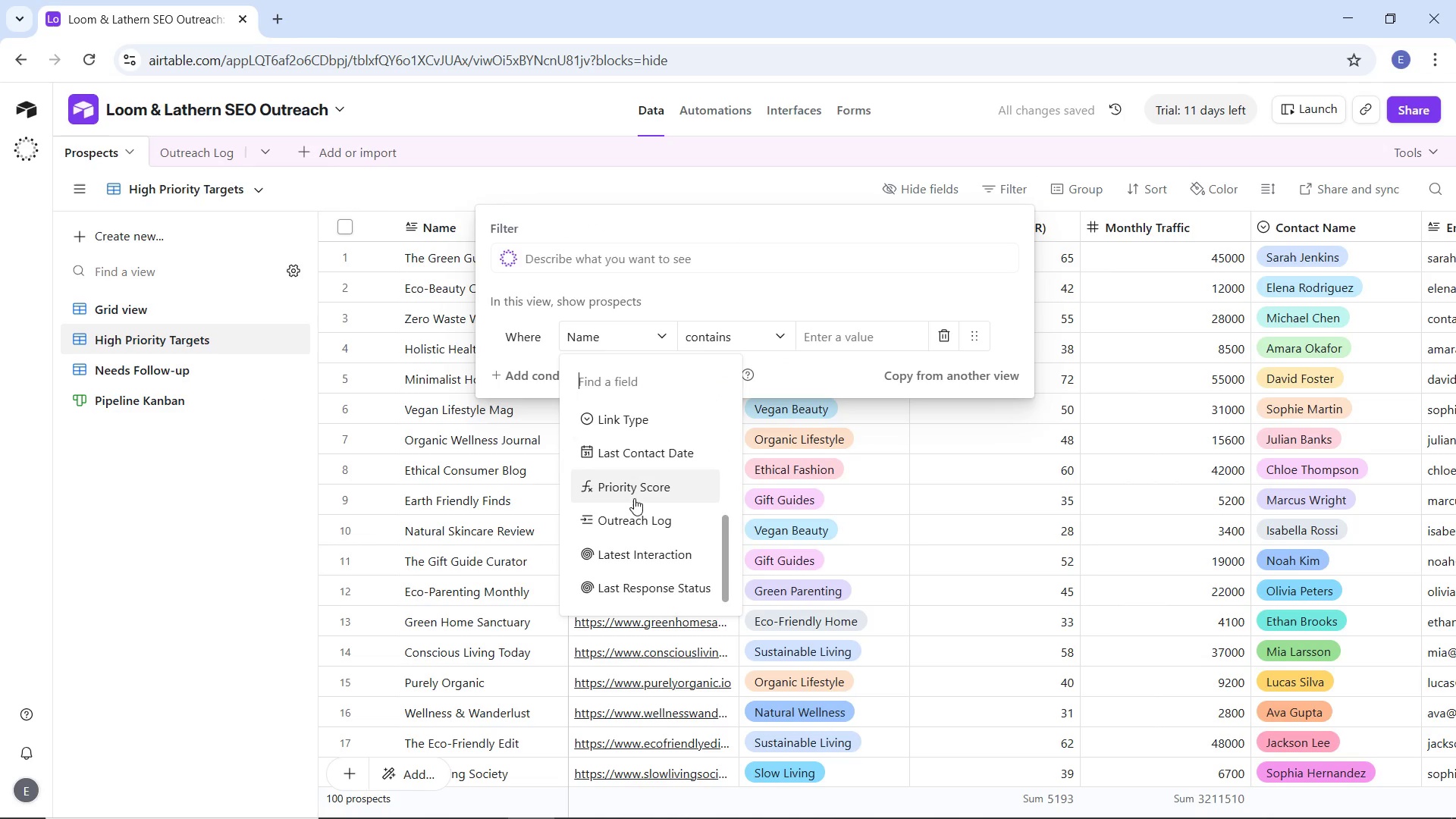 
left_click([634, 492])
 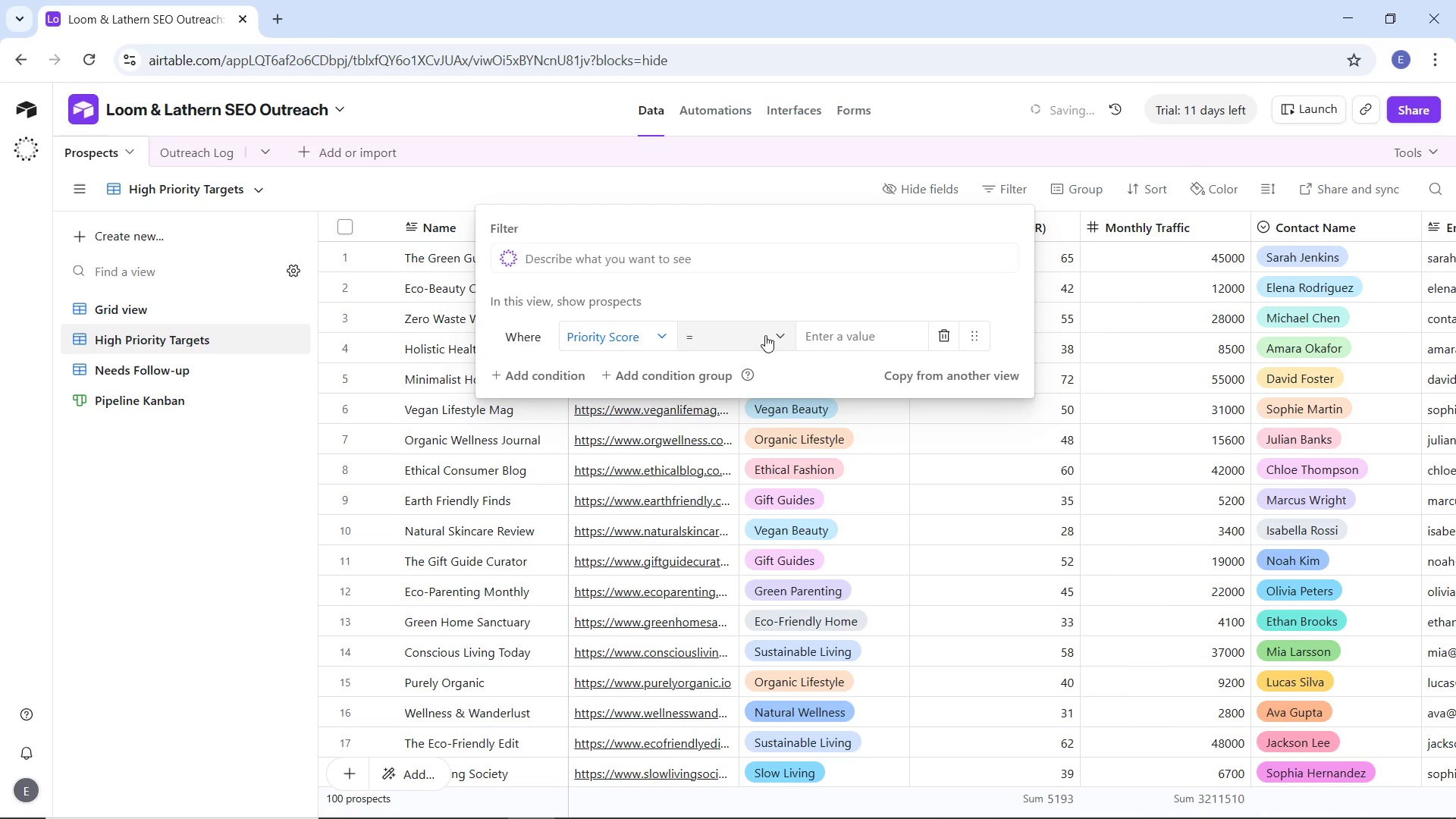 
left_click([765, 335])
 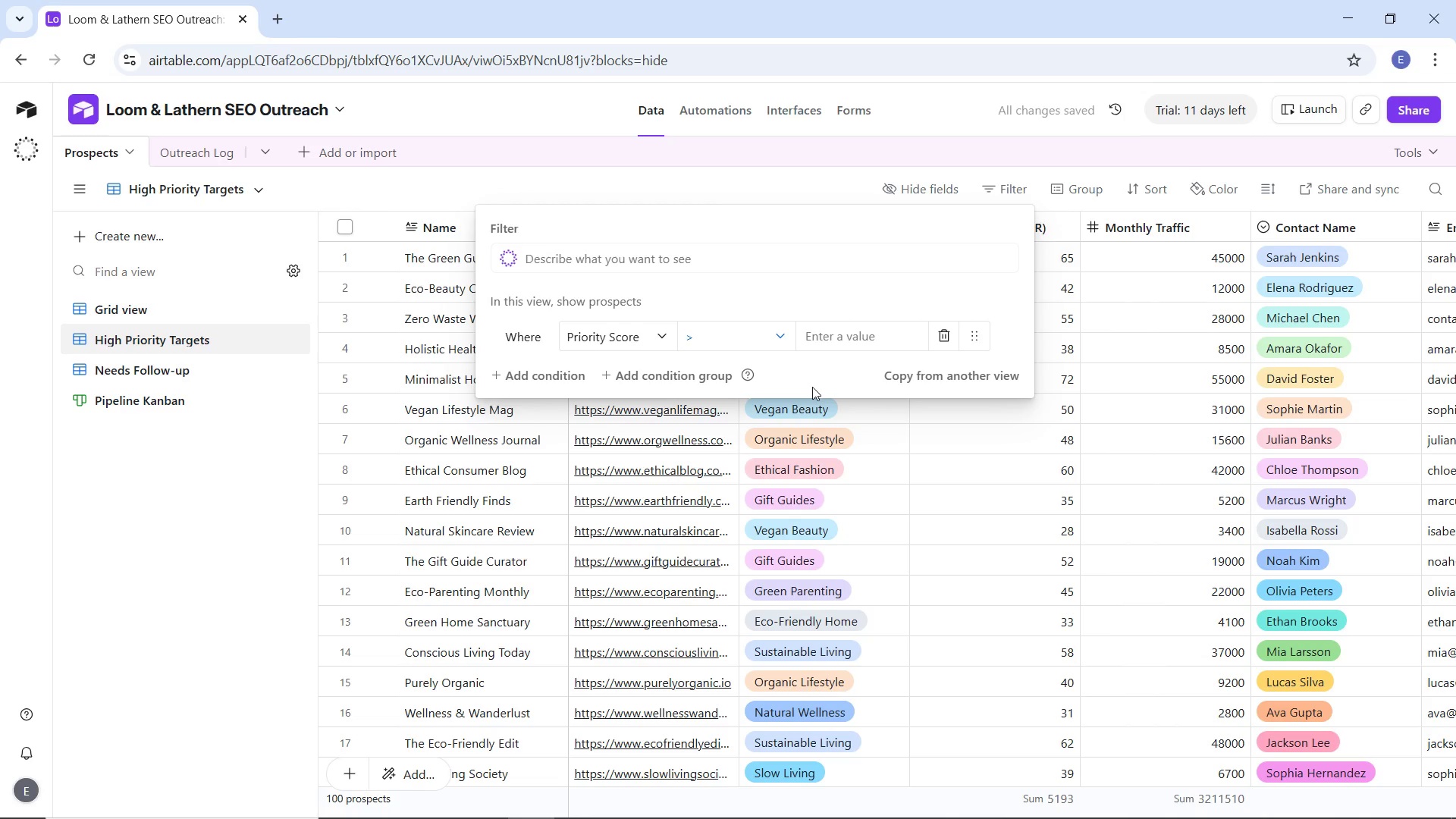 
left_click([885, 339])
 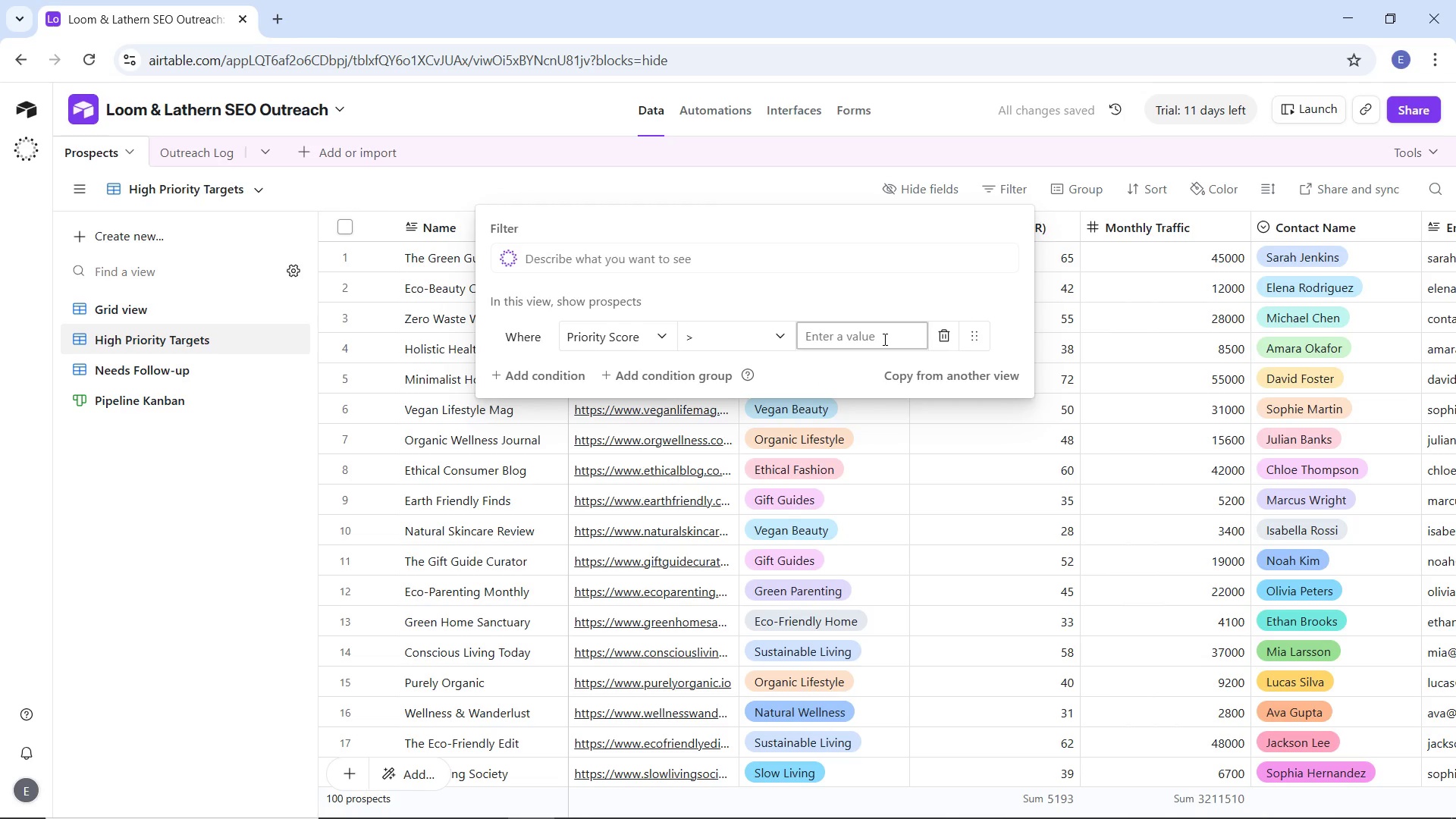 
key(6)
 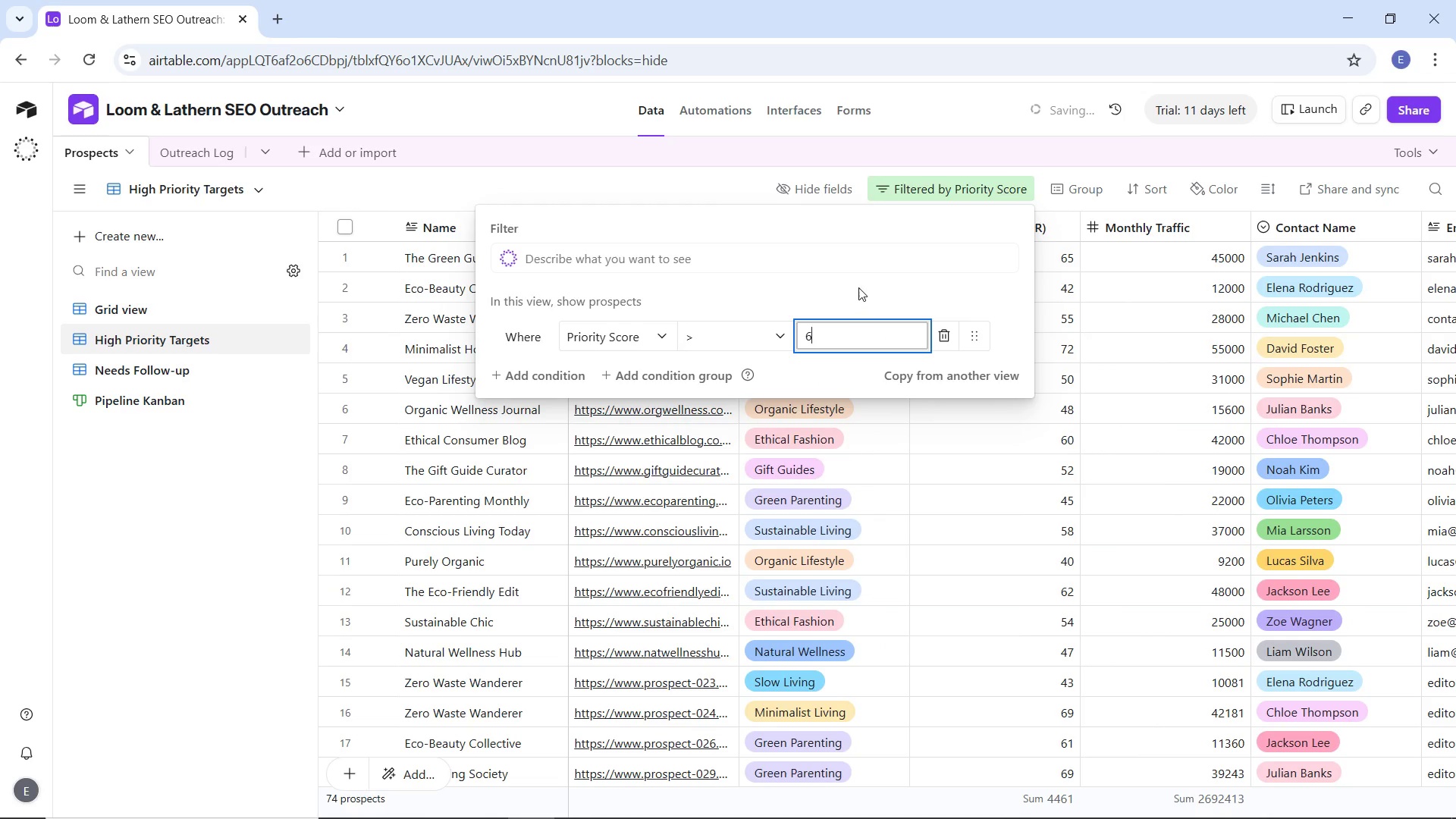 
left_click([858, 287])
 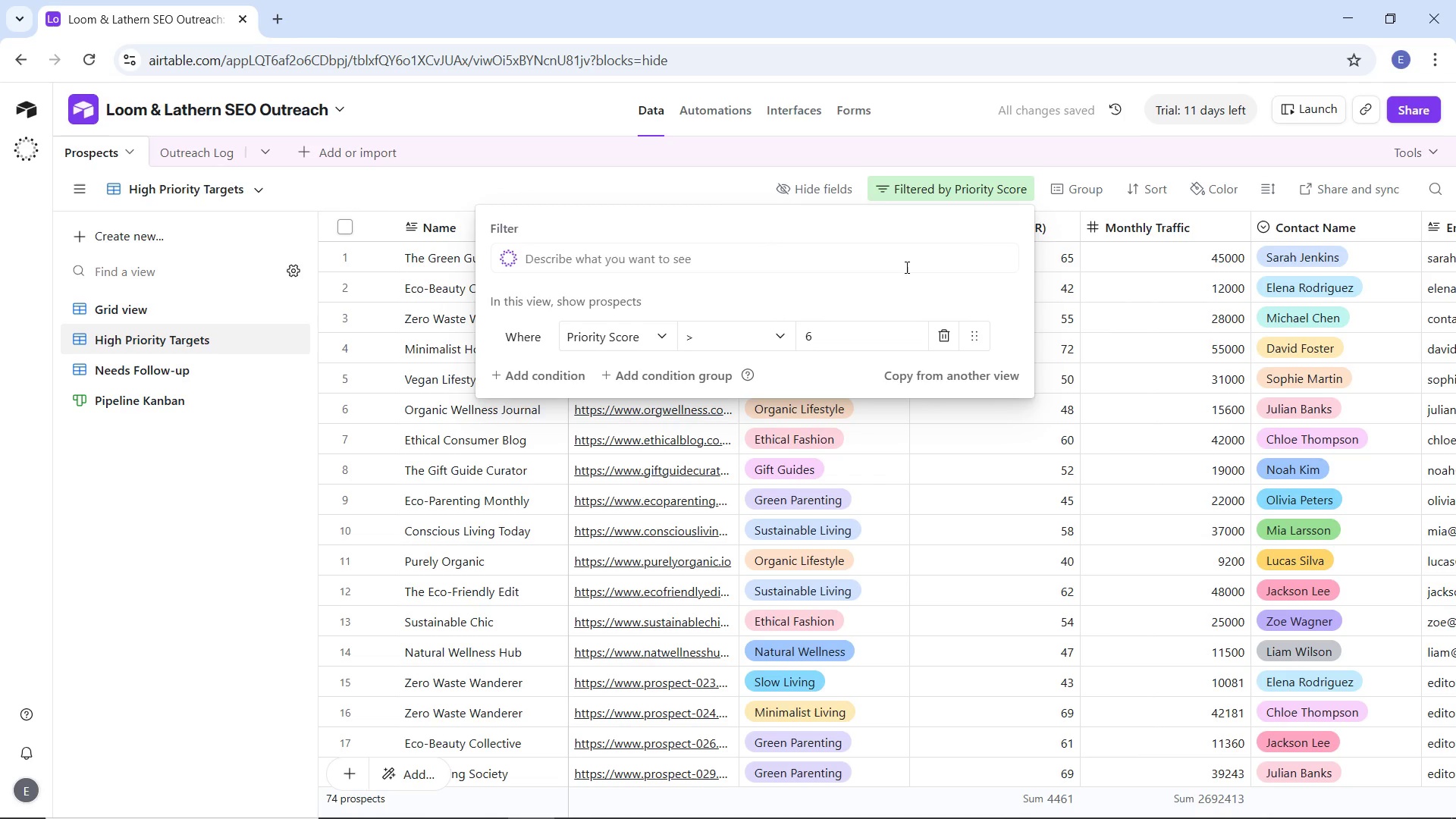 
left_click([1144, 185])
 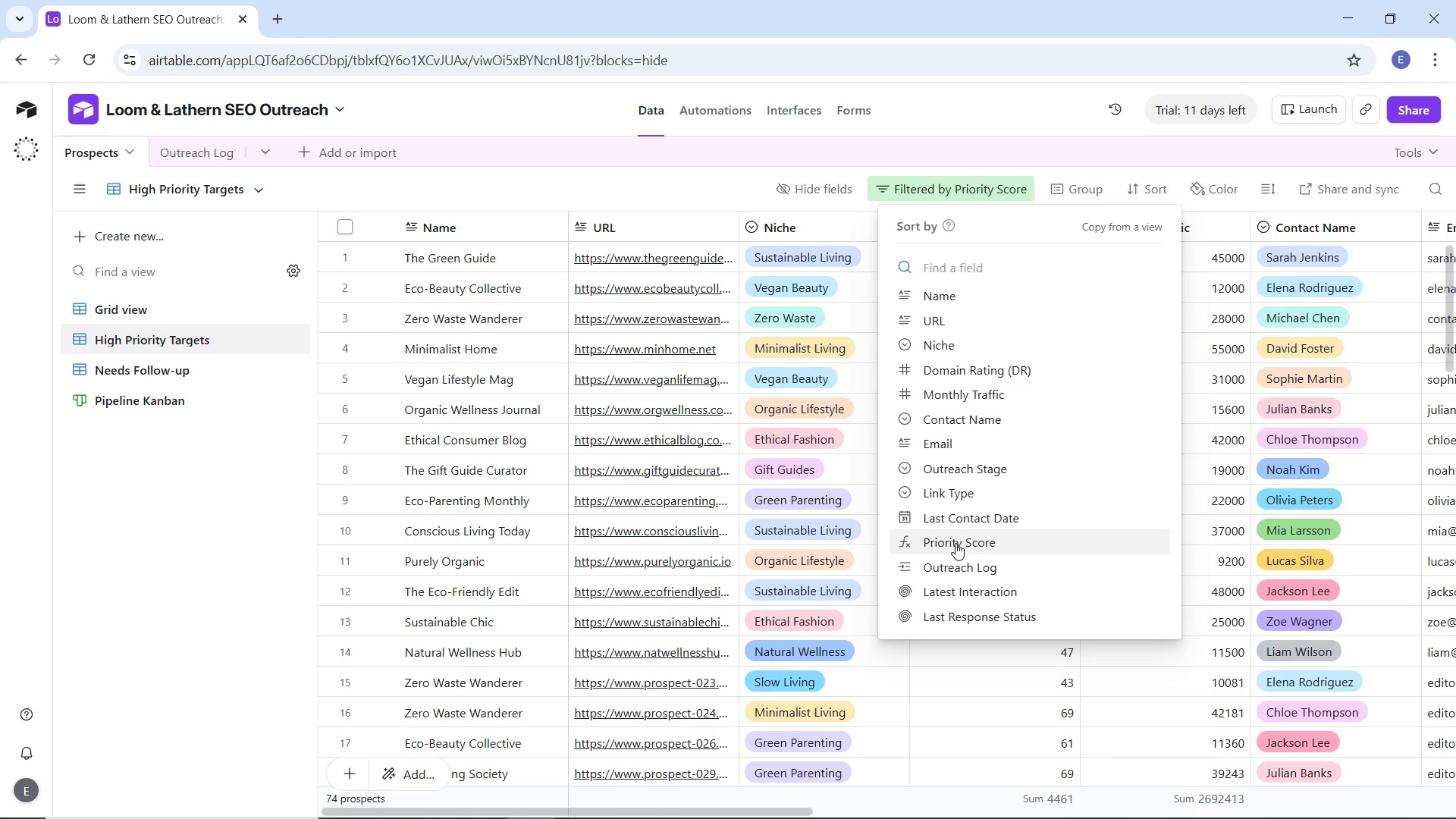 
left_click([1067, 278])
 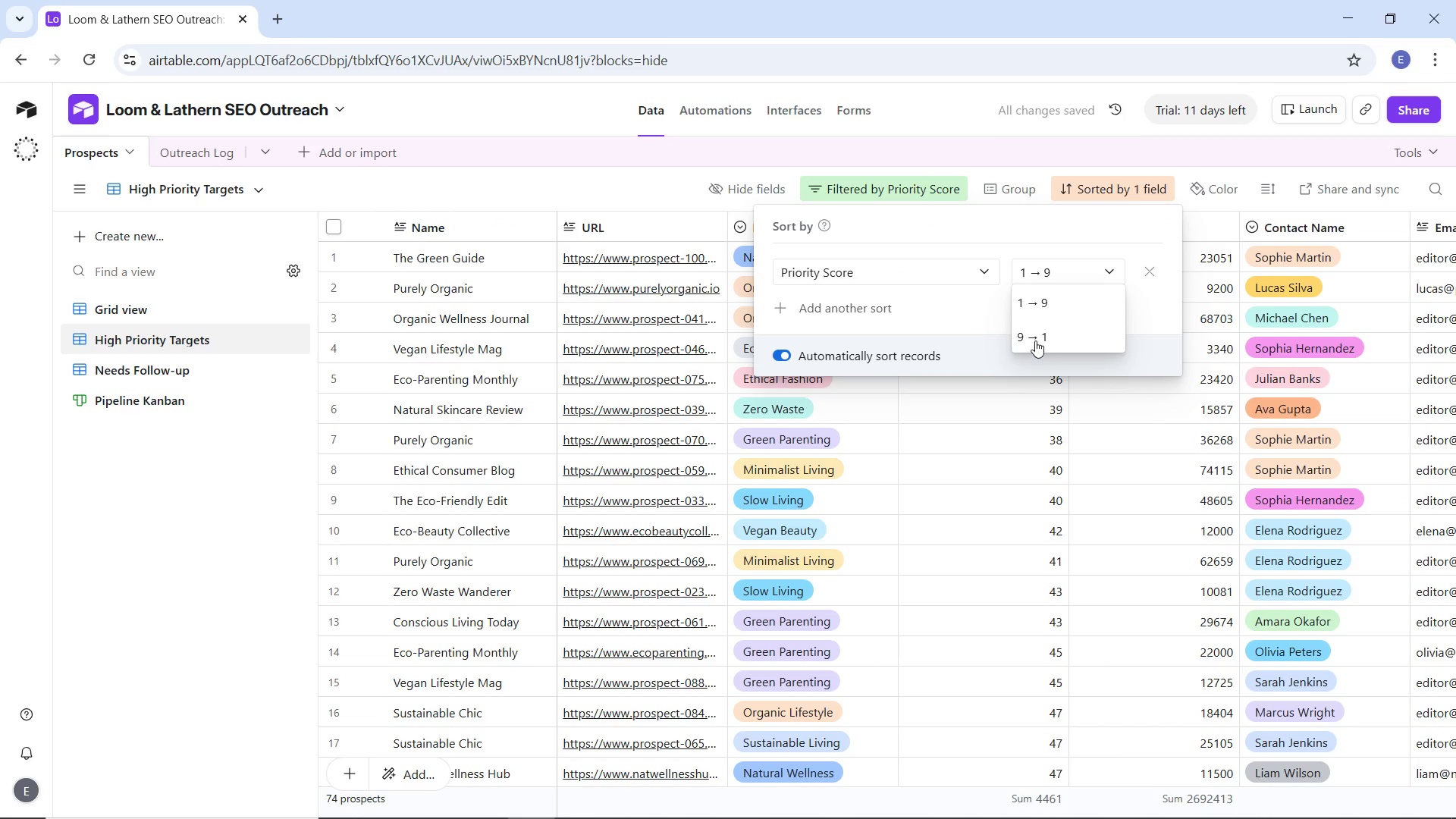 
left_click([1034, 337])
 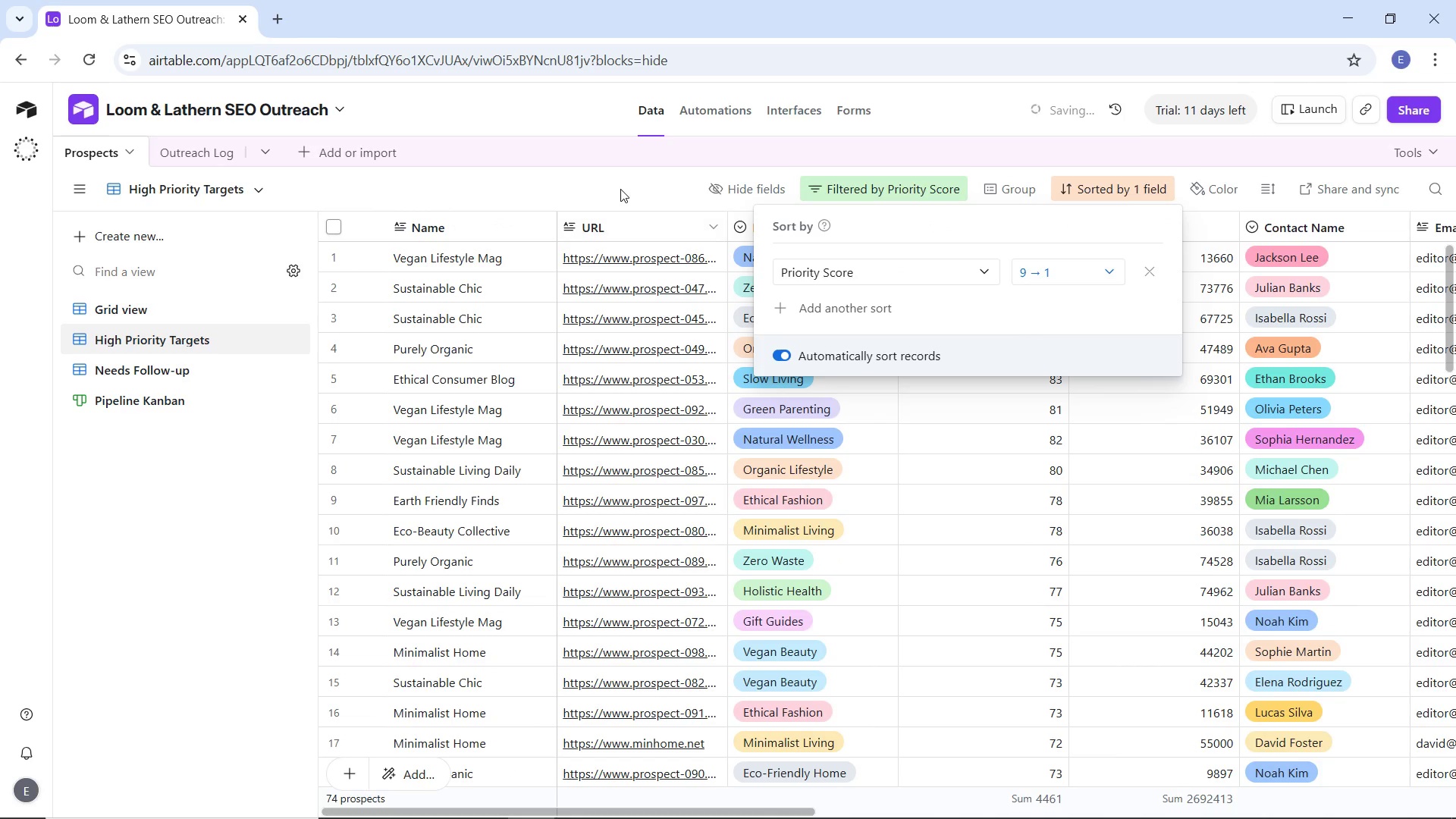 
left_click([620, 189])
 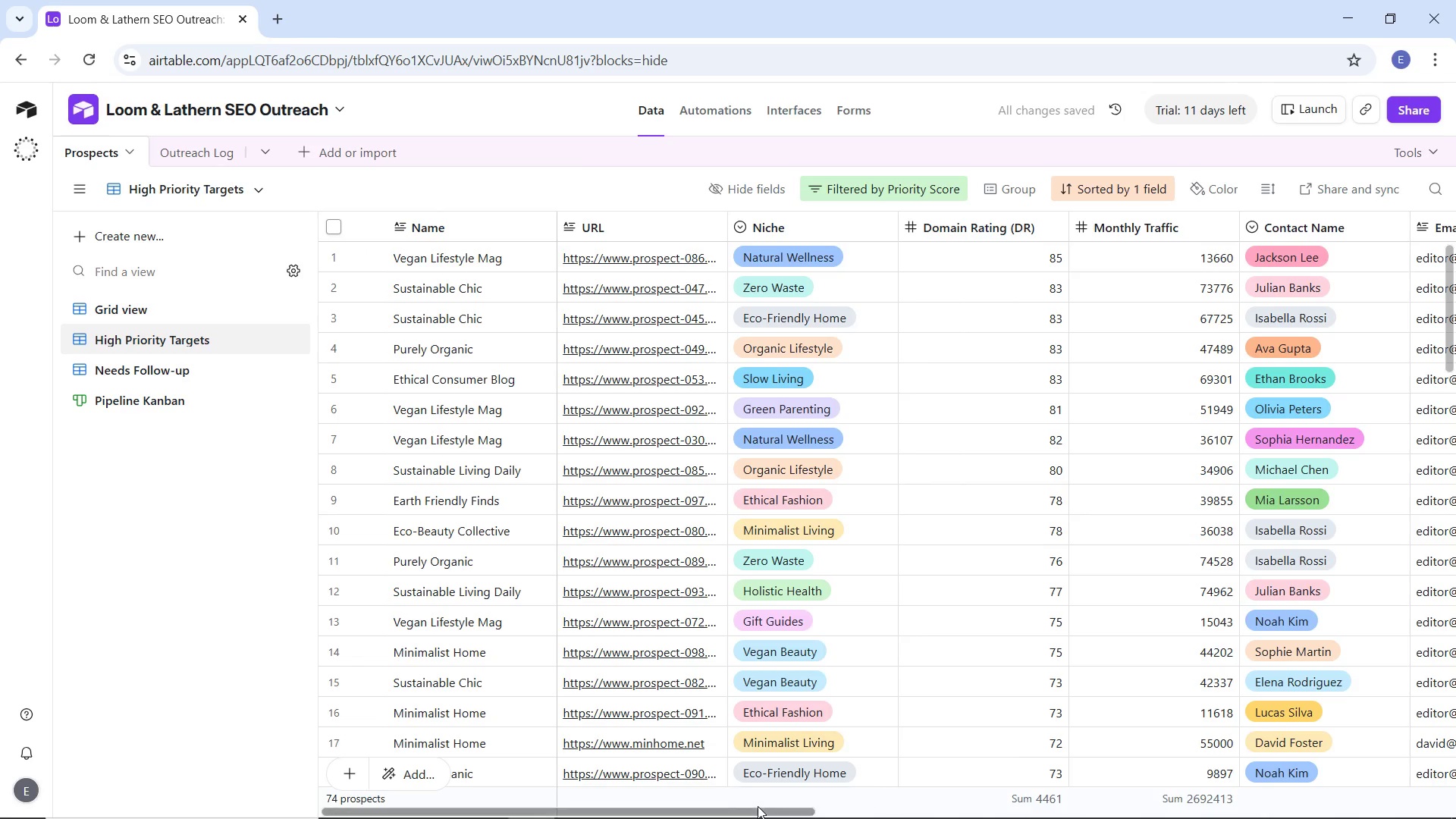 
left_click_drag(start_coordinate=[770, 809], to_coordinate=[732, 801])
 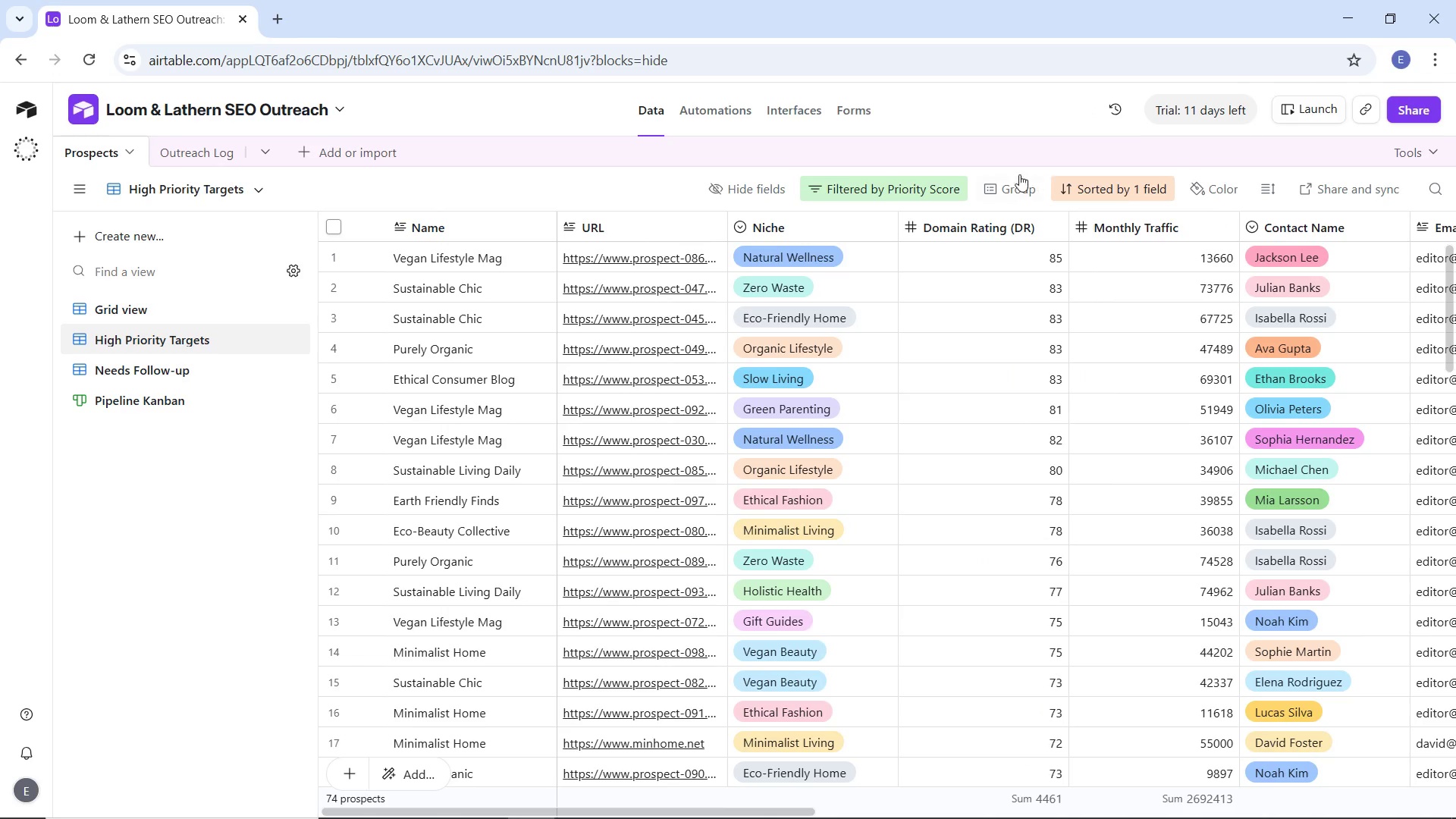 
left_click([729, 183])
 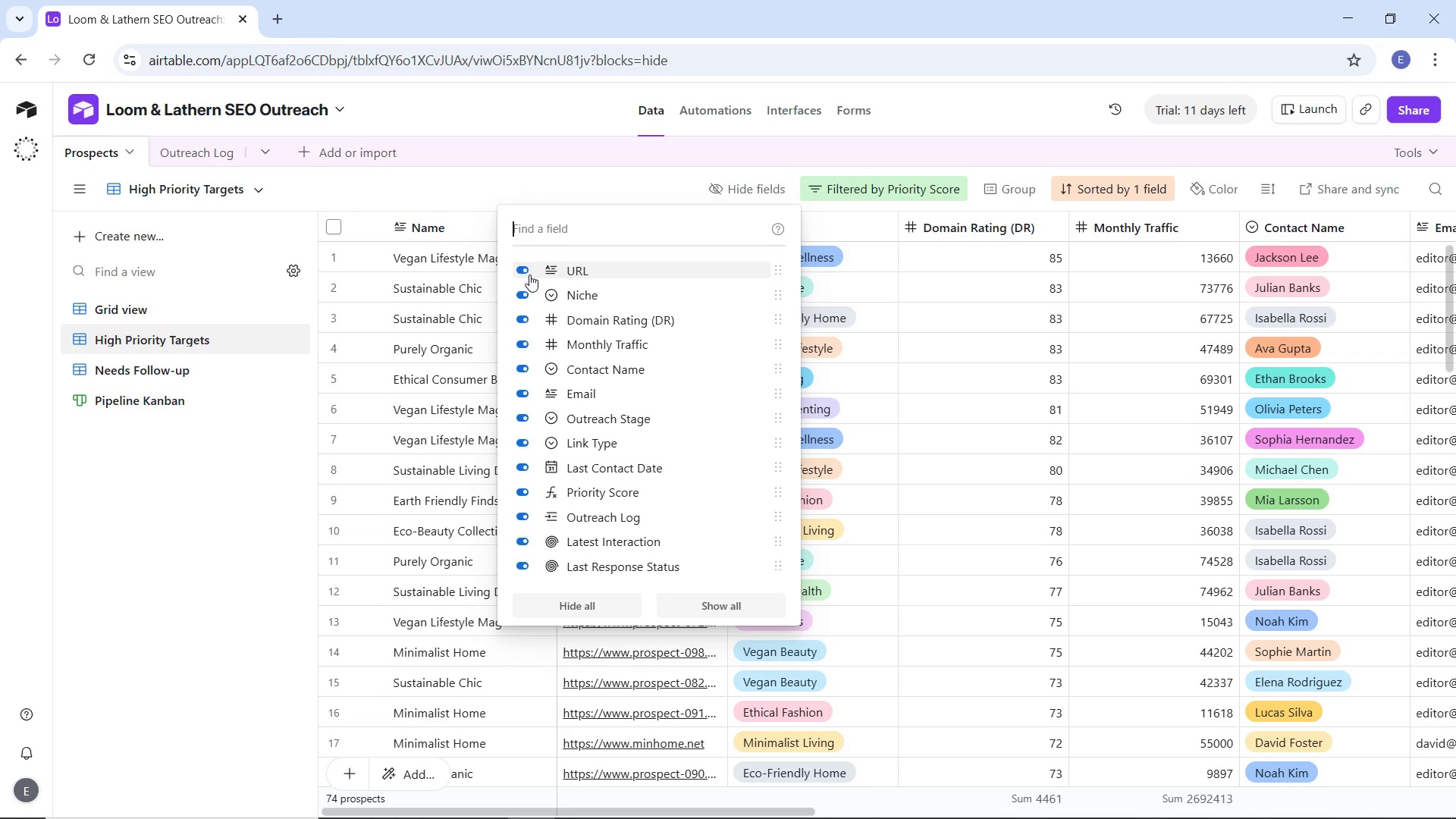 
left_click([525, 272])
 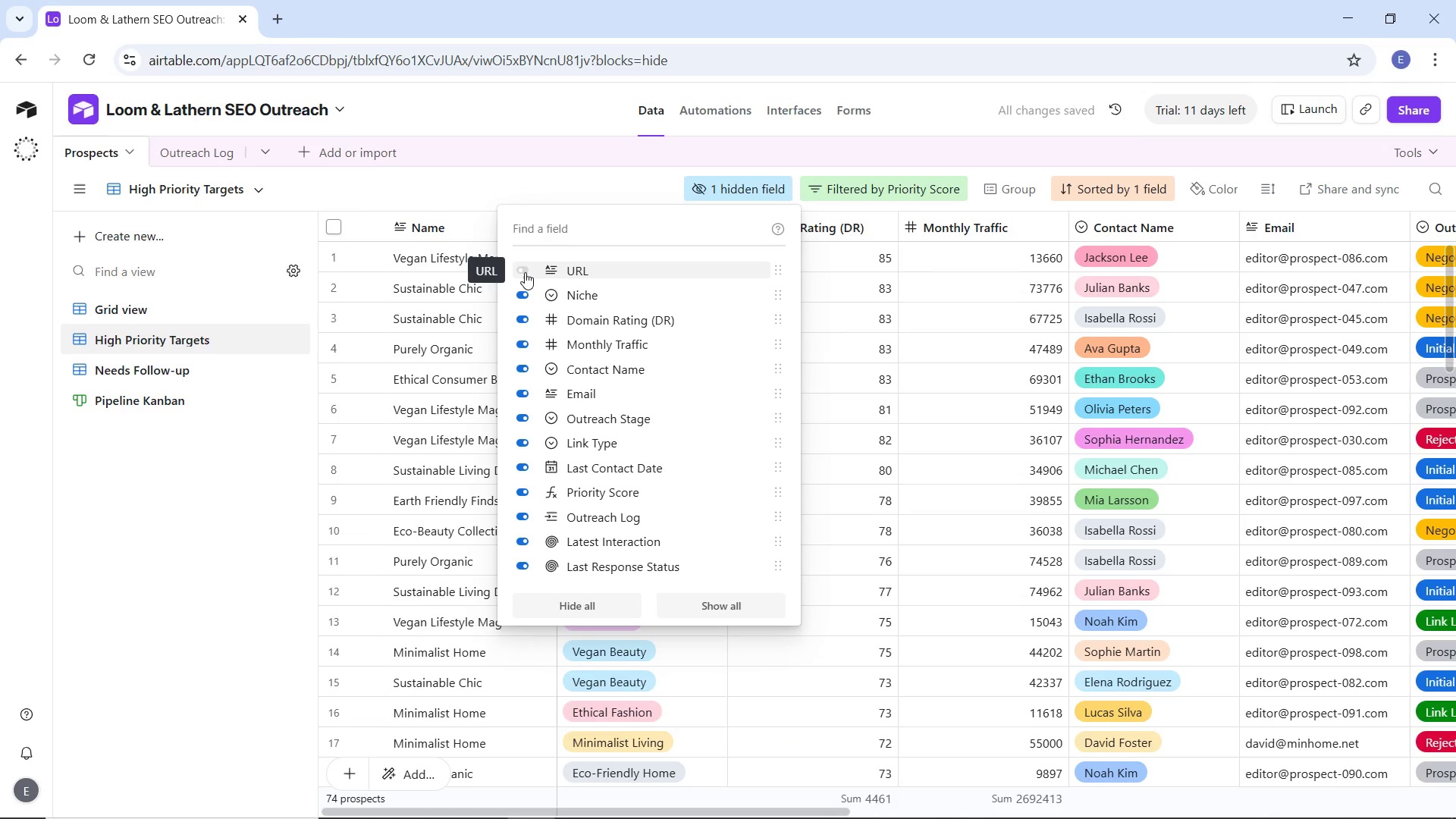 
left_click([525, 272])
 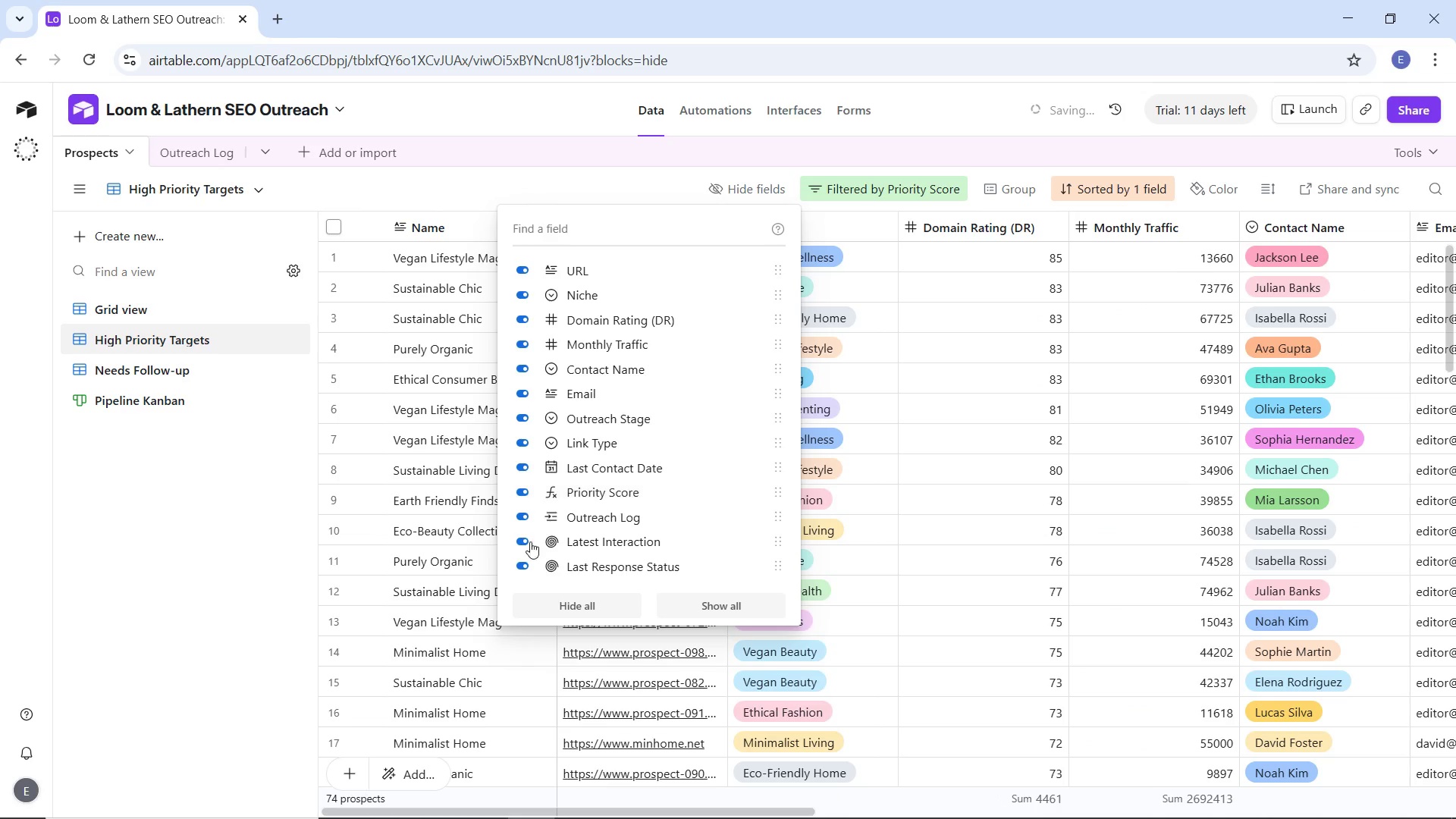 
scroll: coordinate [522, 532], scroll_direction: down, amount: 2.0
 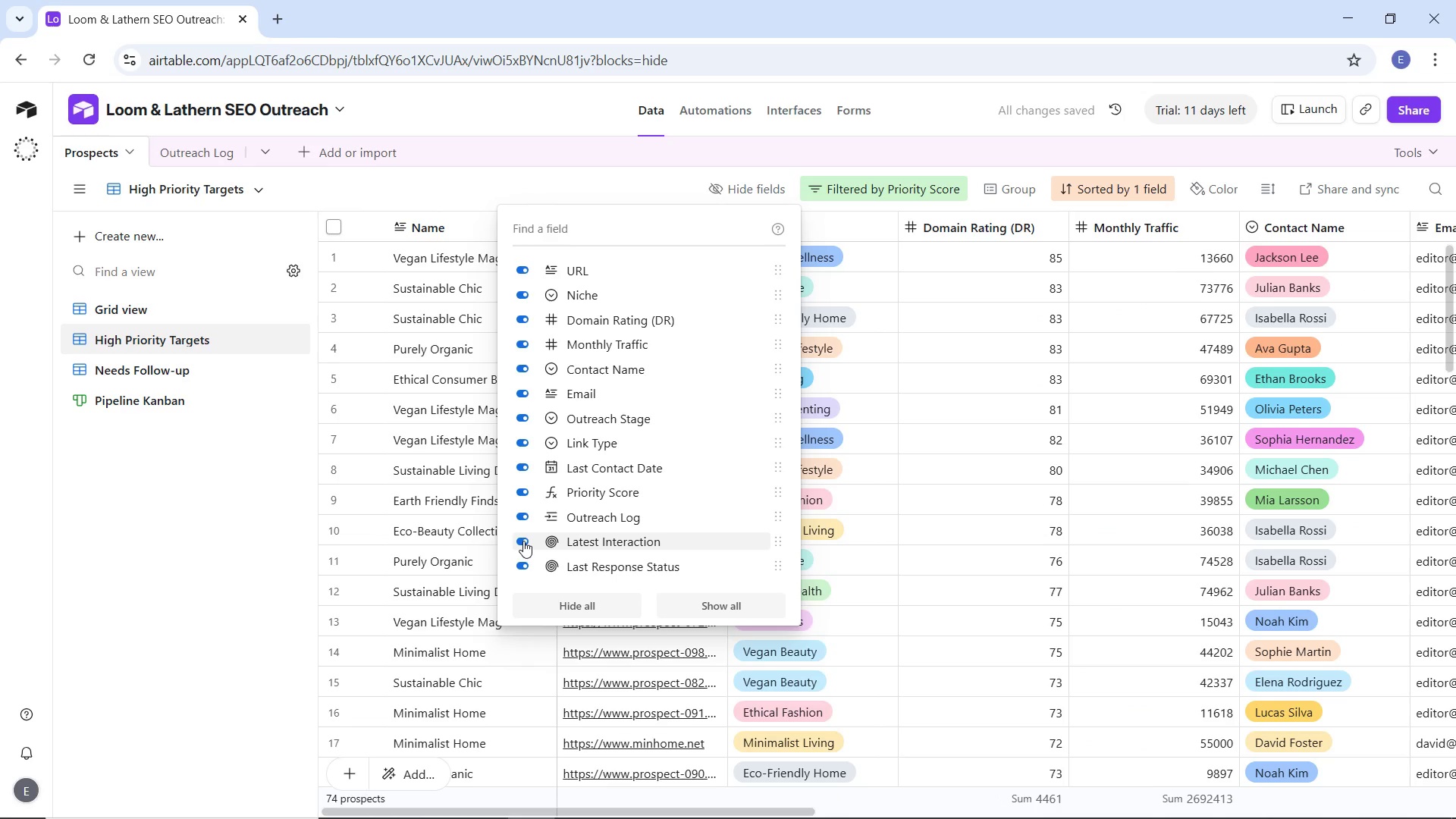 
left_click([523, 541])
 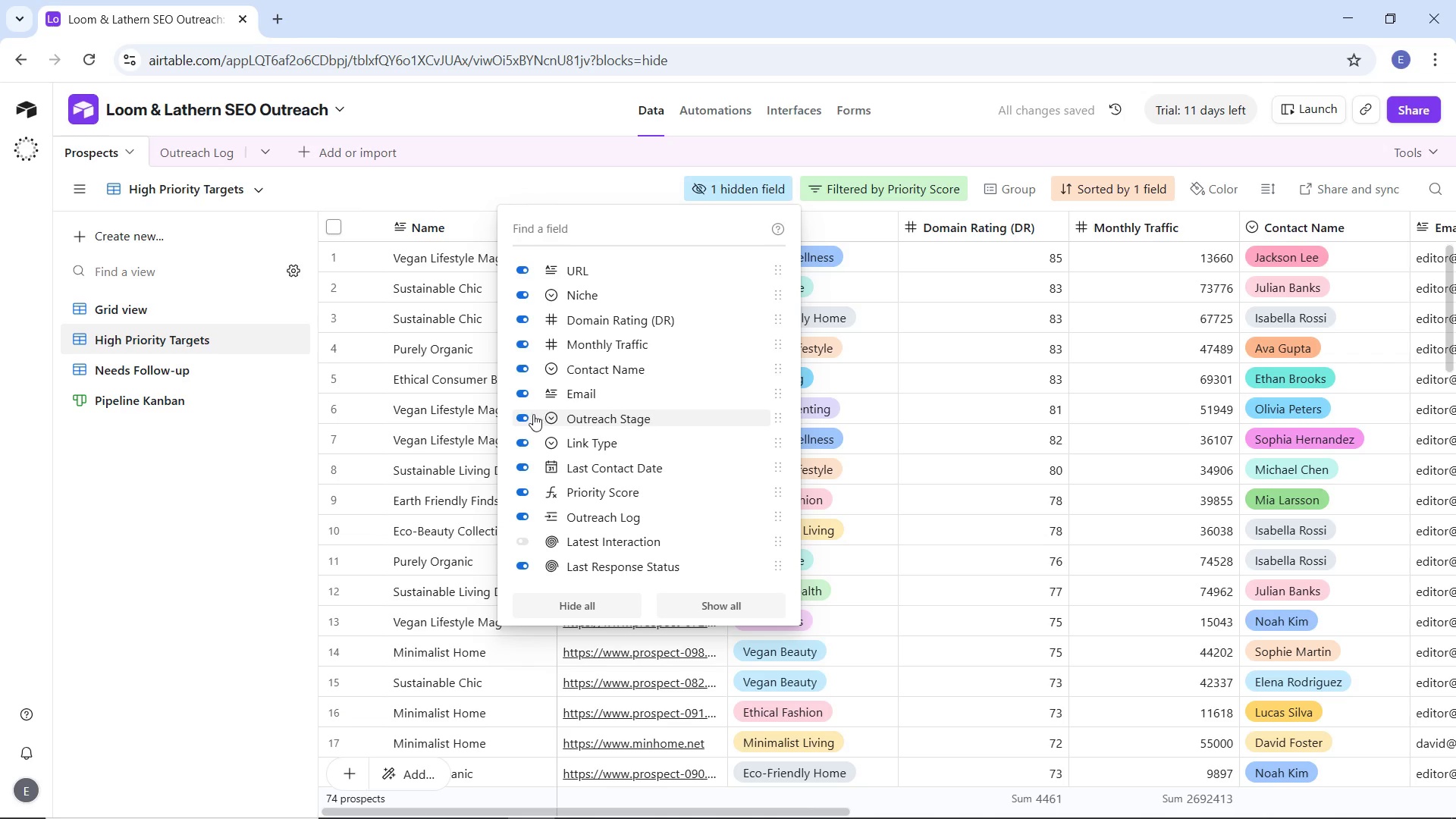 
left_click([523, 413])
 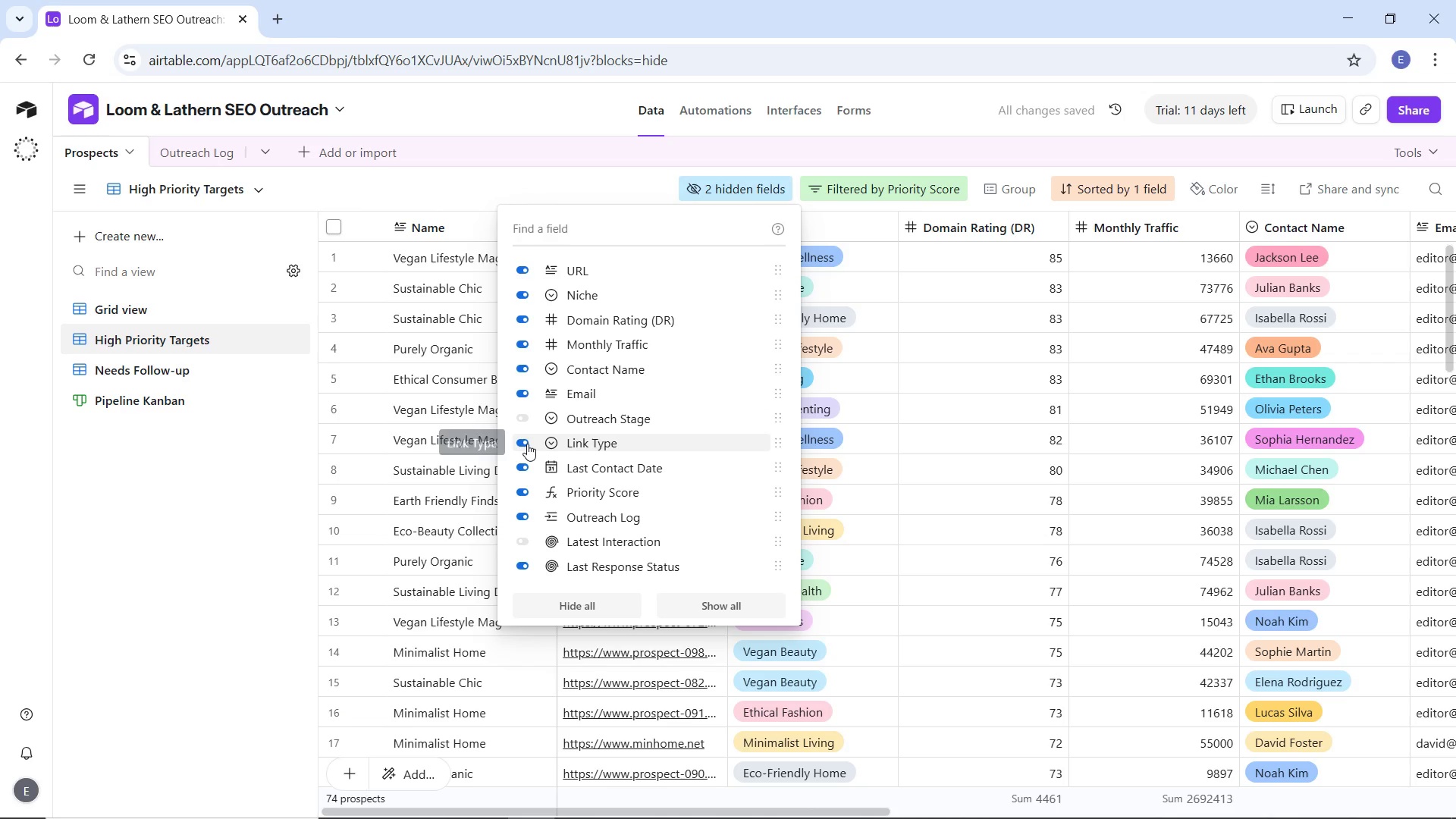 
left_click([527, 444])
 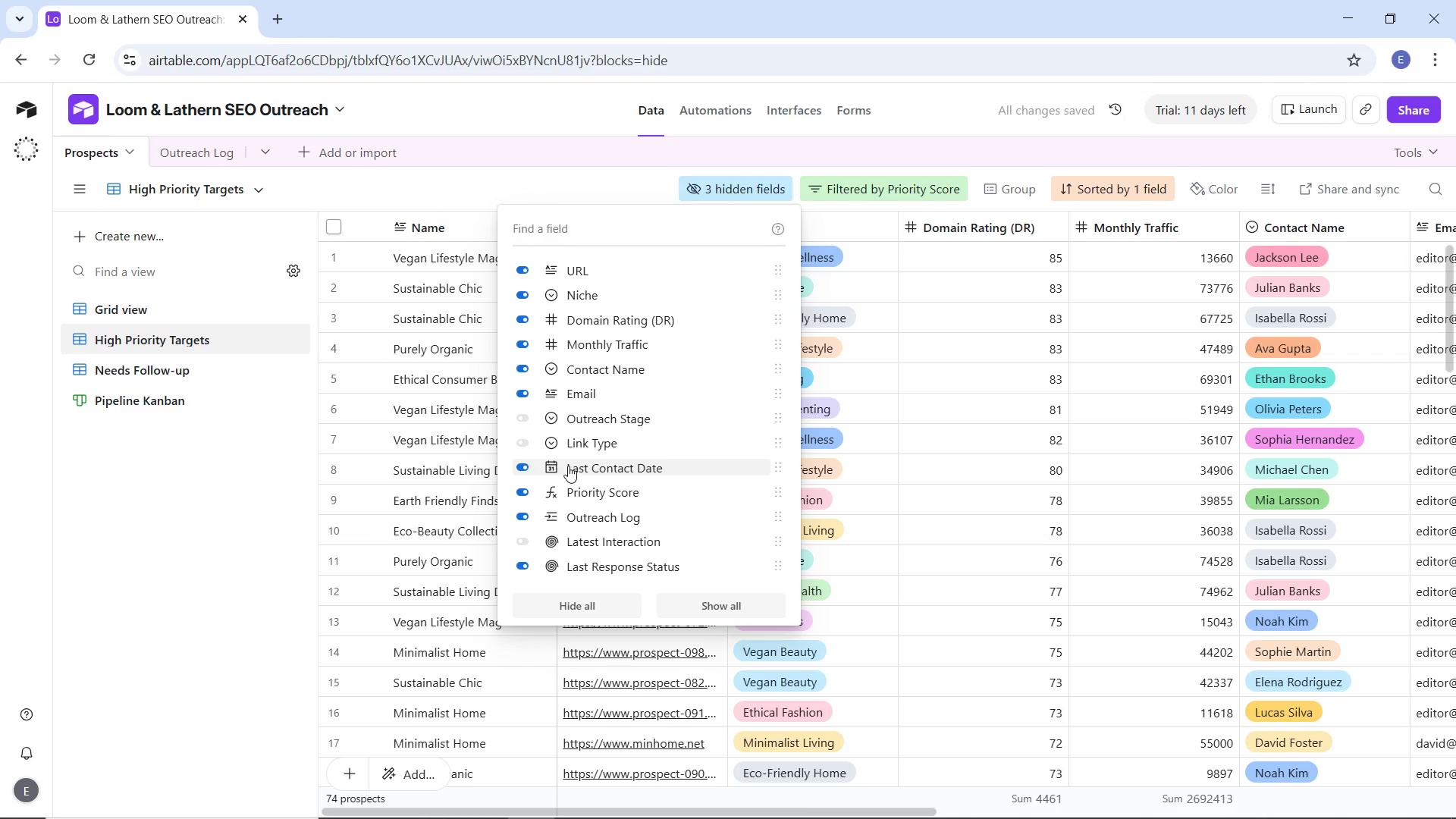 
wait(7.38)
 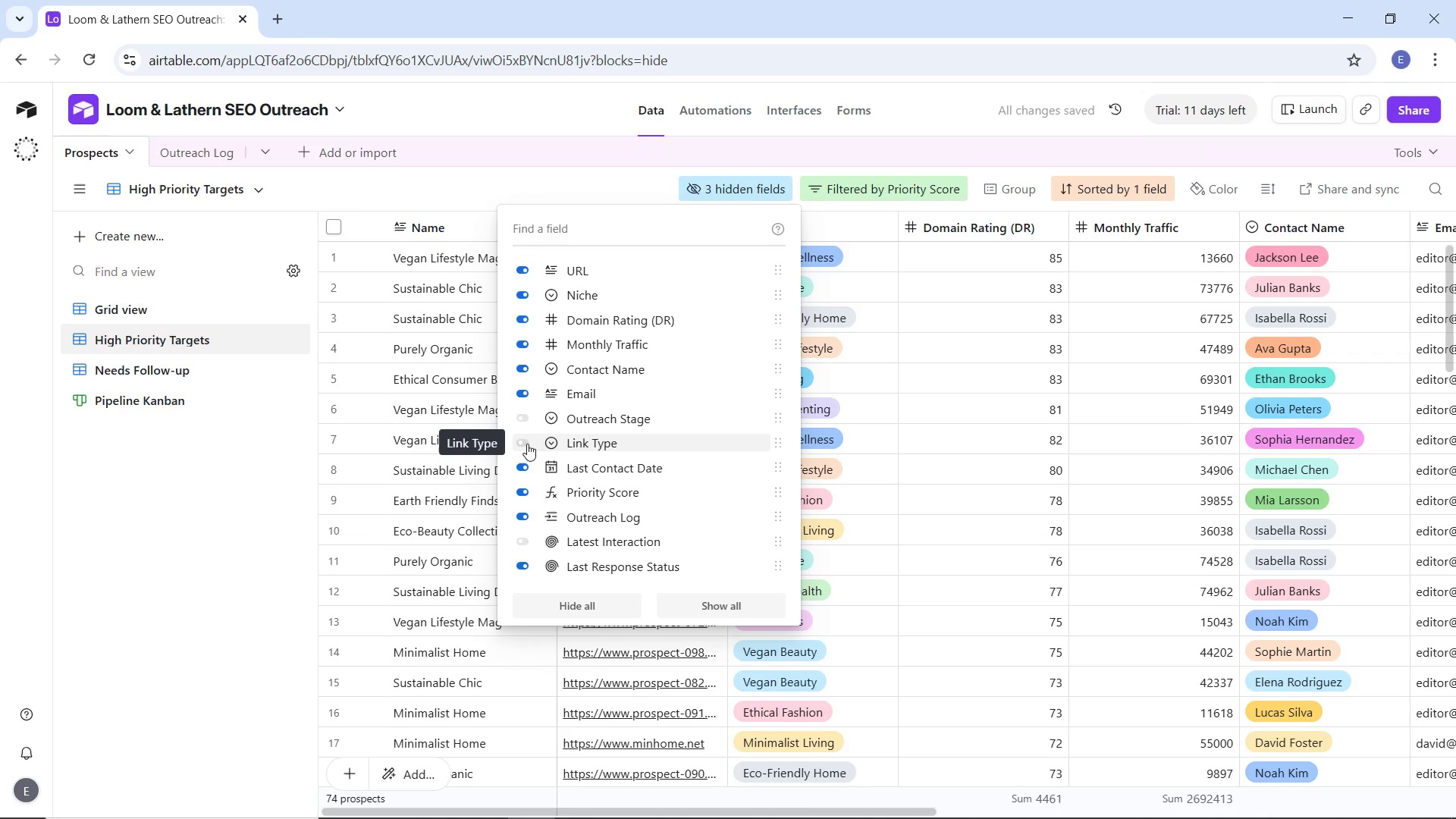 
left_click([256, 519])
 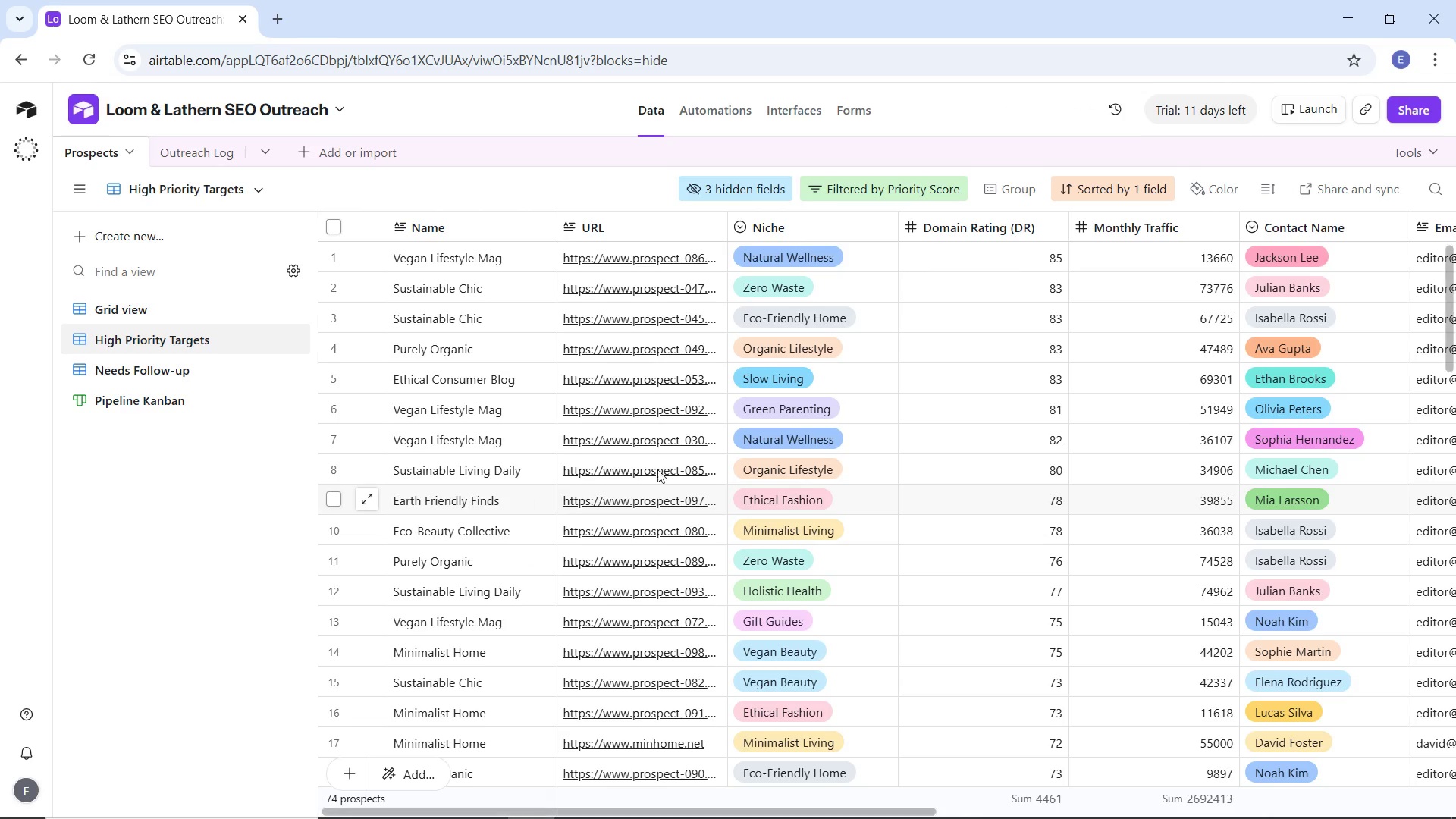 
scroll: coordinate [821, 481], scroll_direction: down, amount: 3.0
 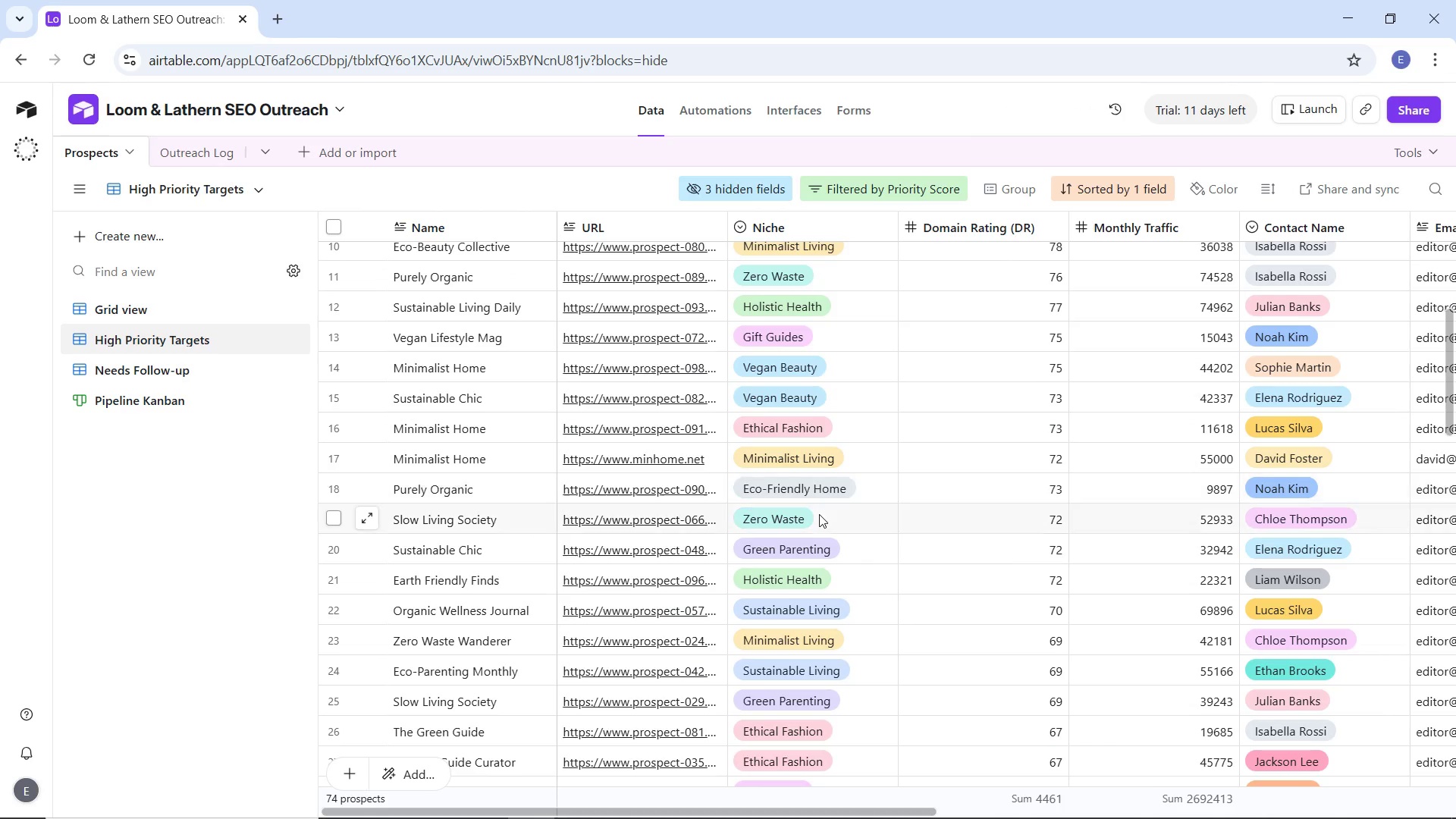 
scroll: coordinate [809, 514], scroll_direction: up, amount: 7.0
 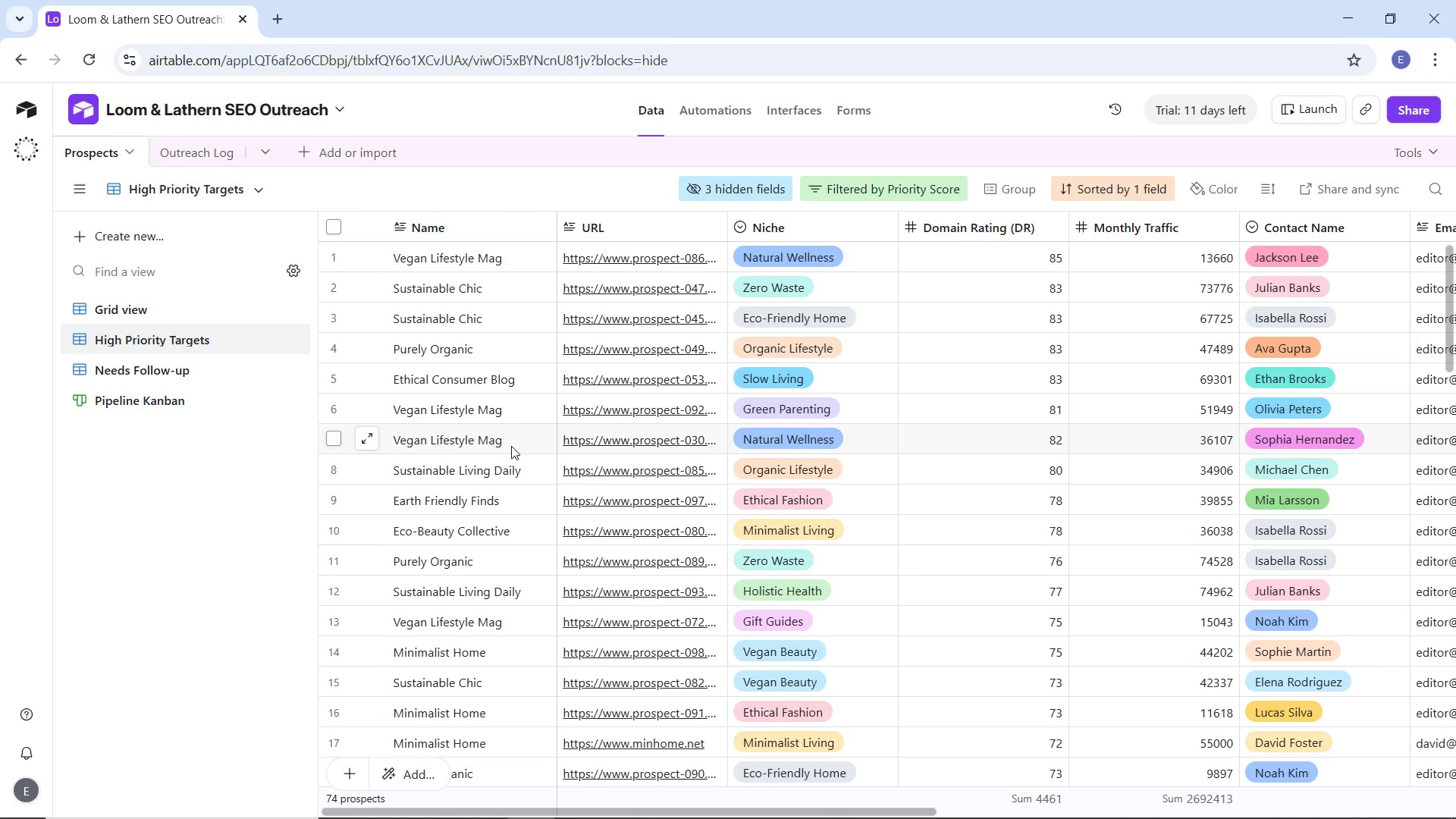 
wait(5.96)
 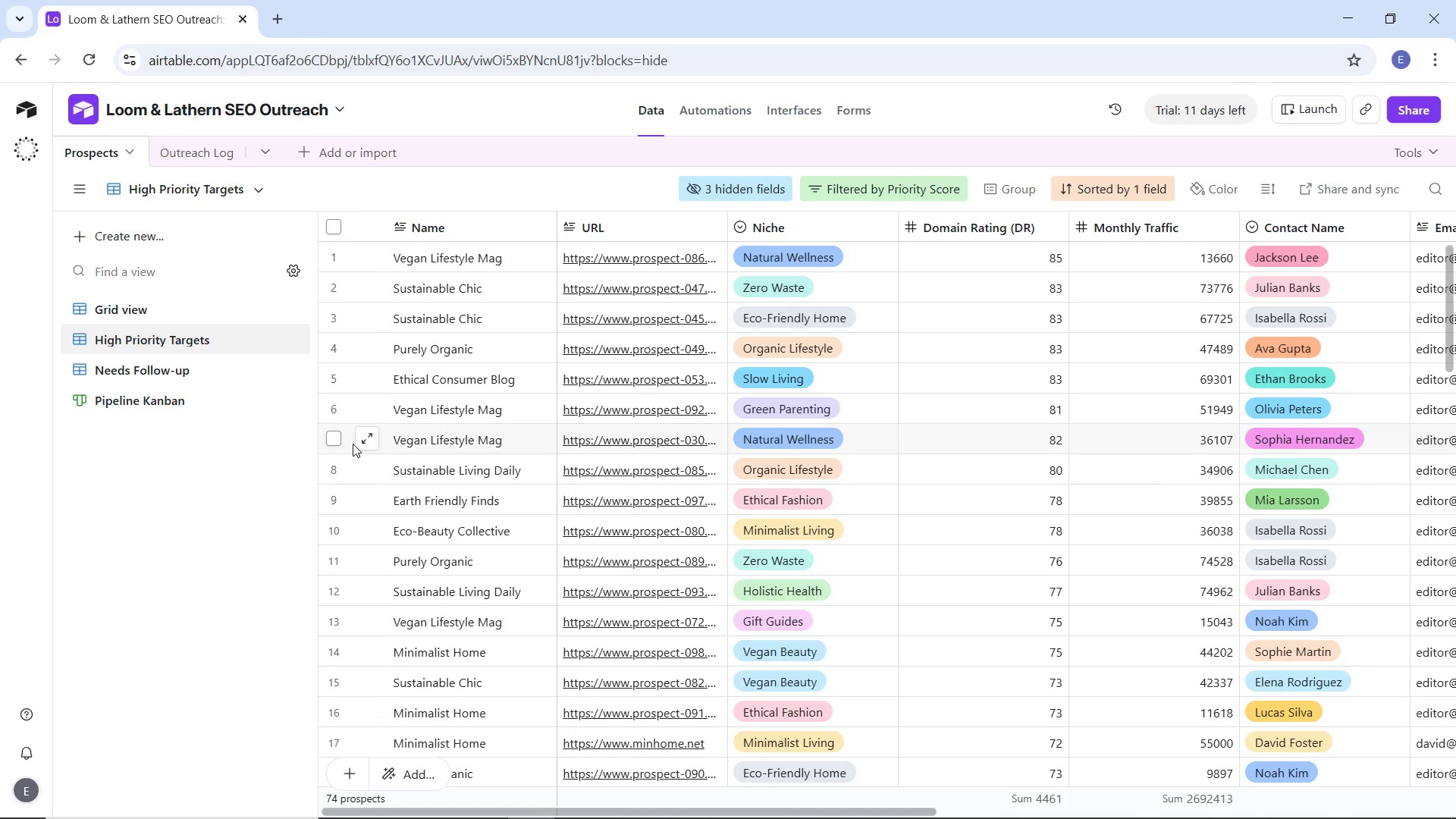 
left_click([215, 370])
 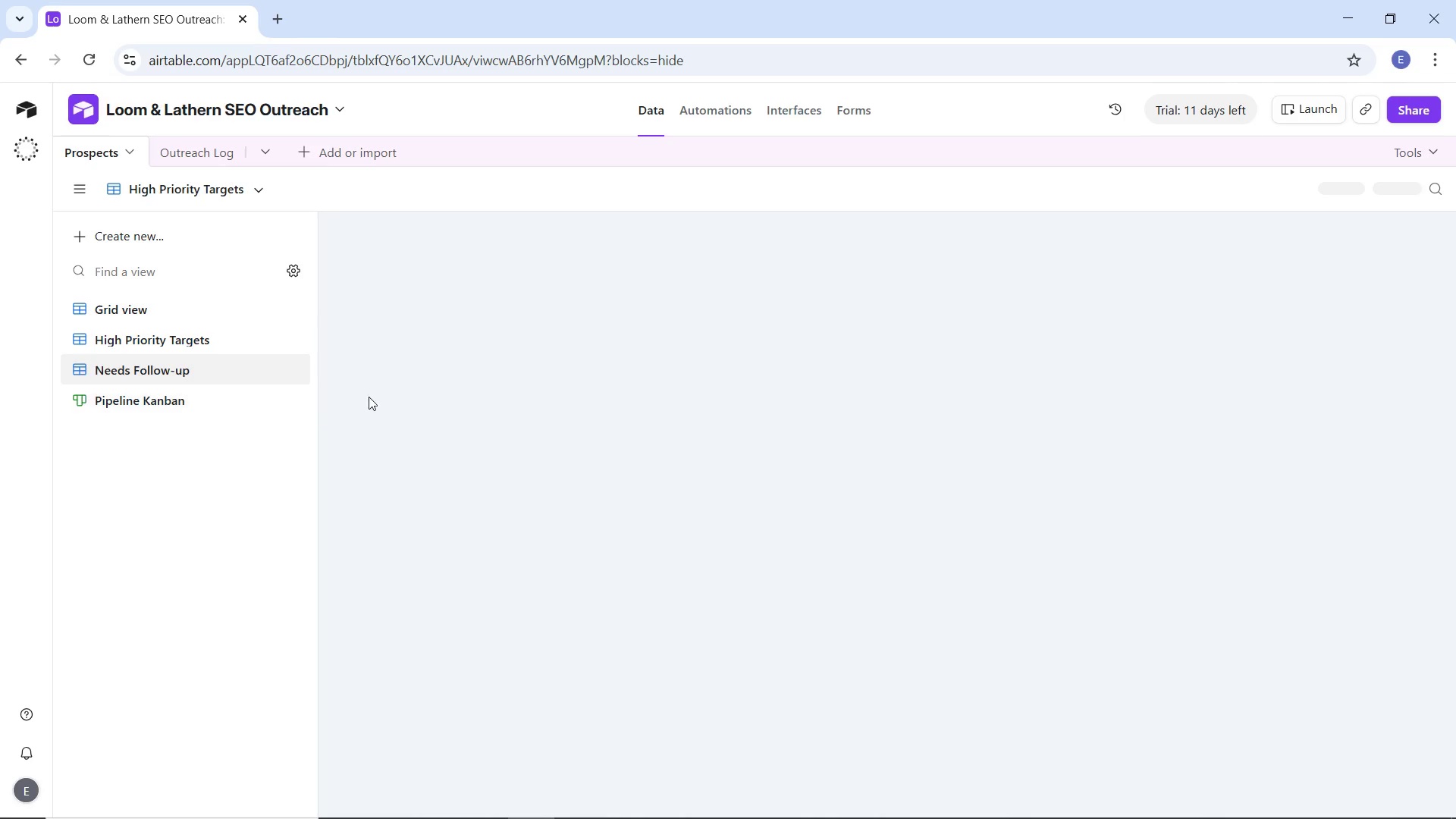 
mouse_move([432, 397])
 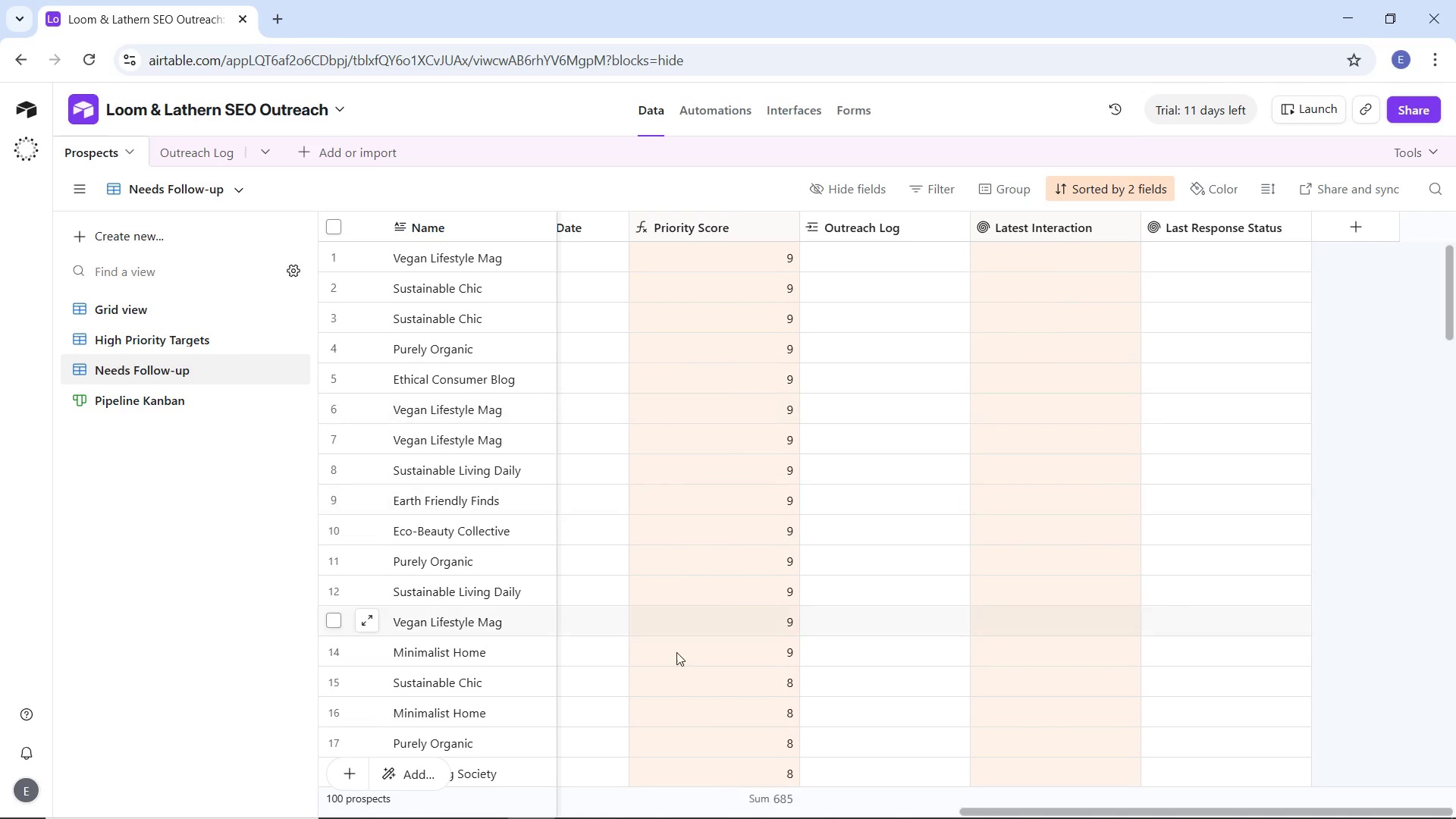 
wait(6.19)
 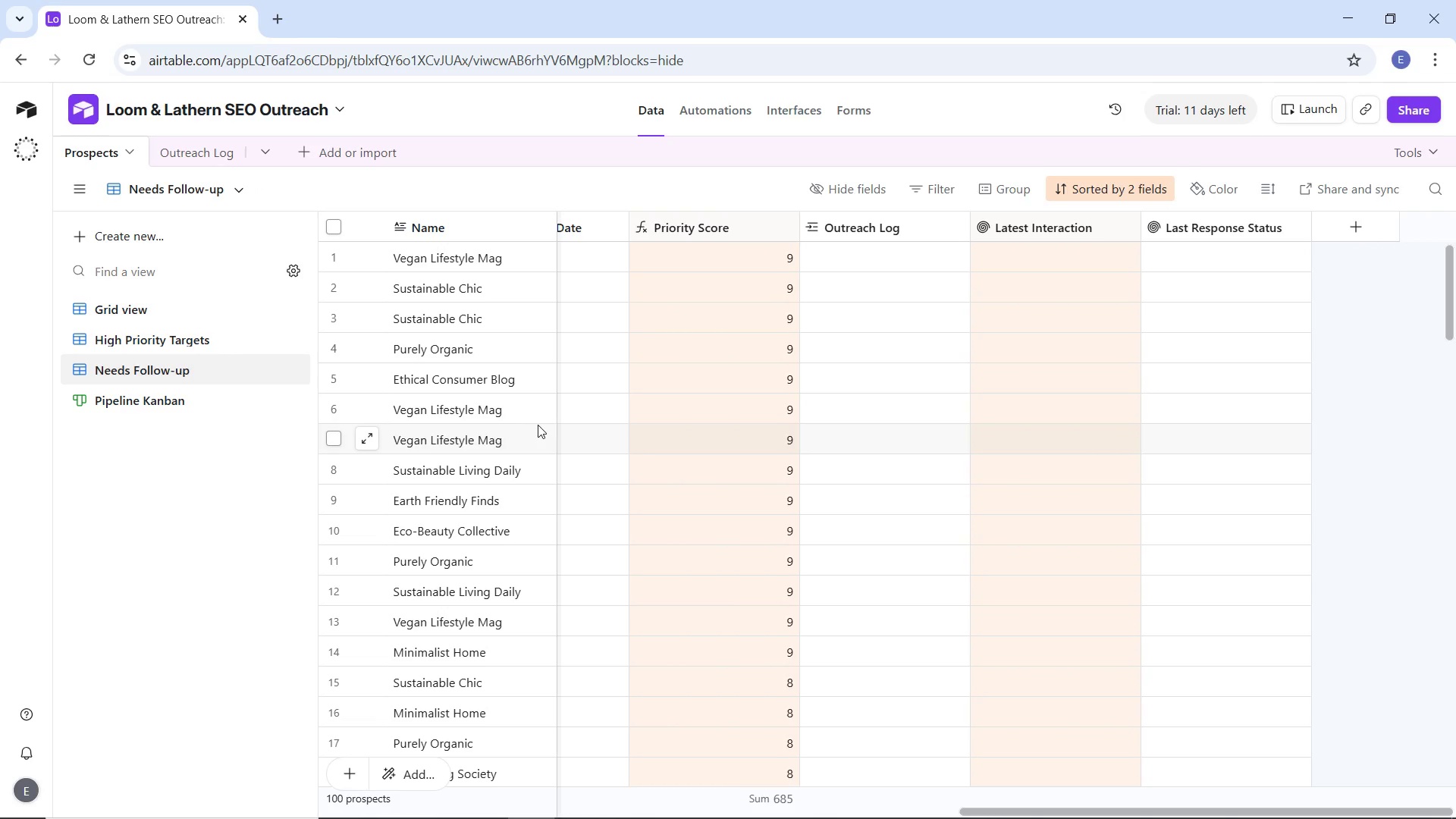 
left_click_drag(start_coordinate=[1040, 811], to_coordinate=[655, 767])
 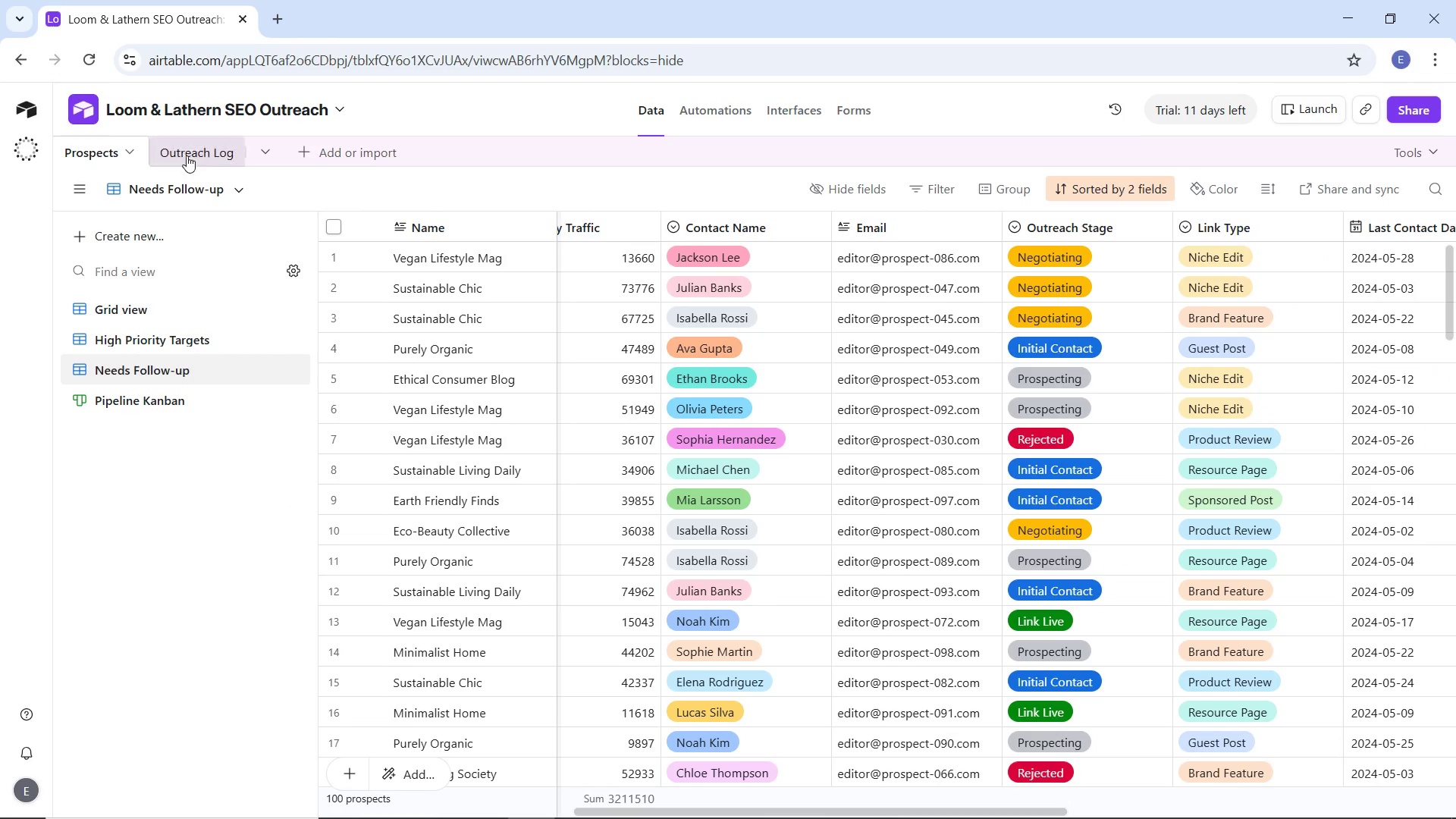 
left_click([189, 146])
 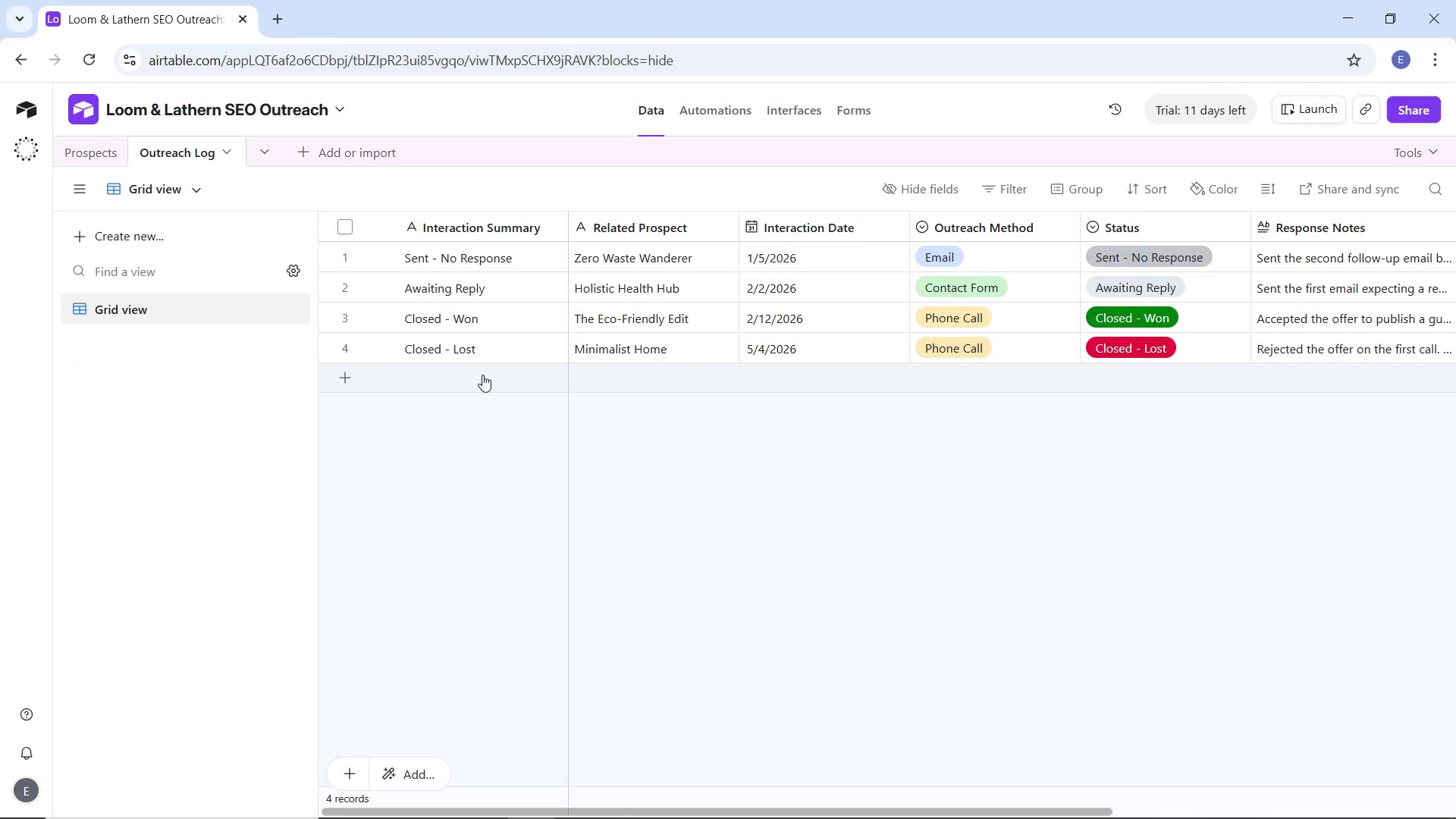 
wait(7.14)
 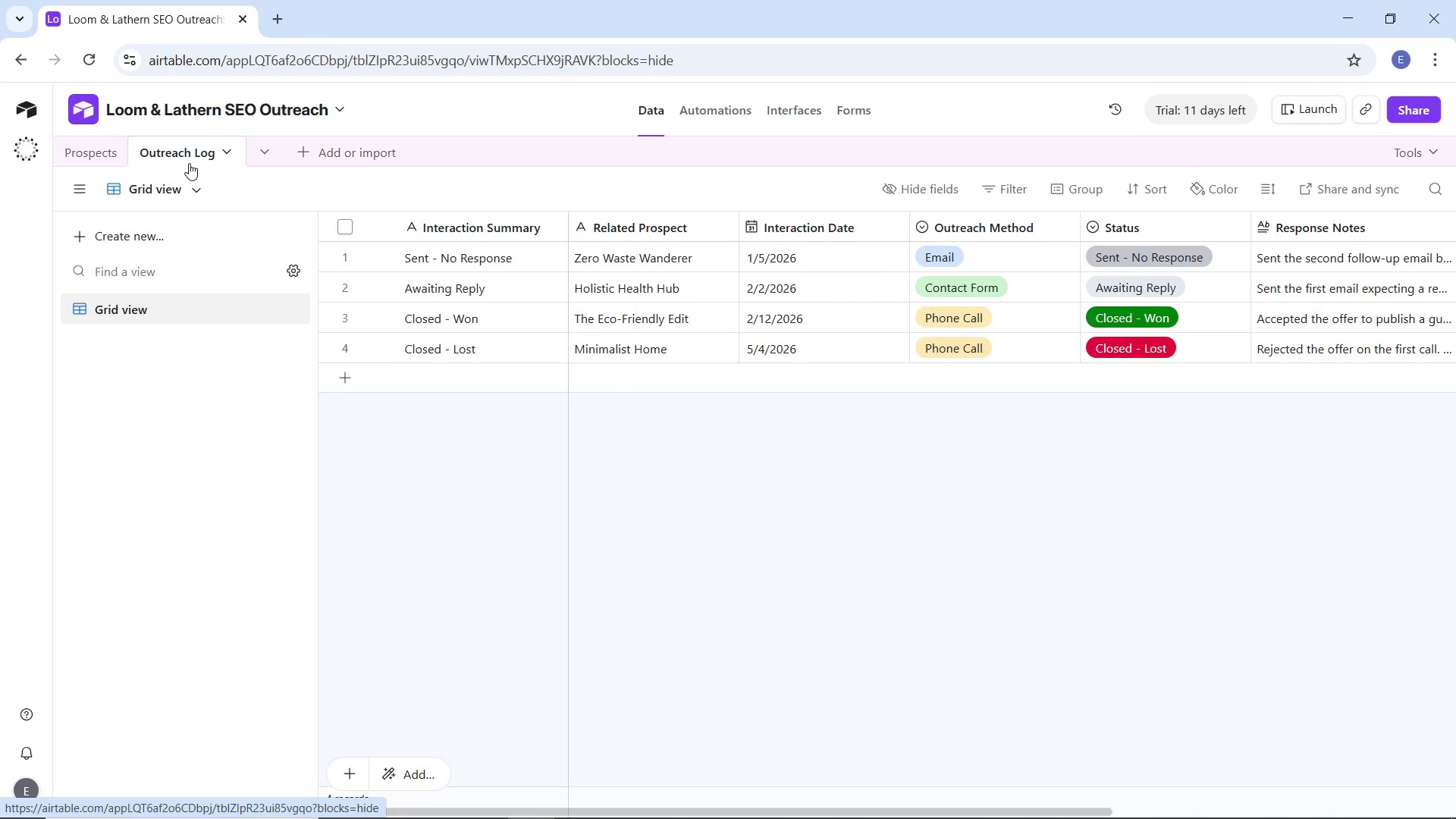 
left_click([482, 375])
 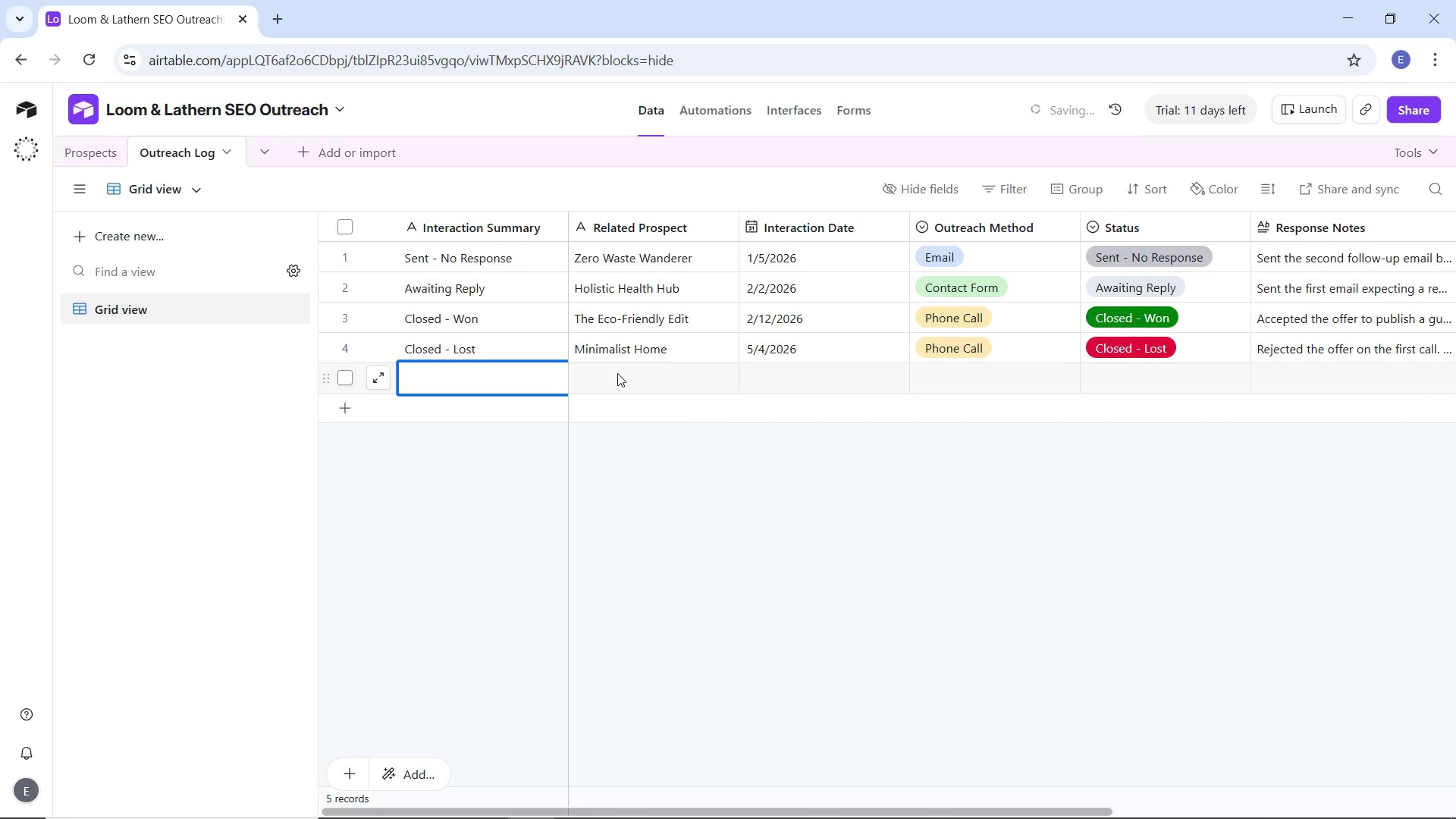 
left_click([619, 373])
 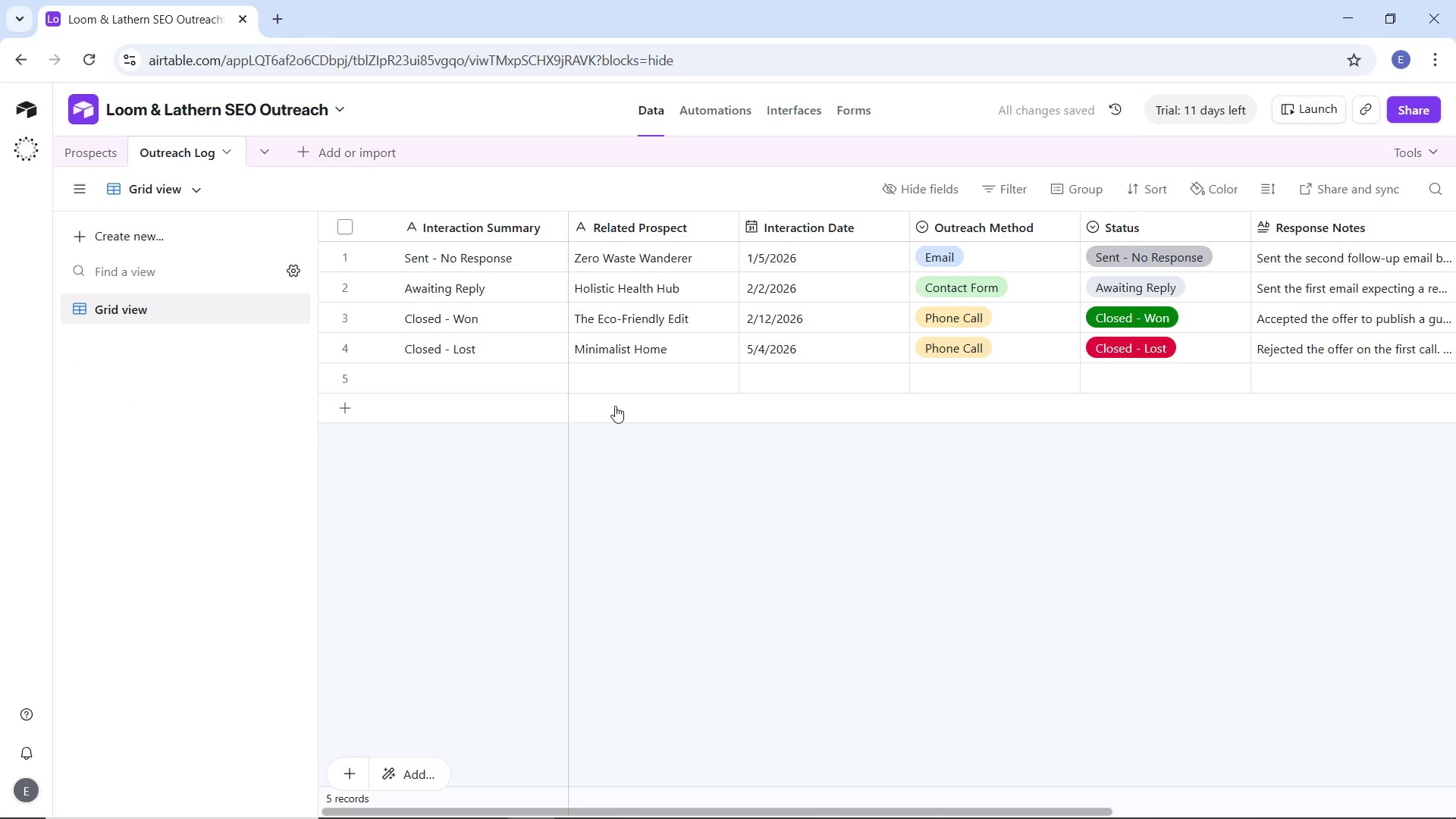 
double_click([598, 380])
 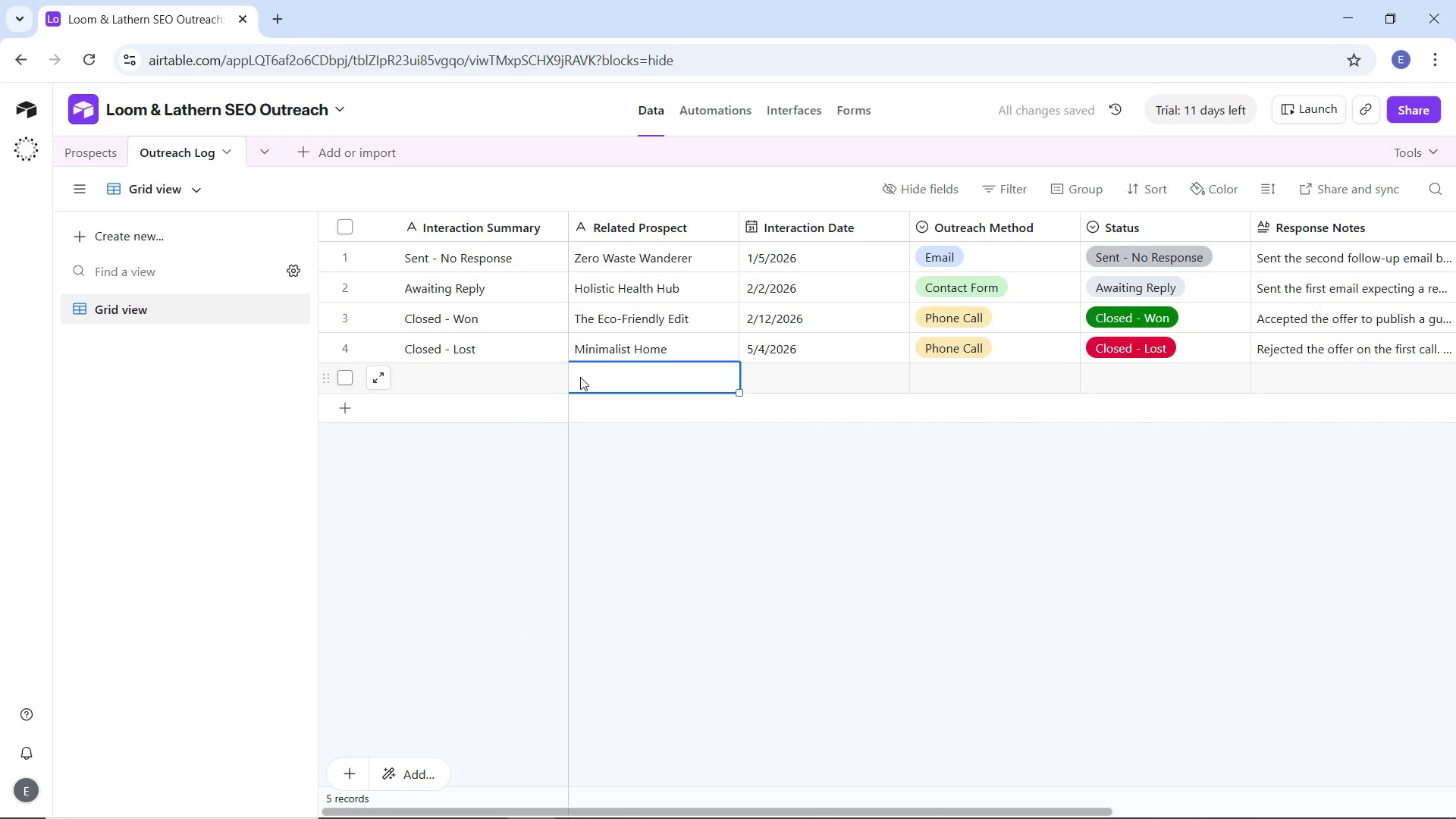 
double_click([580, 377])
 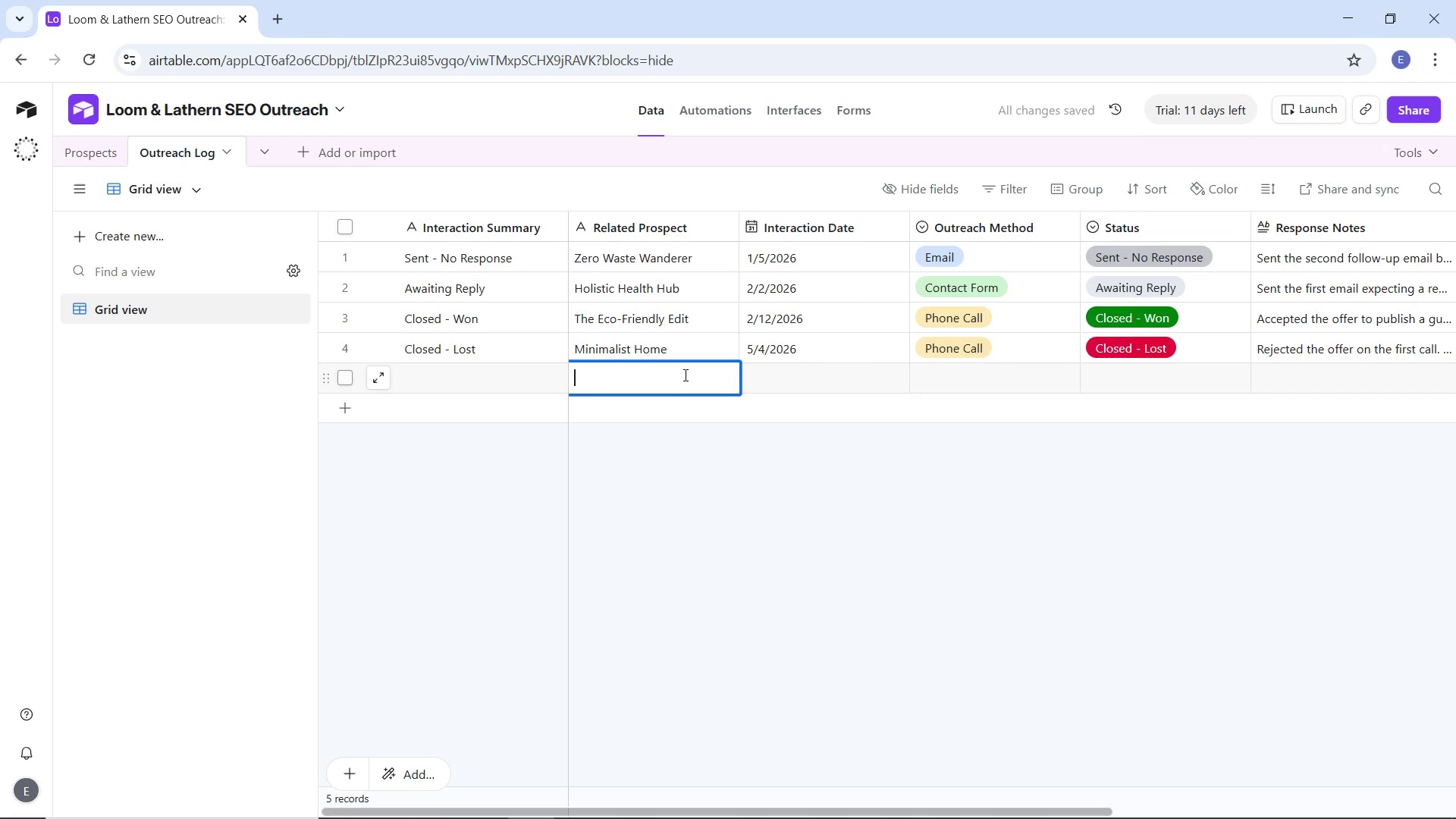 
double_click([684, 375])
 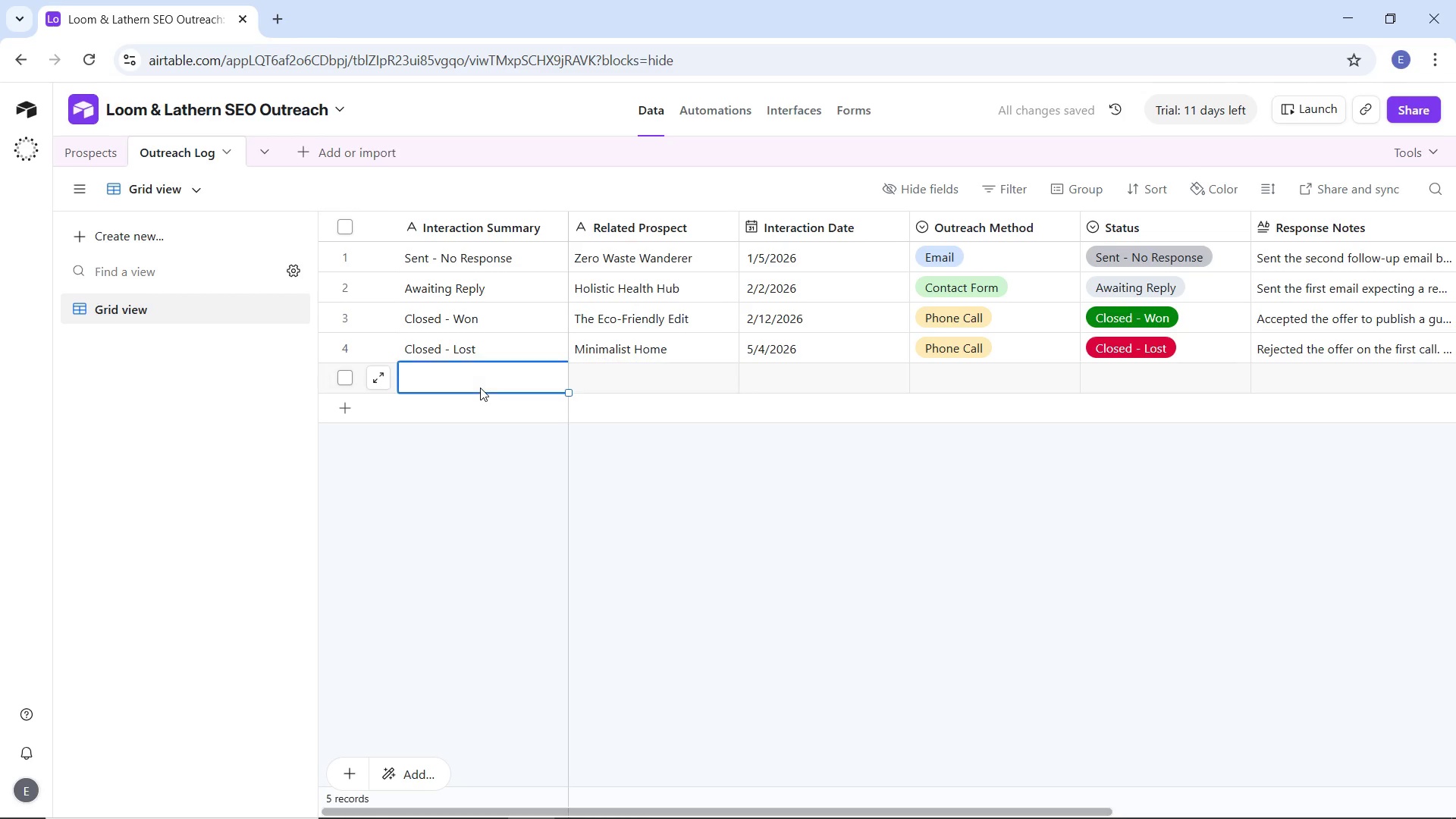 
triple_click([480, 388])
 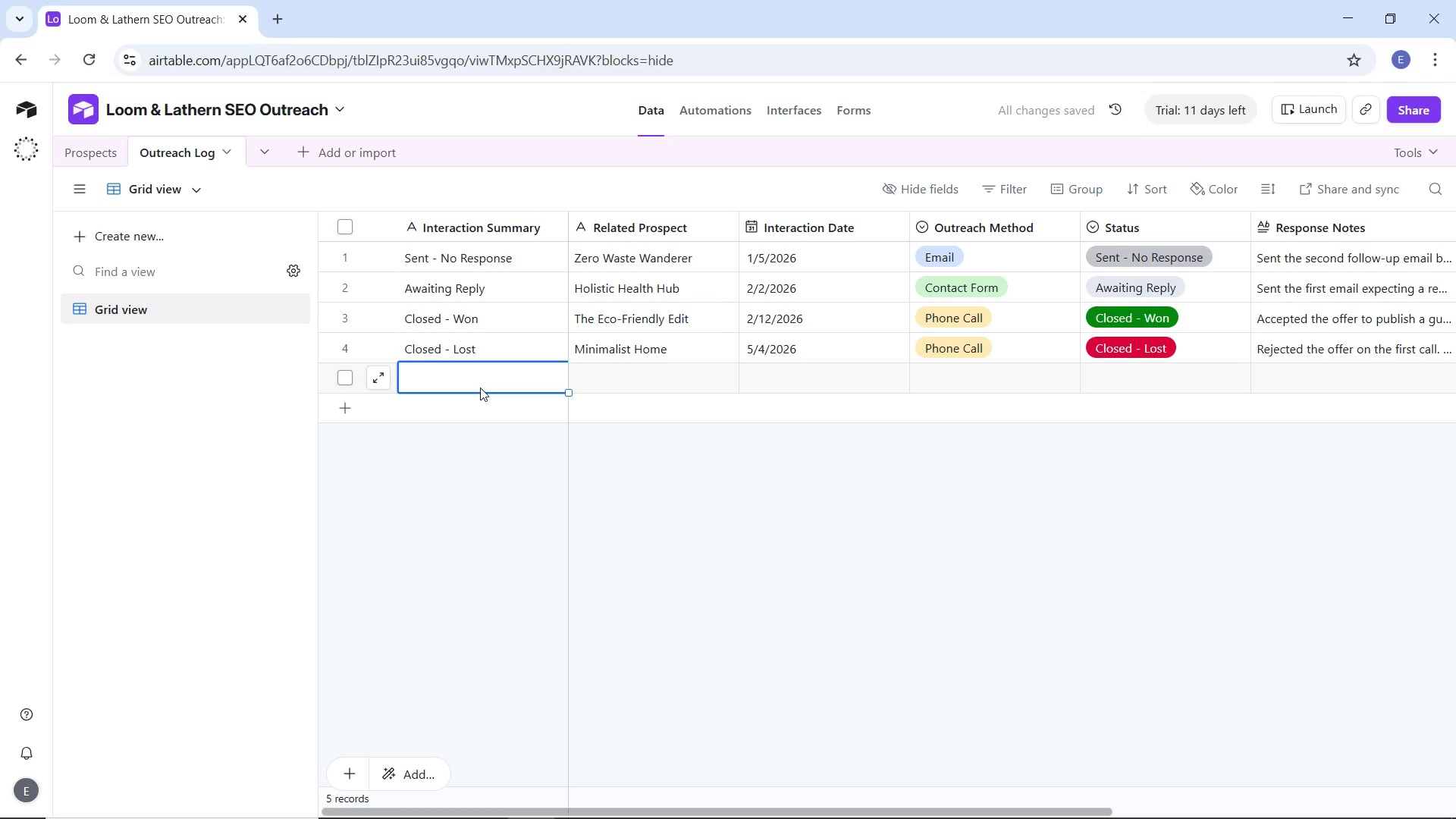 
triple_click([480, 388])
 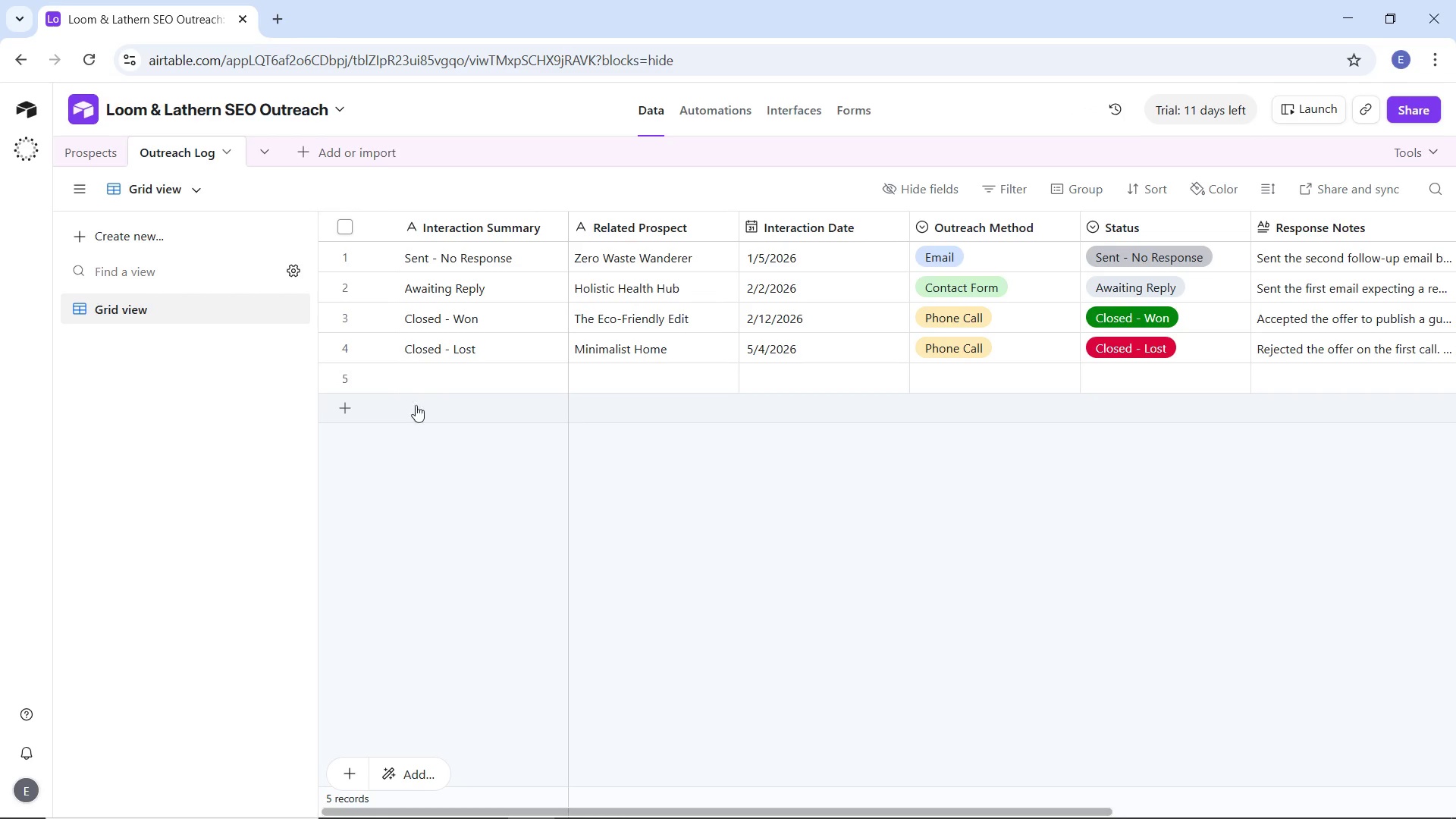 
left_click([389, 400])
 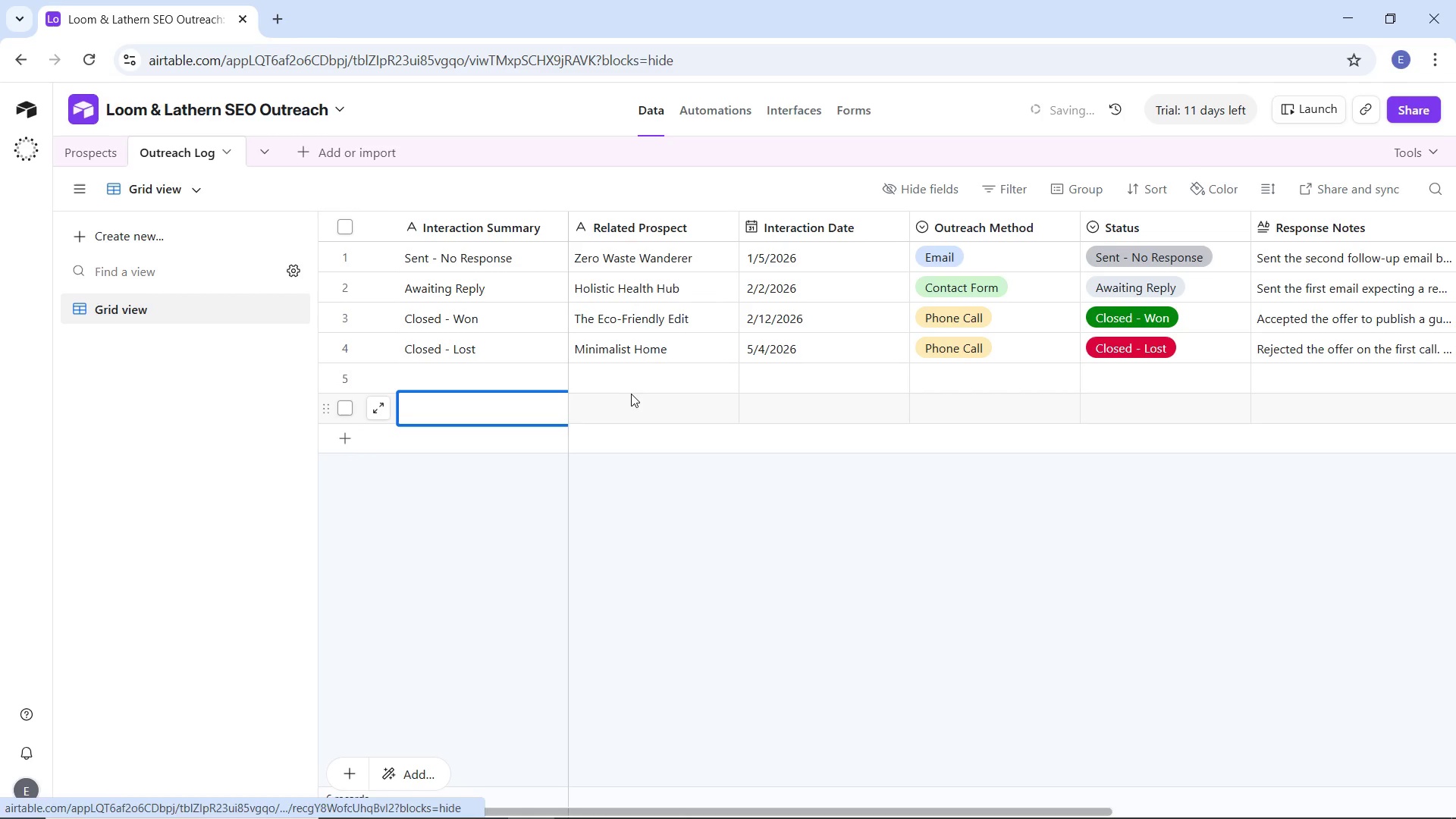 
left_click([634, 393])
 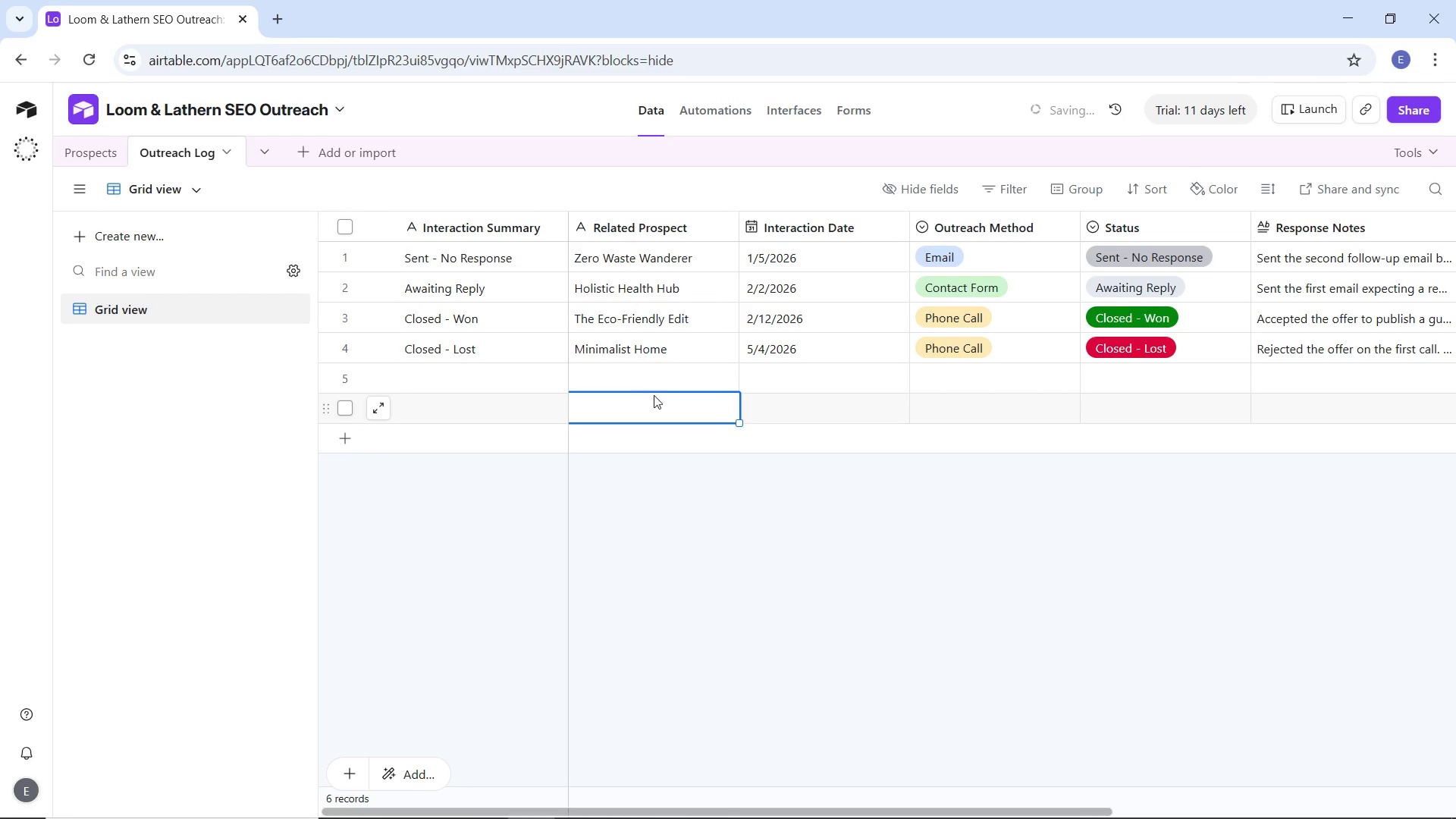 
mouse_move([722, 425])
 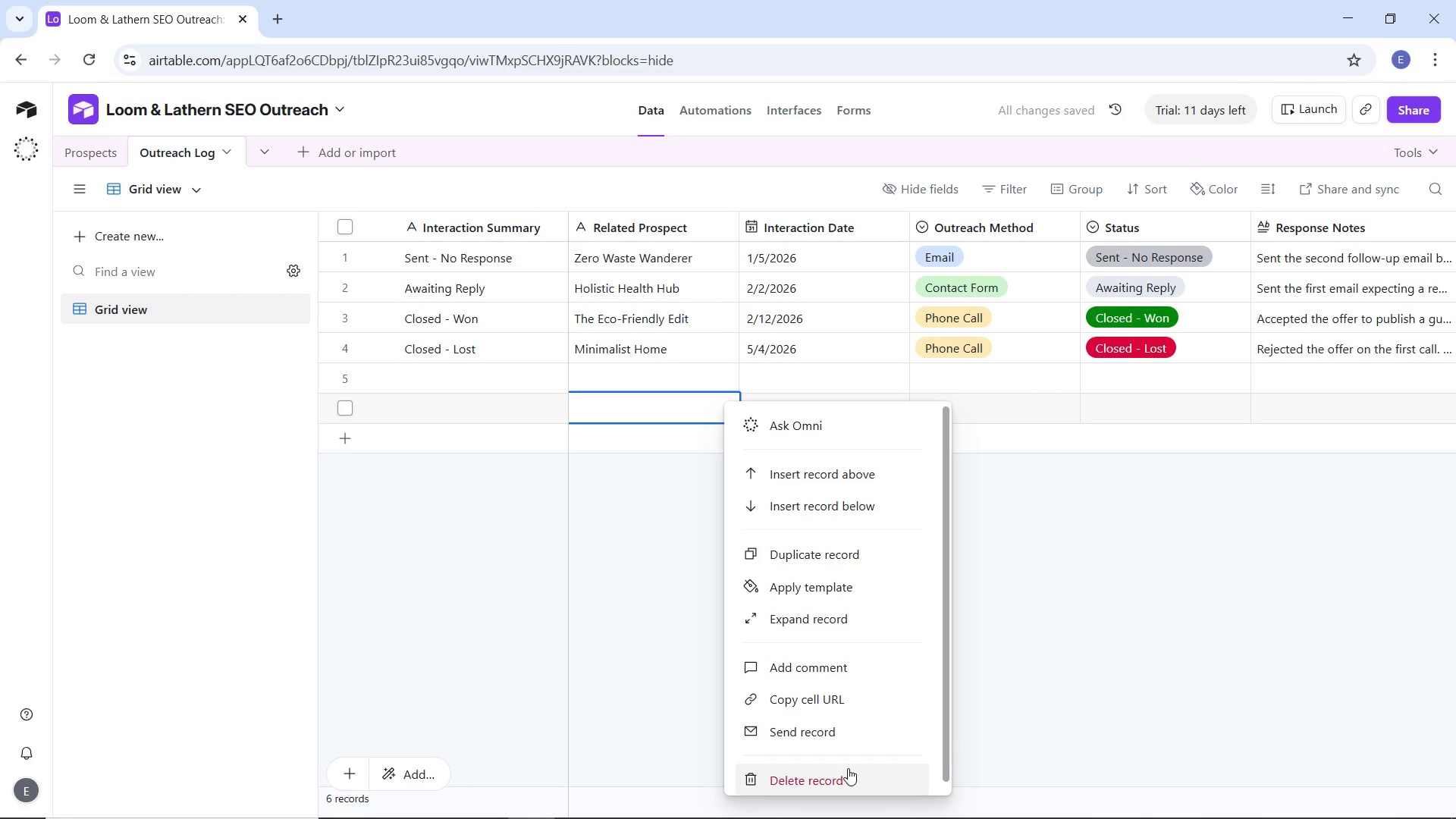 
left_click([849, 769])
 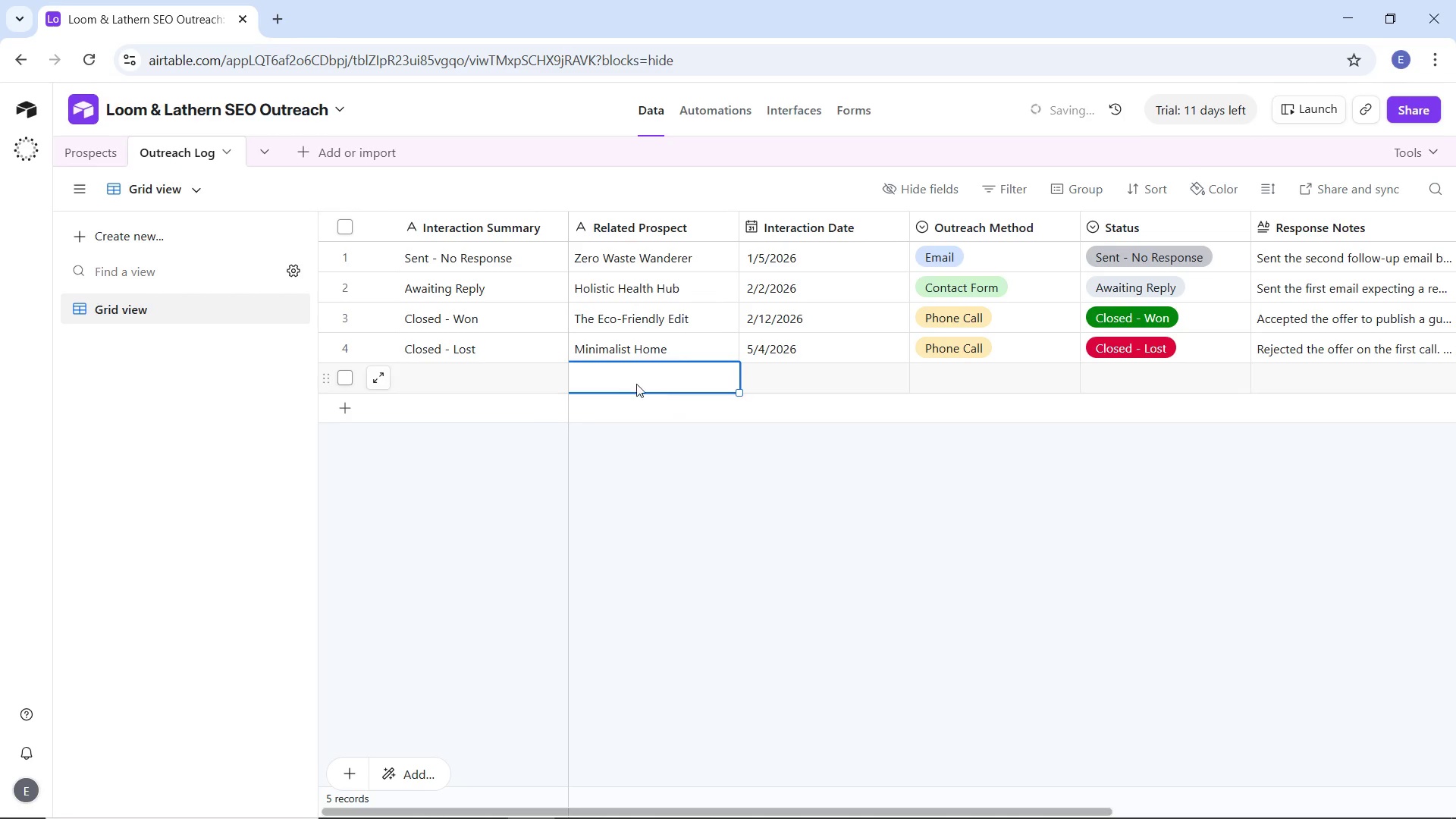 
right_click([632, 383])
 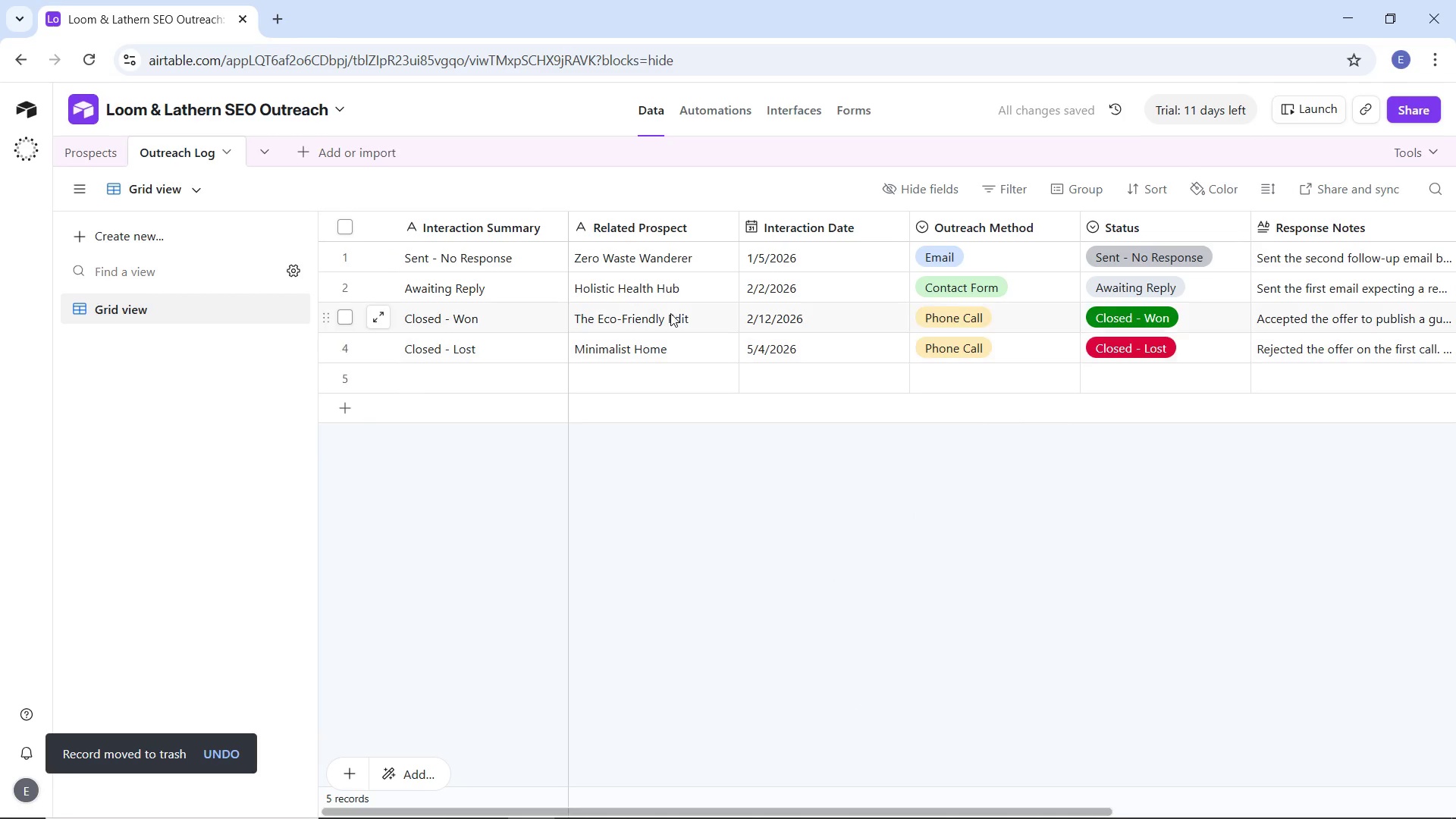 
scroll: coordinate [632, 383], scroll_direction: up, amount: 1.0
 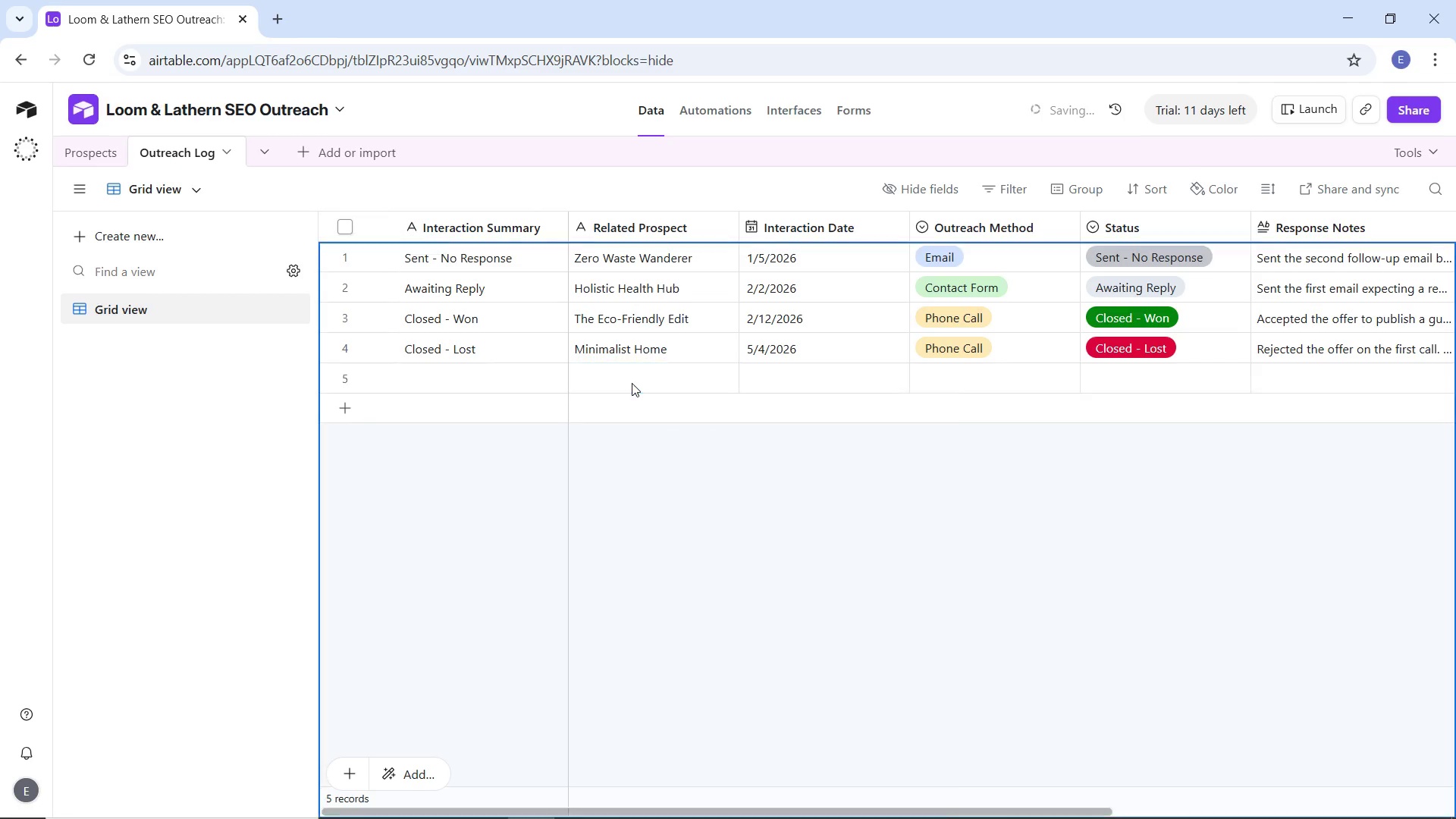 
left_click([670, 371])
 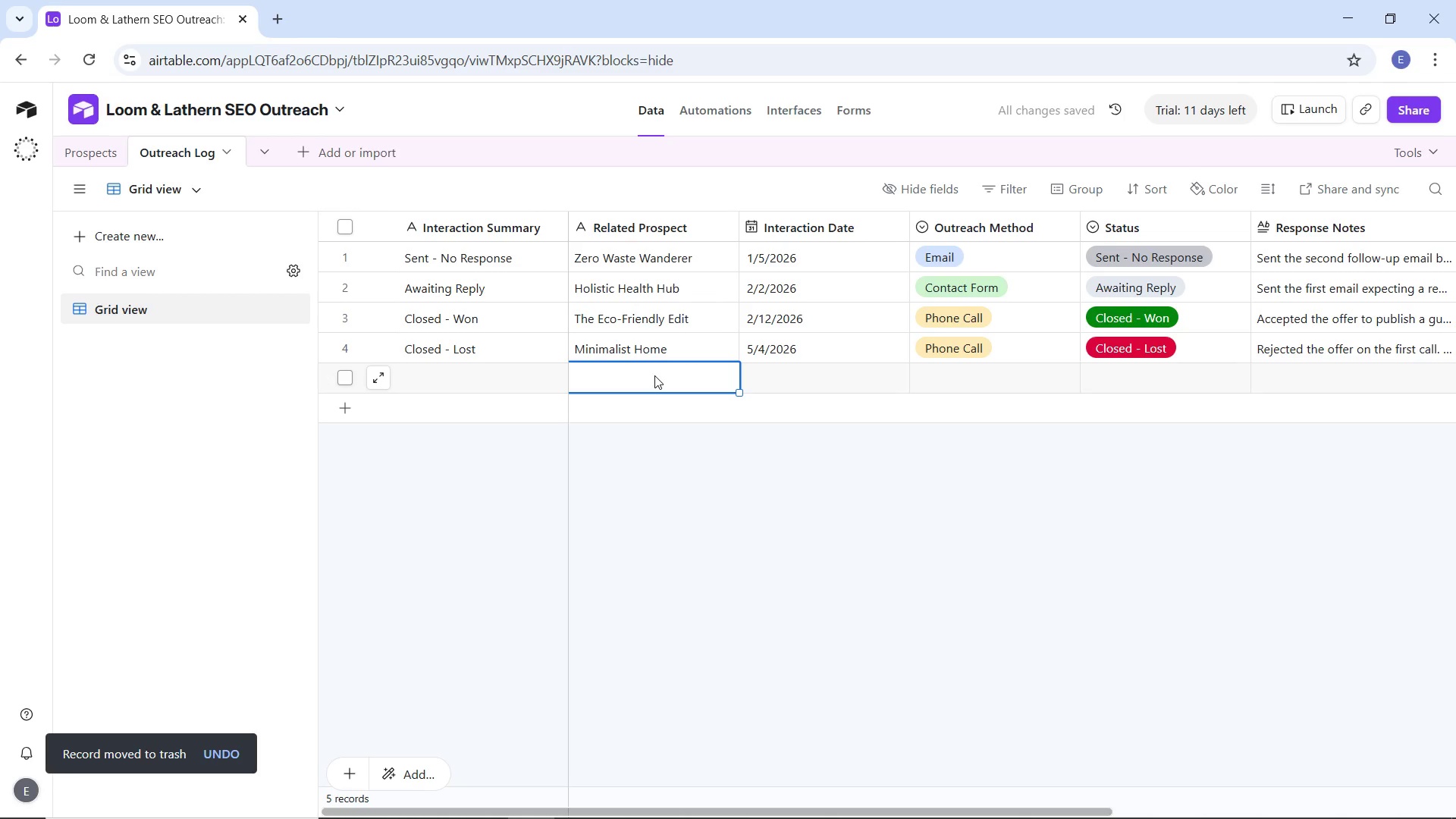 
left_click([654, 375])
 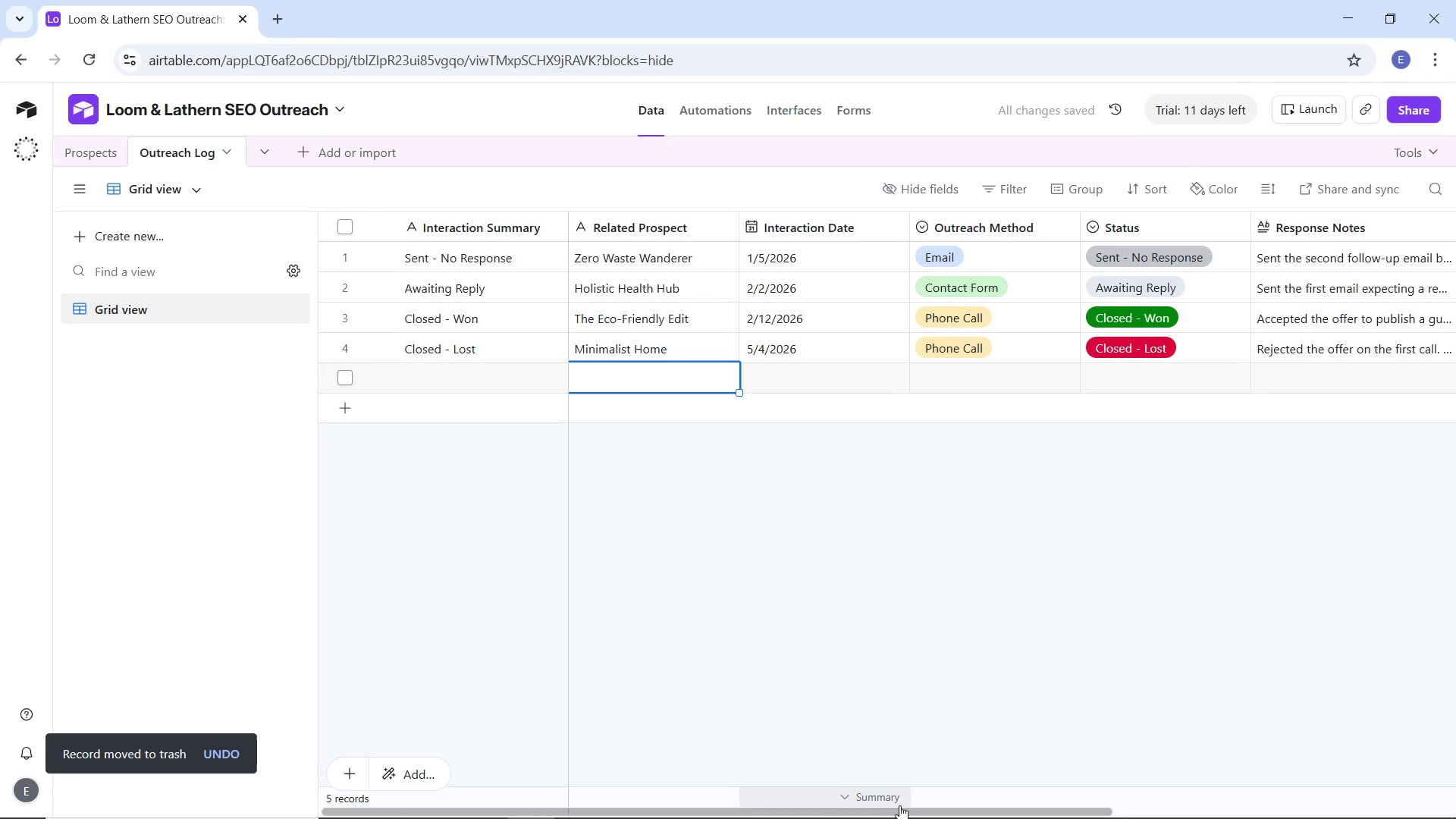 
left_click_drag(start_coordinate=[907, 806], to_coordinate=[393, 774])
 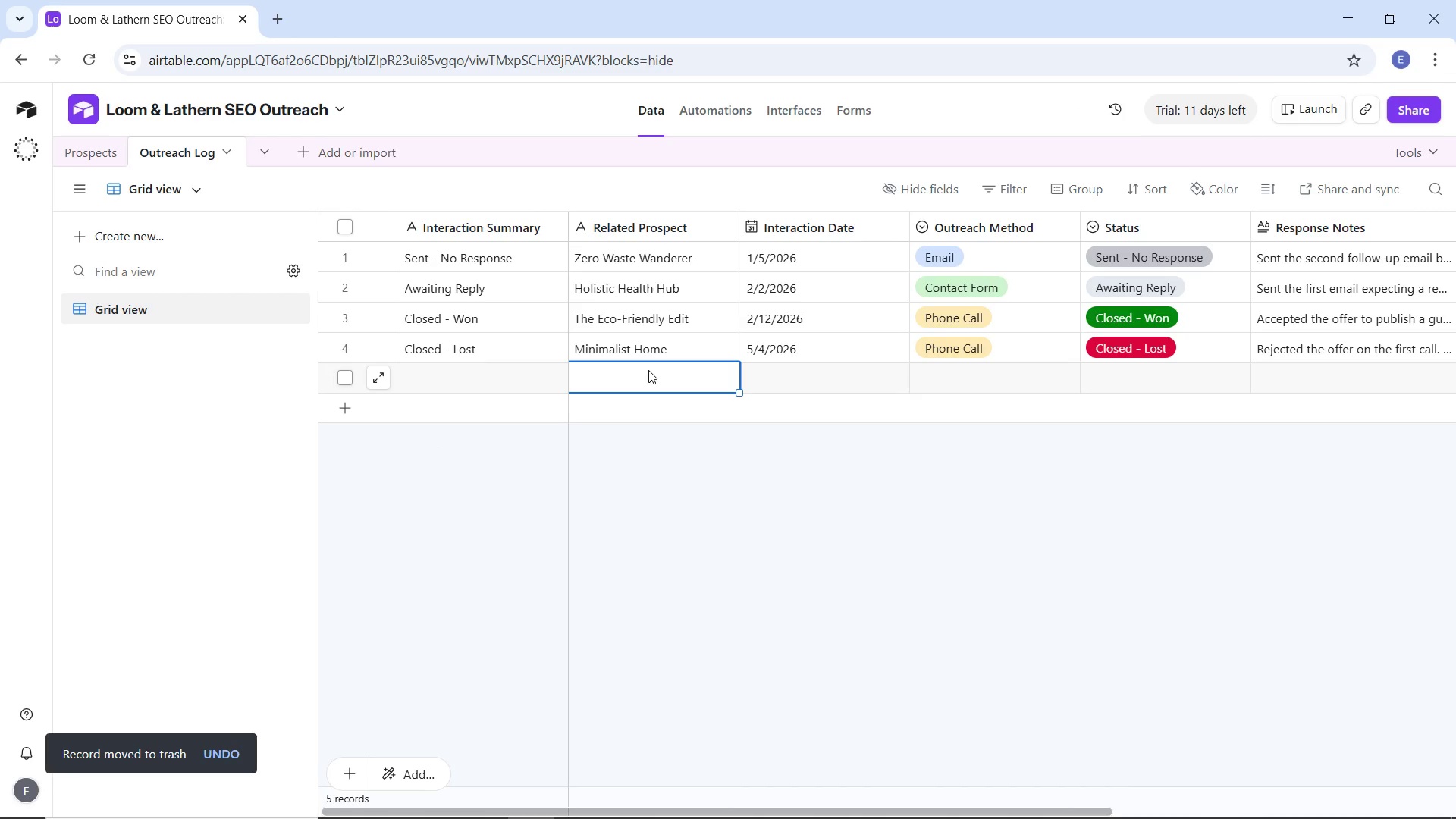 
double_click([724, 508])
 